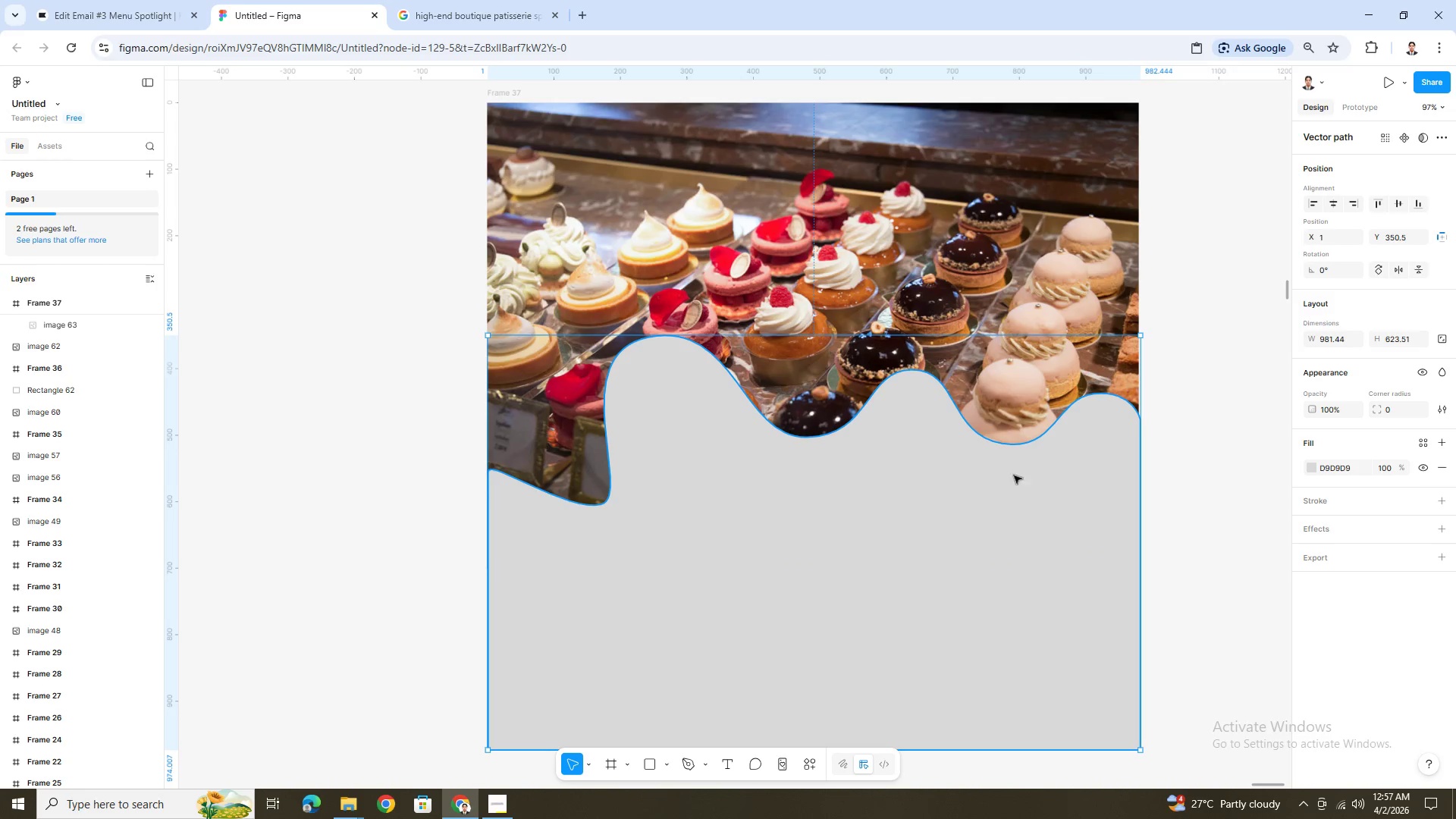 
left_click_drag(start_coordinate=[969, 479], to_coordinate=[971, 515])
 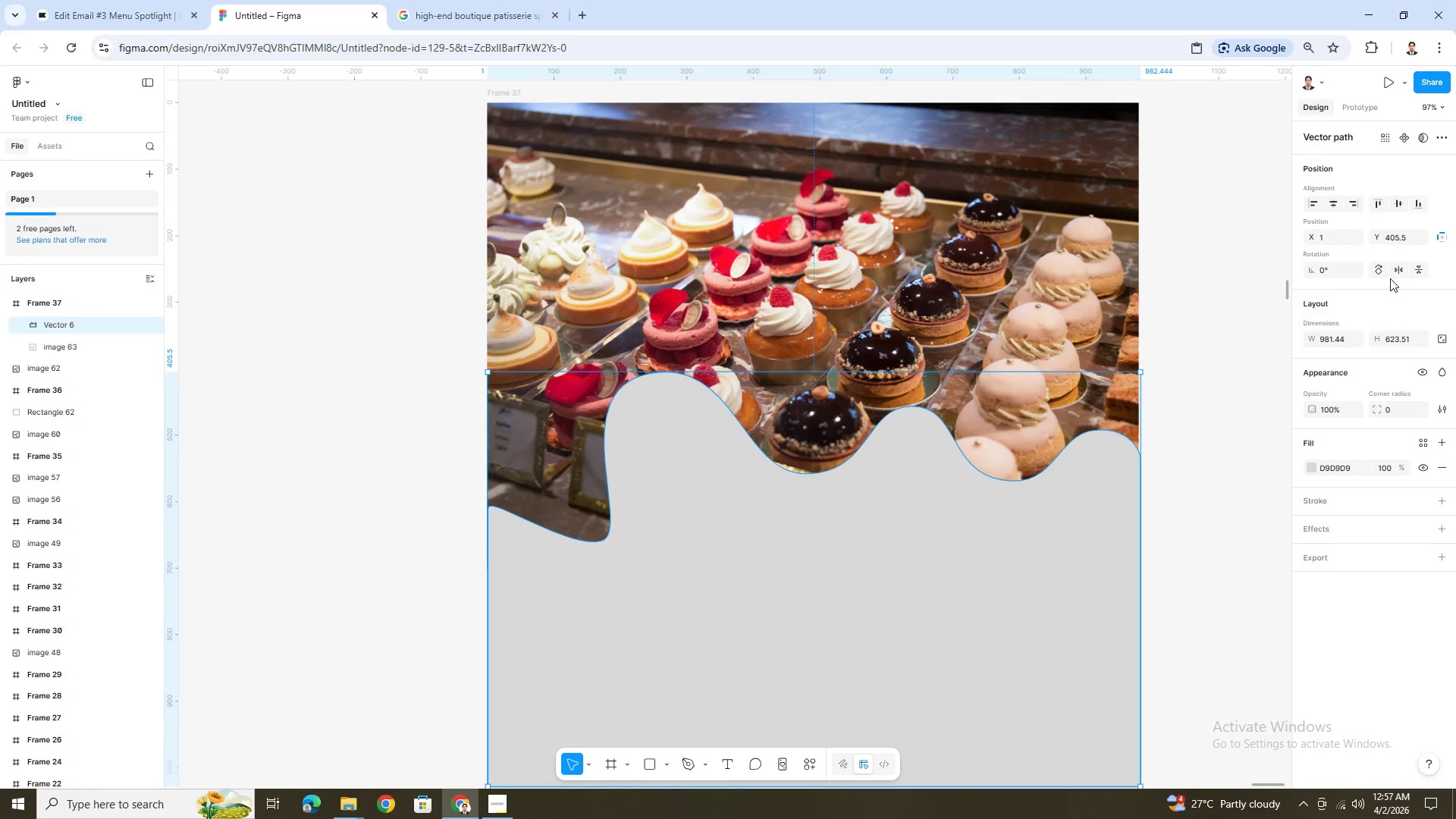 
left_click([1393, 270])
 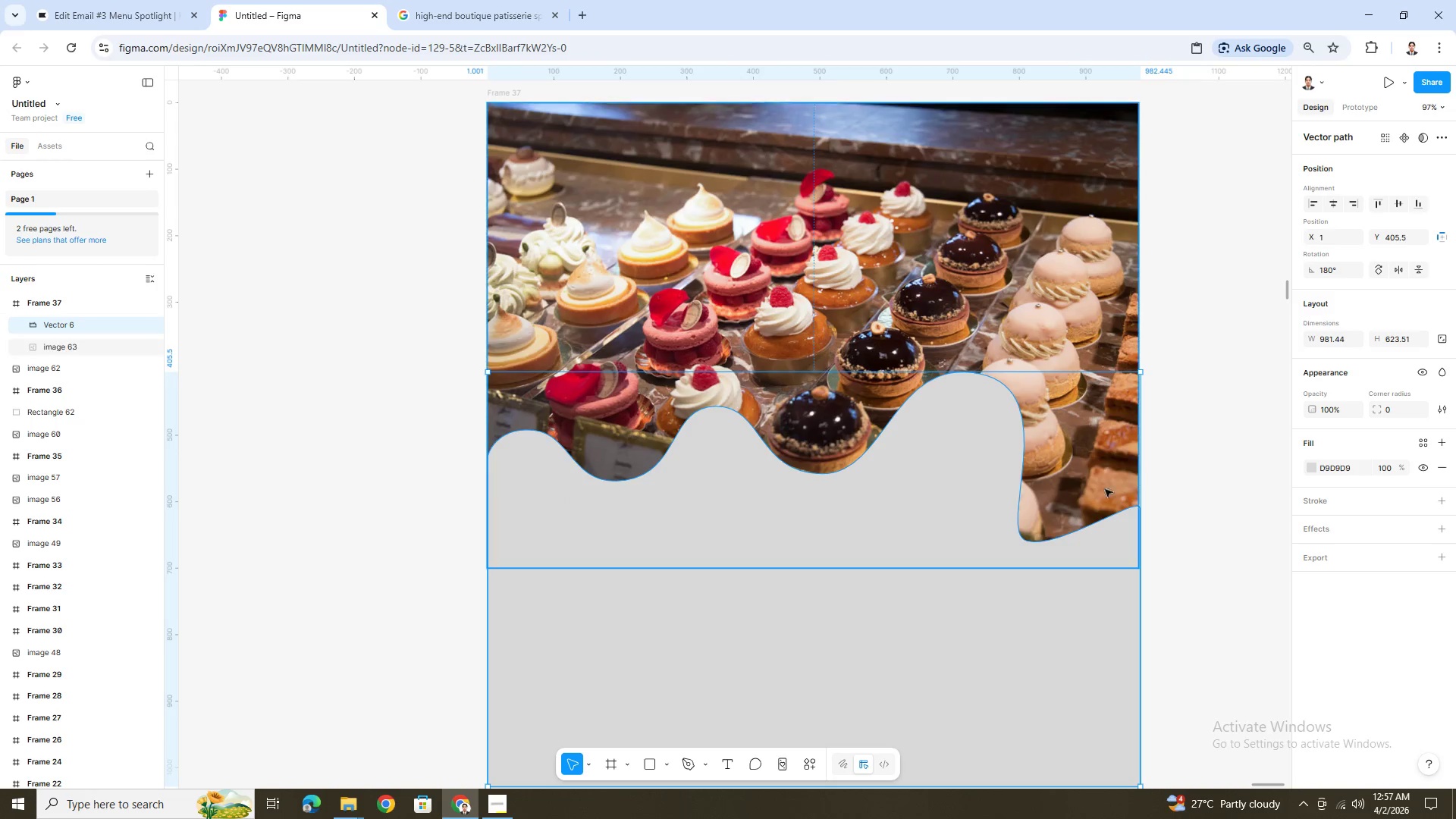 
left_click_drag(start_coordinate=[977, 527], to_coordinate=[976, 552])
 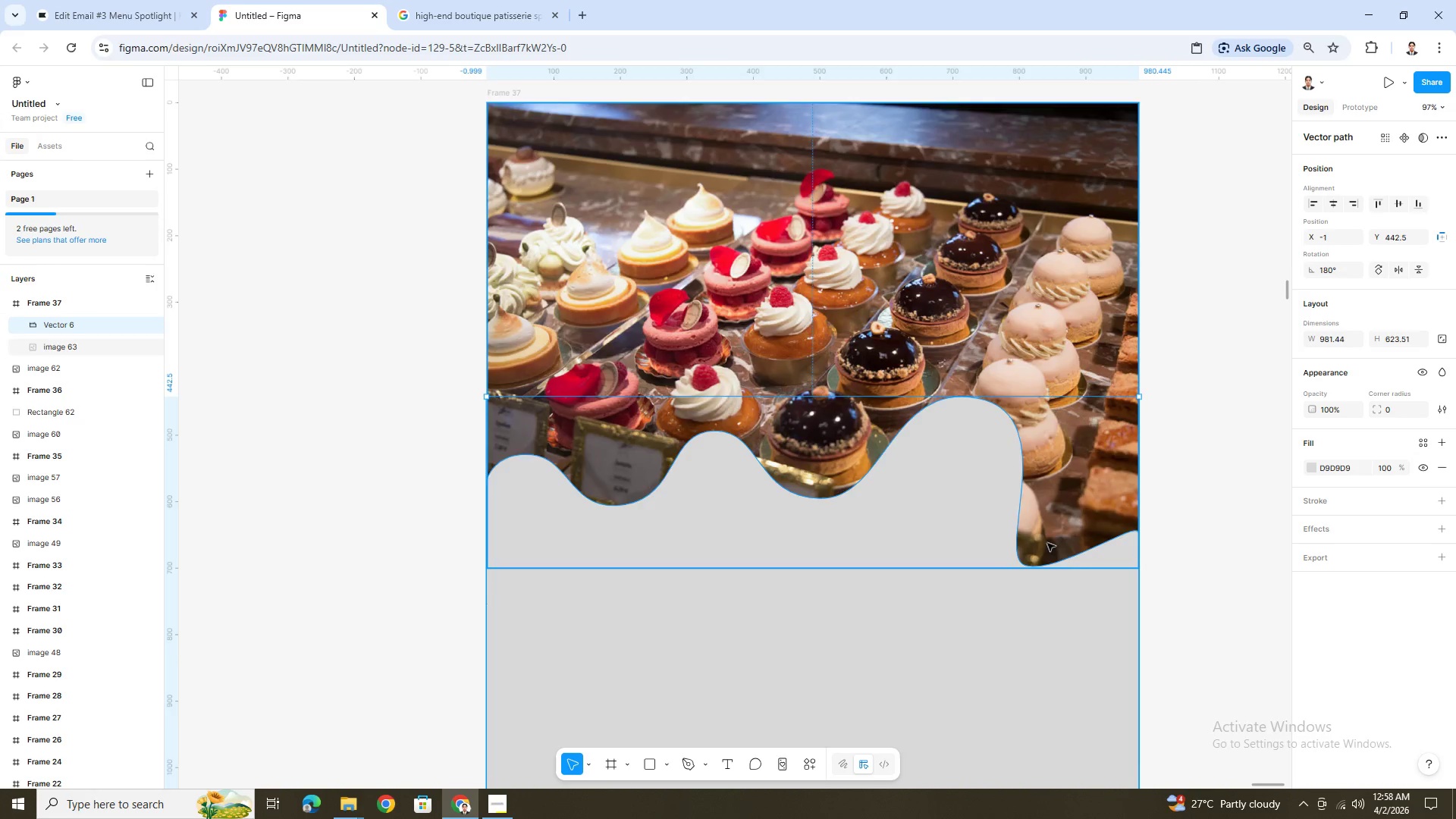 
scroll: coordinate [1047, 543], scroll_direction: down, amount: 5.0
 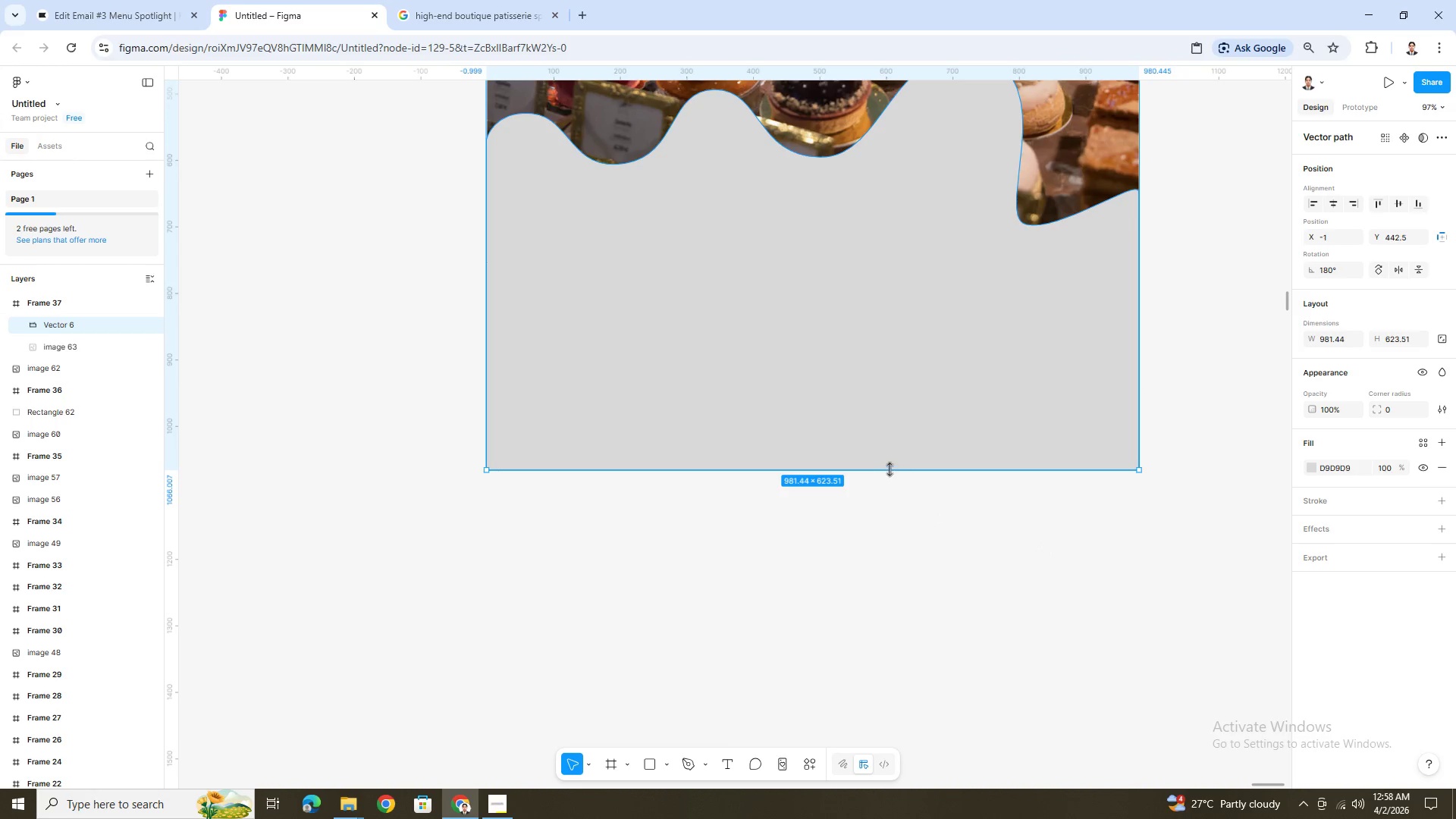 
left_click_drag(start_coordinate=[888, 468], to_coordinate=[907, 226])
 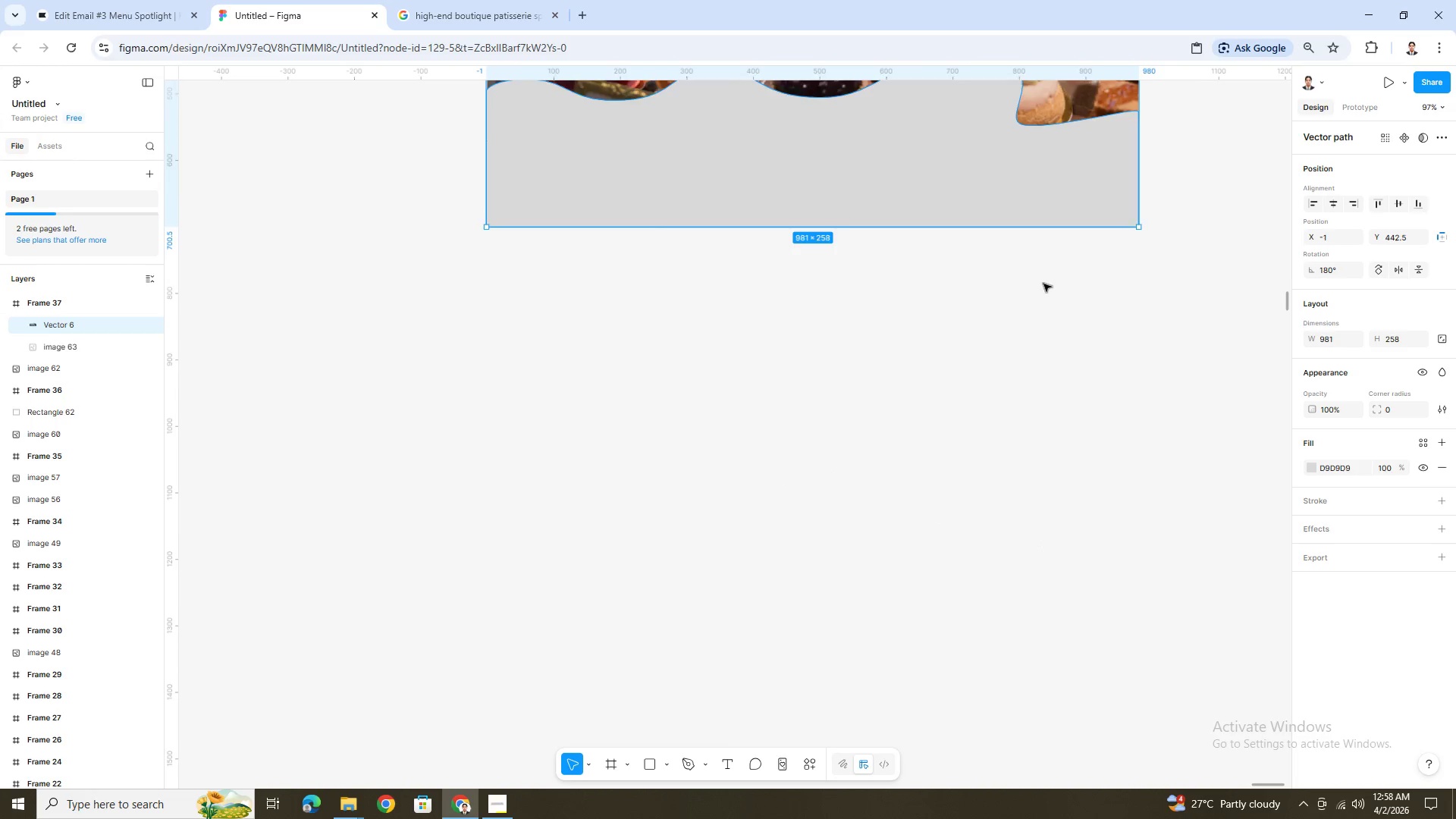 
scroll: coordinate [1050, 287], scroll_direction: up, amount: 4.0
 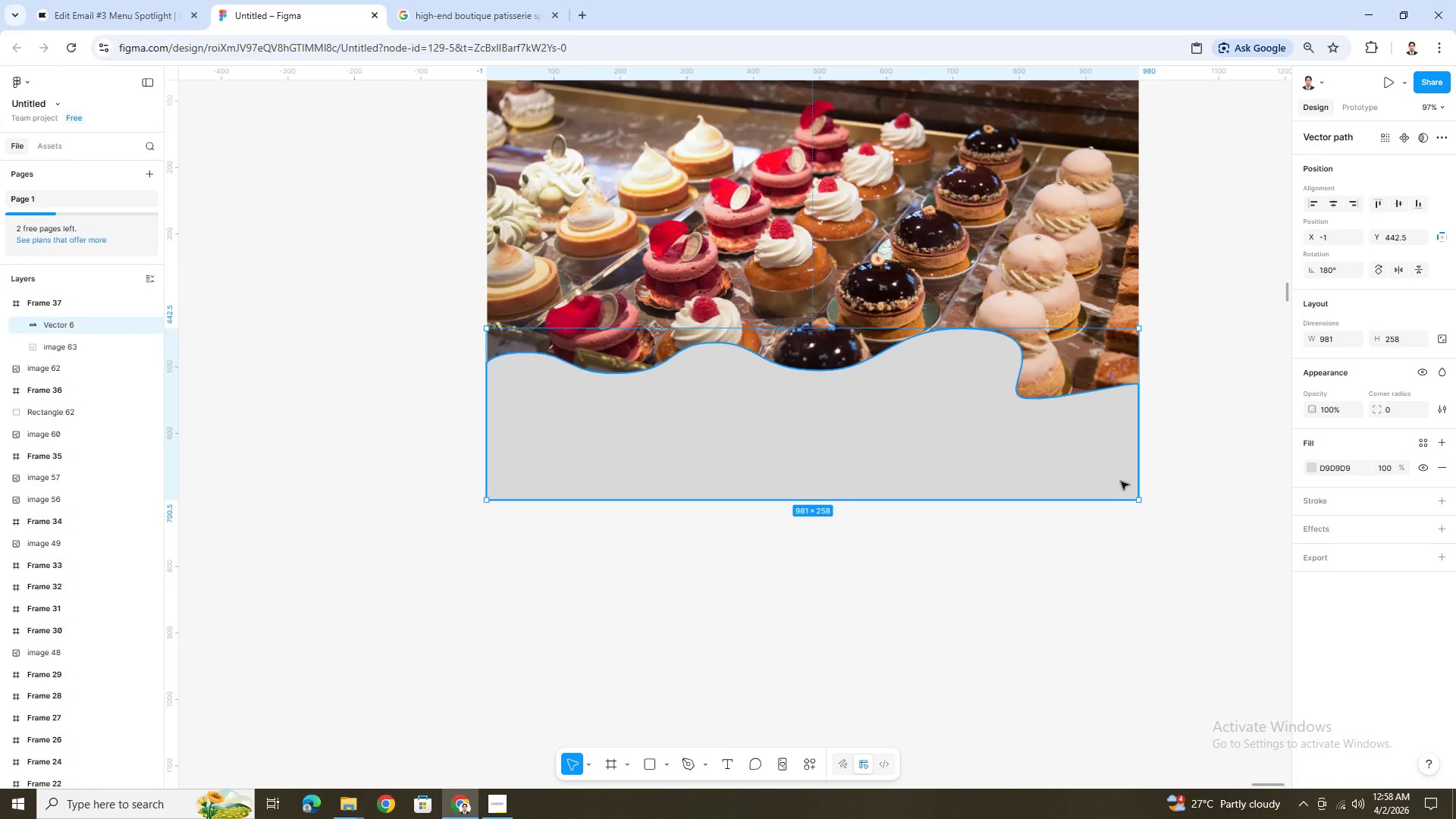 
left_click([1227, 479])
 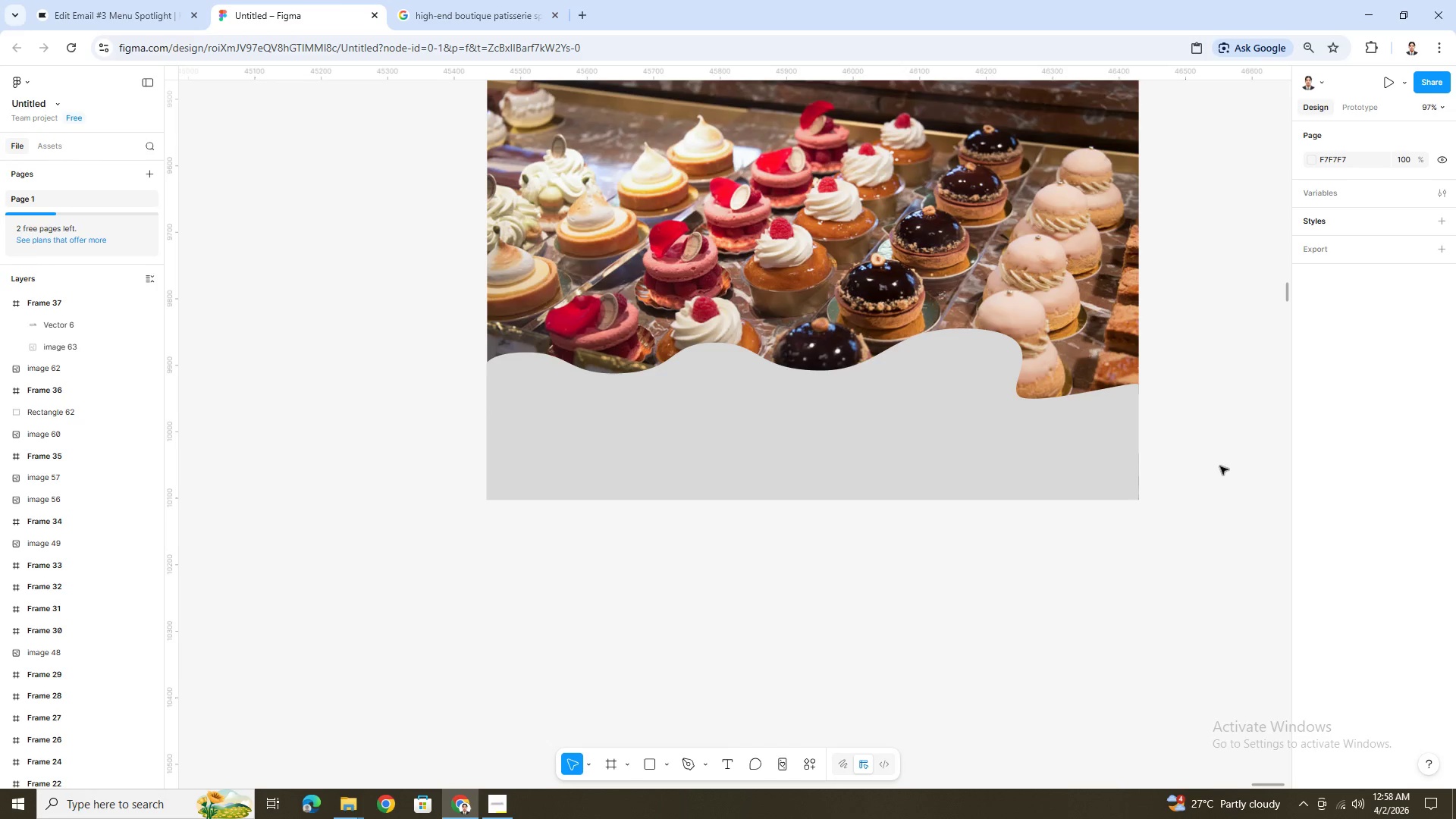 
scroll: coordinate [1220, 466], scroll_direction: up, amount: 2.0
 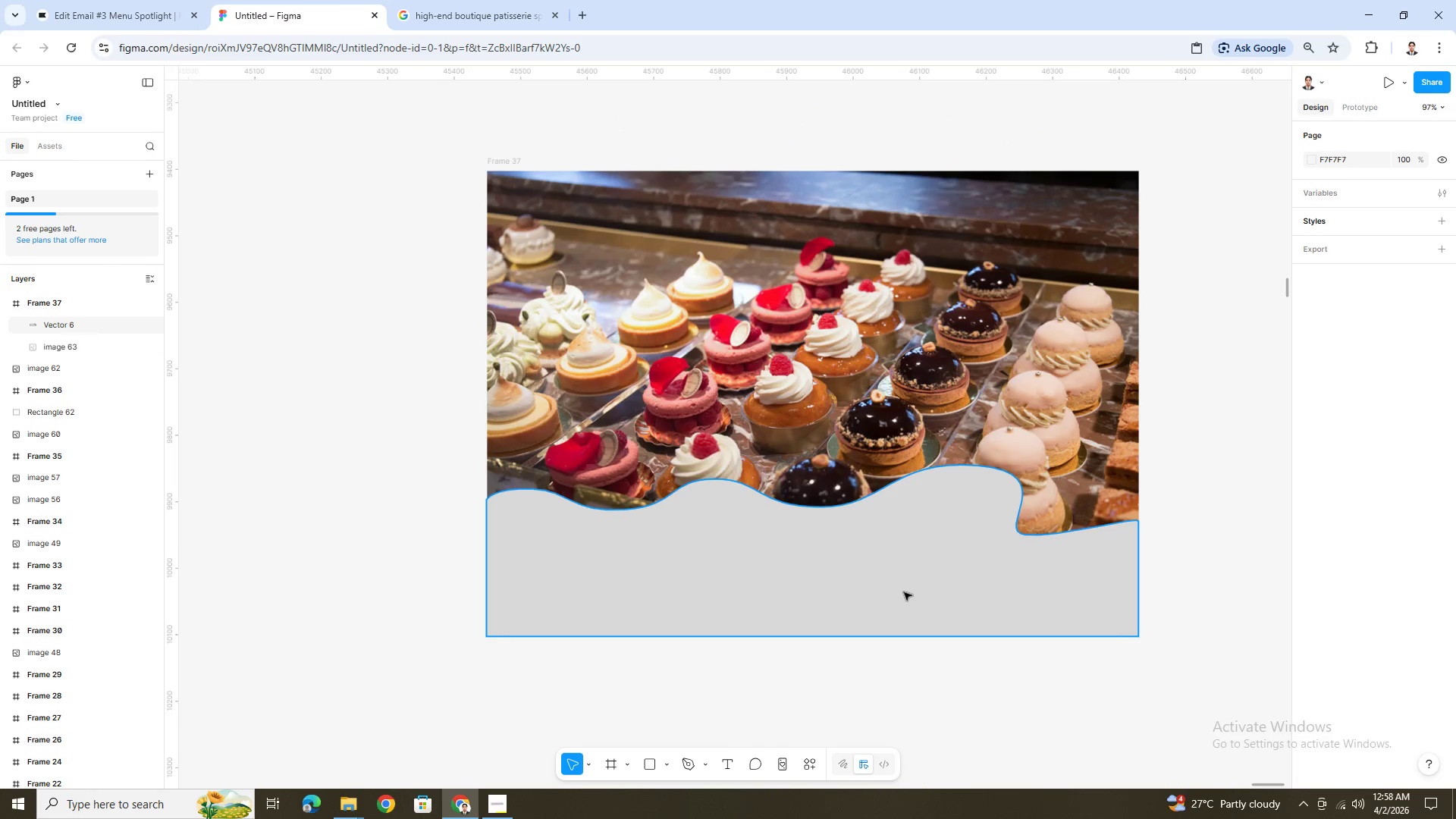 
left_click([907, 592])
 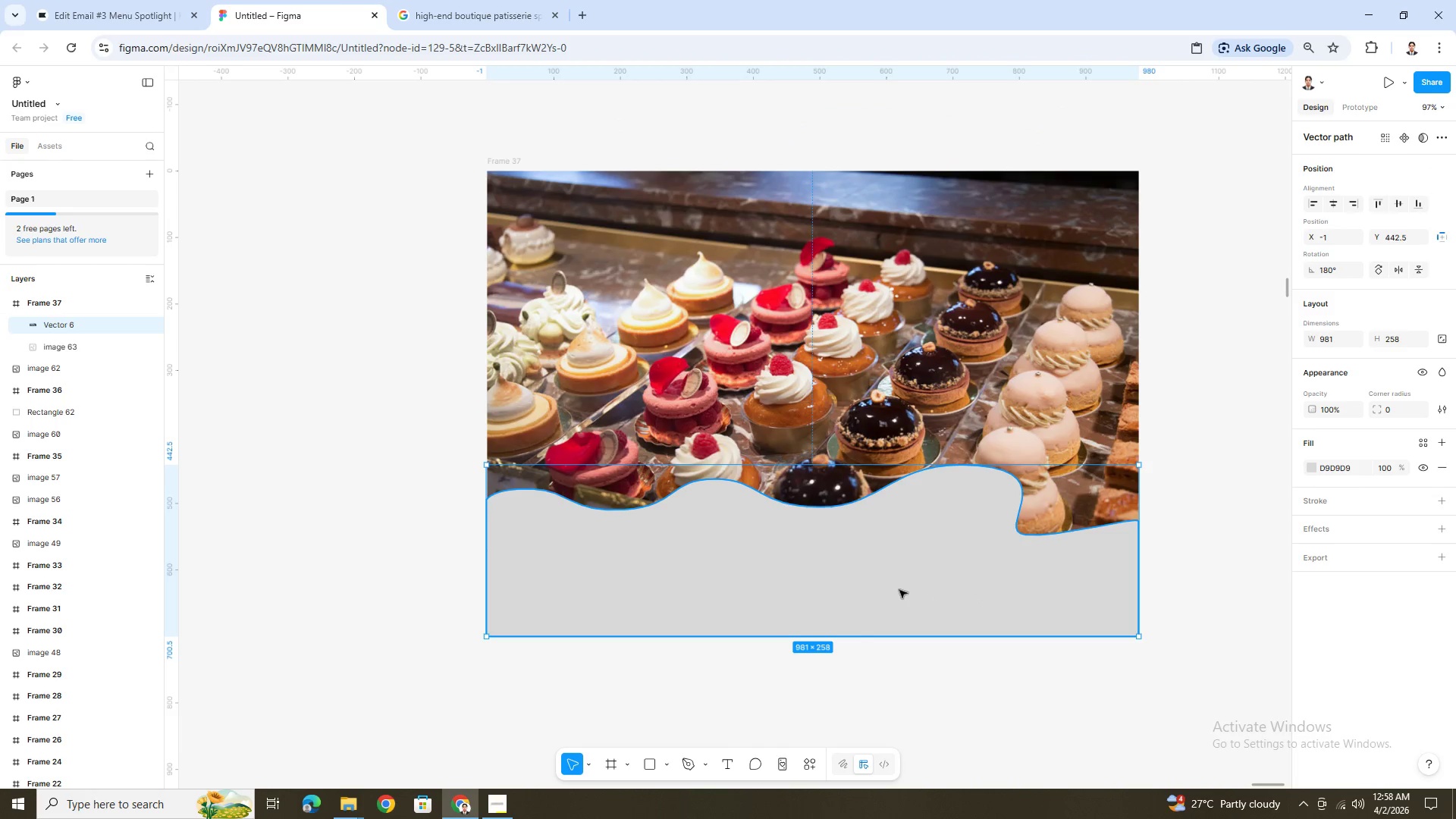 
scroll: coordinate [896, 590], scroll_direction: down, amount: 3.0
 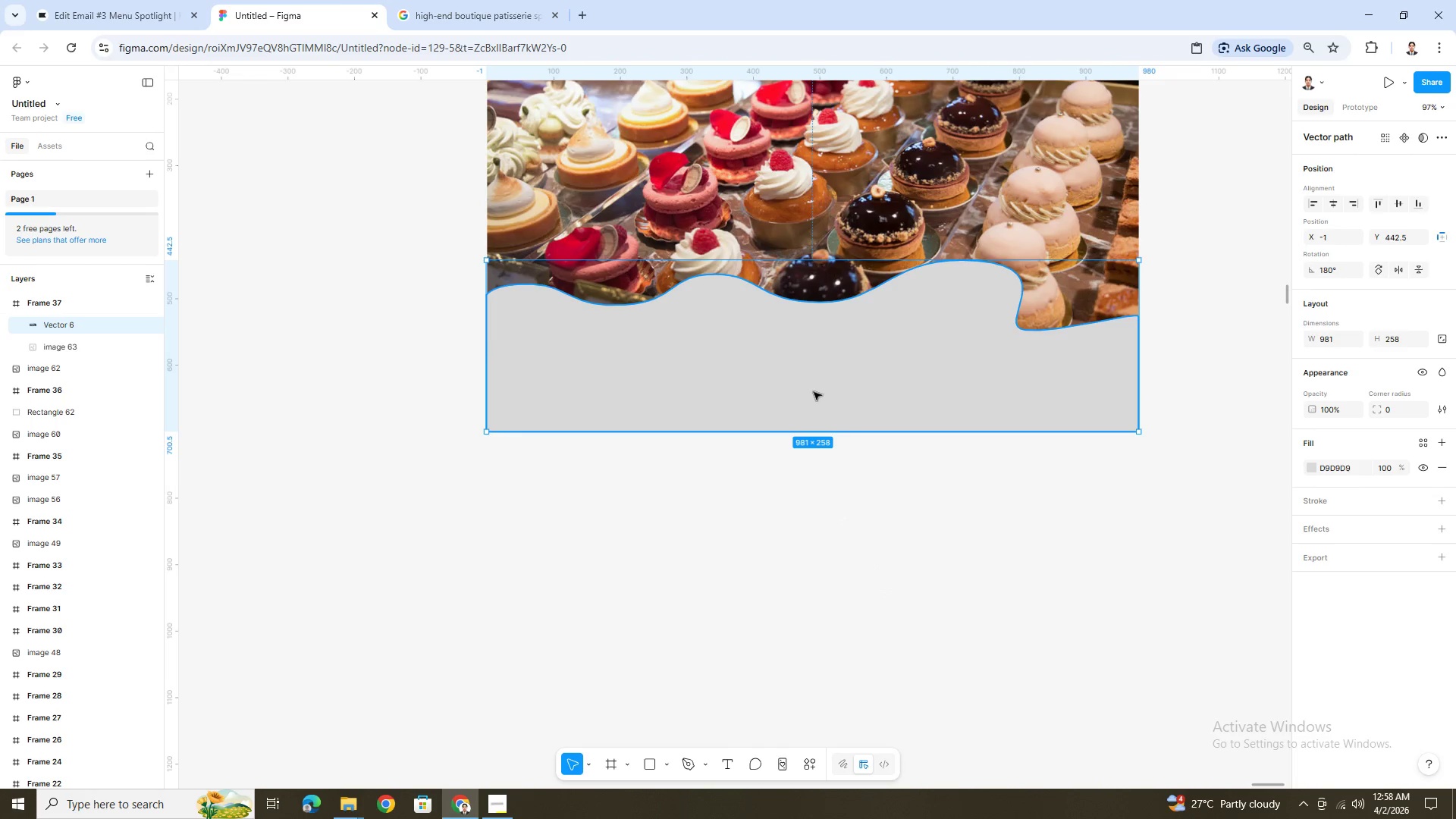 
left_click([814, 391])
 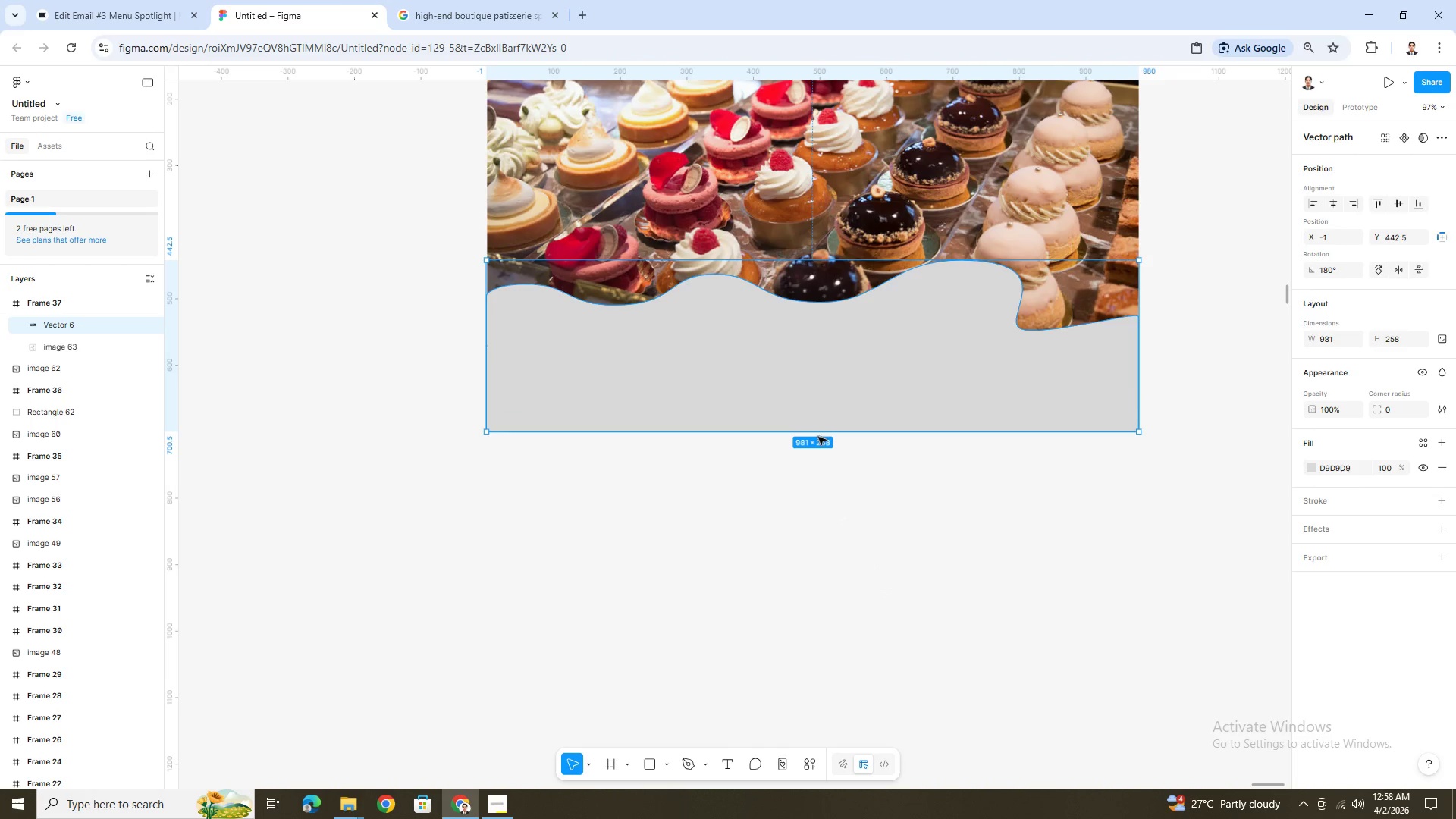 
left_click_drag(start_coordinate=[821, 433], to_coordinate=[864, 538])
 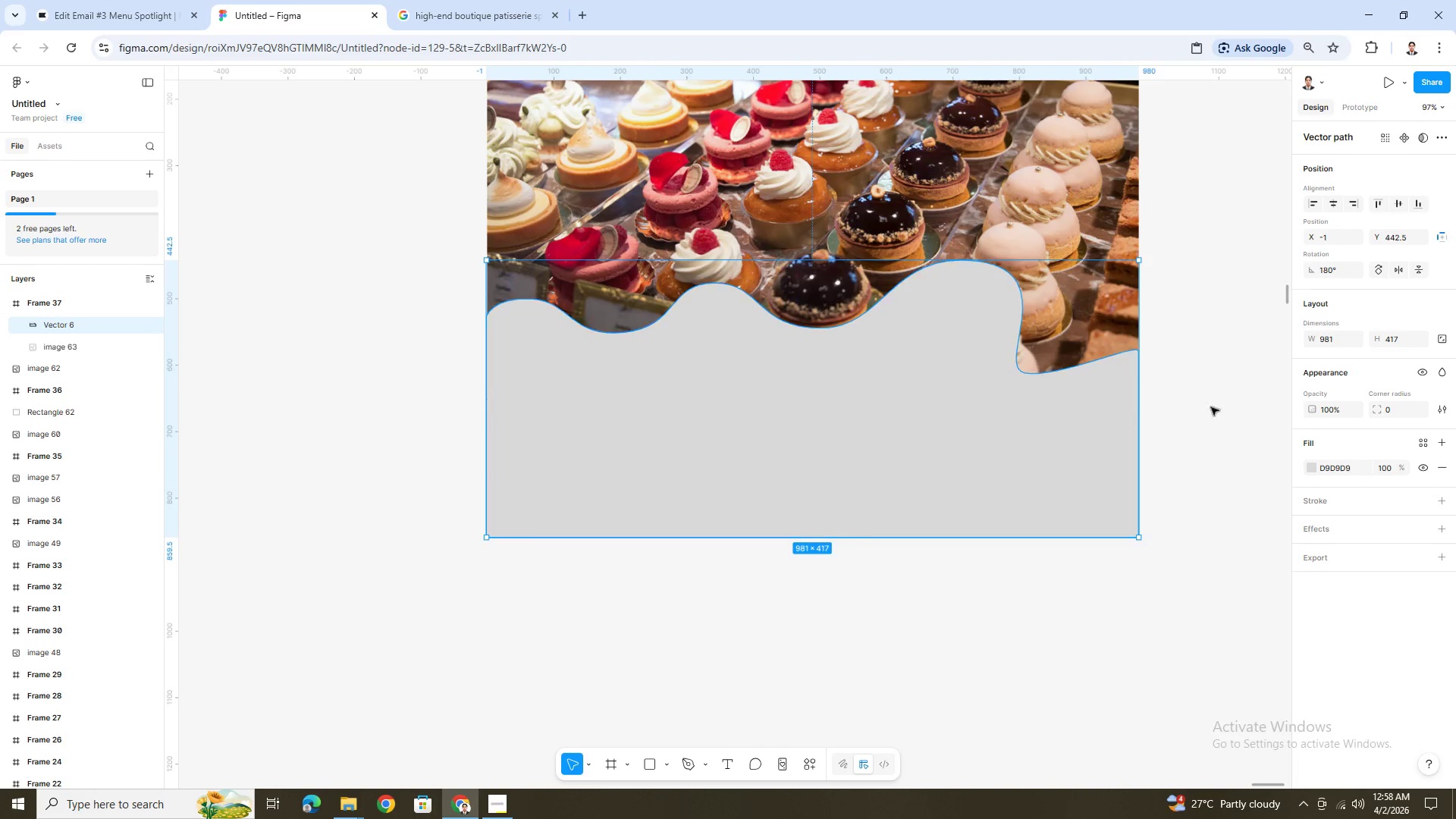 
left_click([1235, 392])
 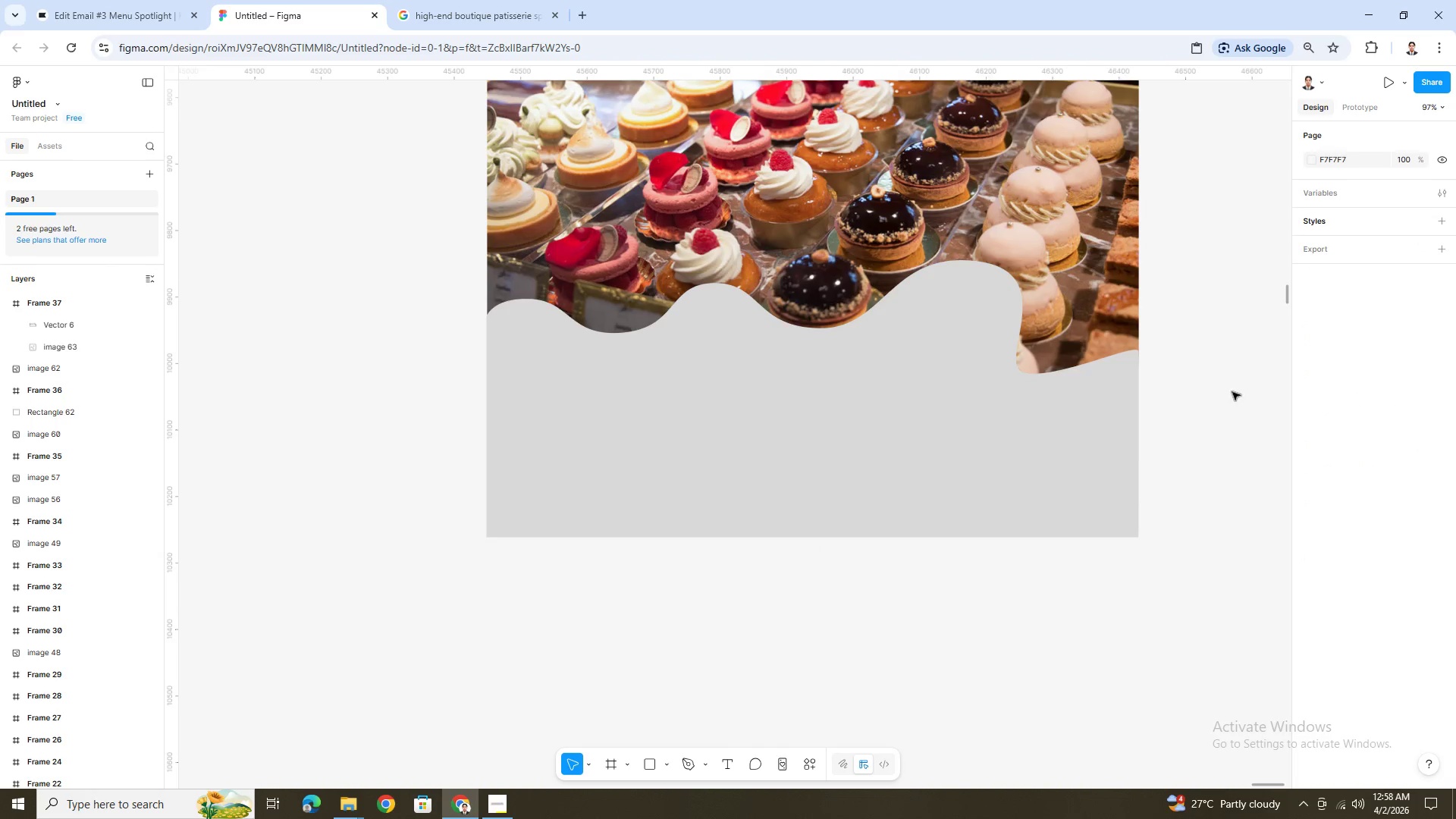 
scroll: coordinate [1232, 392], scroll_direction: up, amount: 2.0
 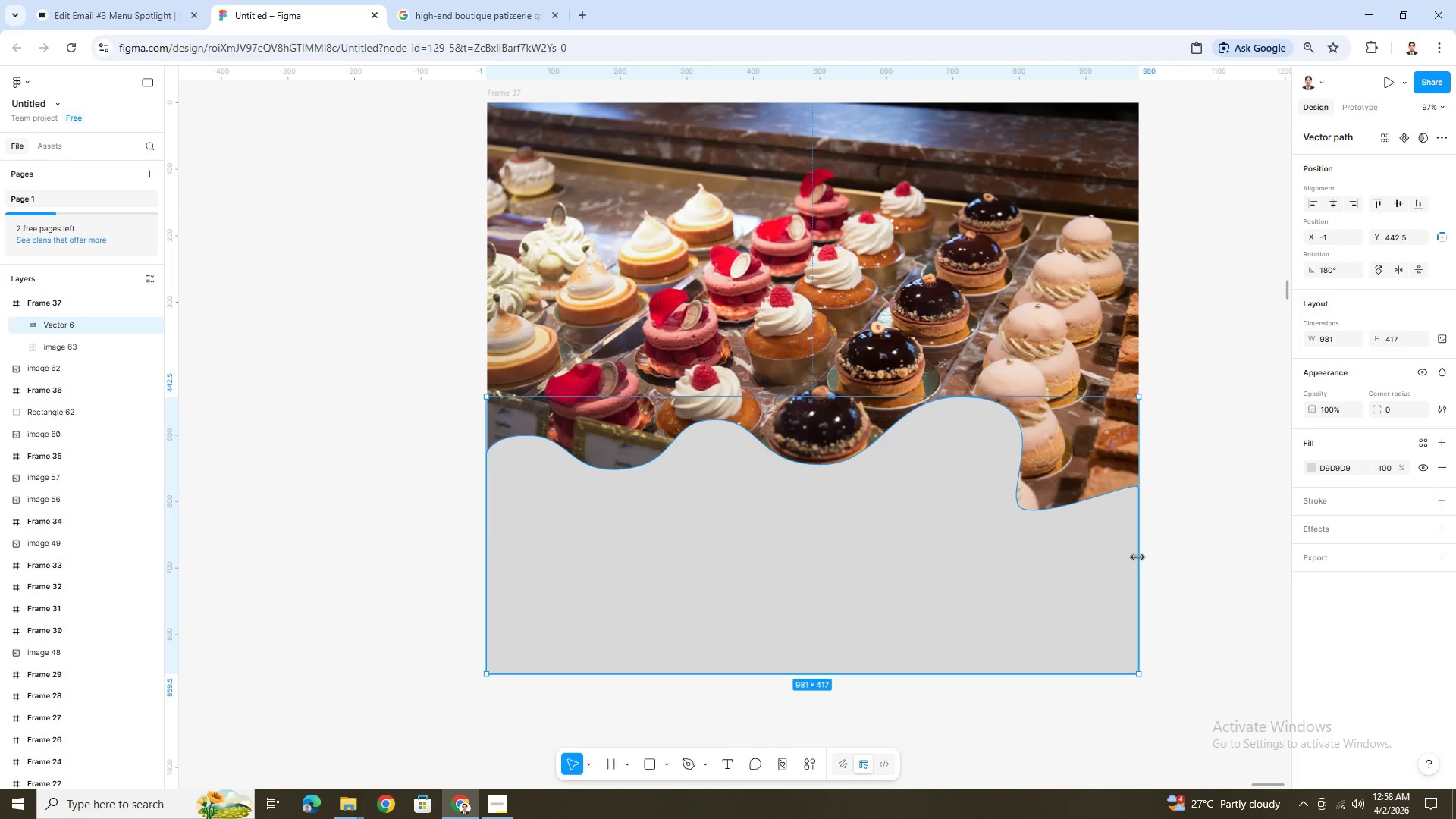 
left_click_drag(start_coordinate=[1141, 557], to_coordinate=[1141, 548])
 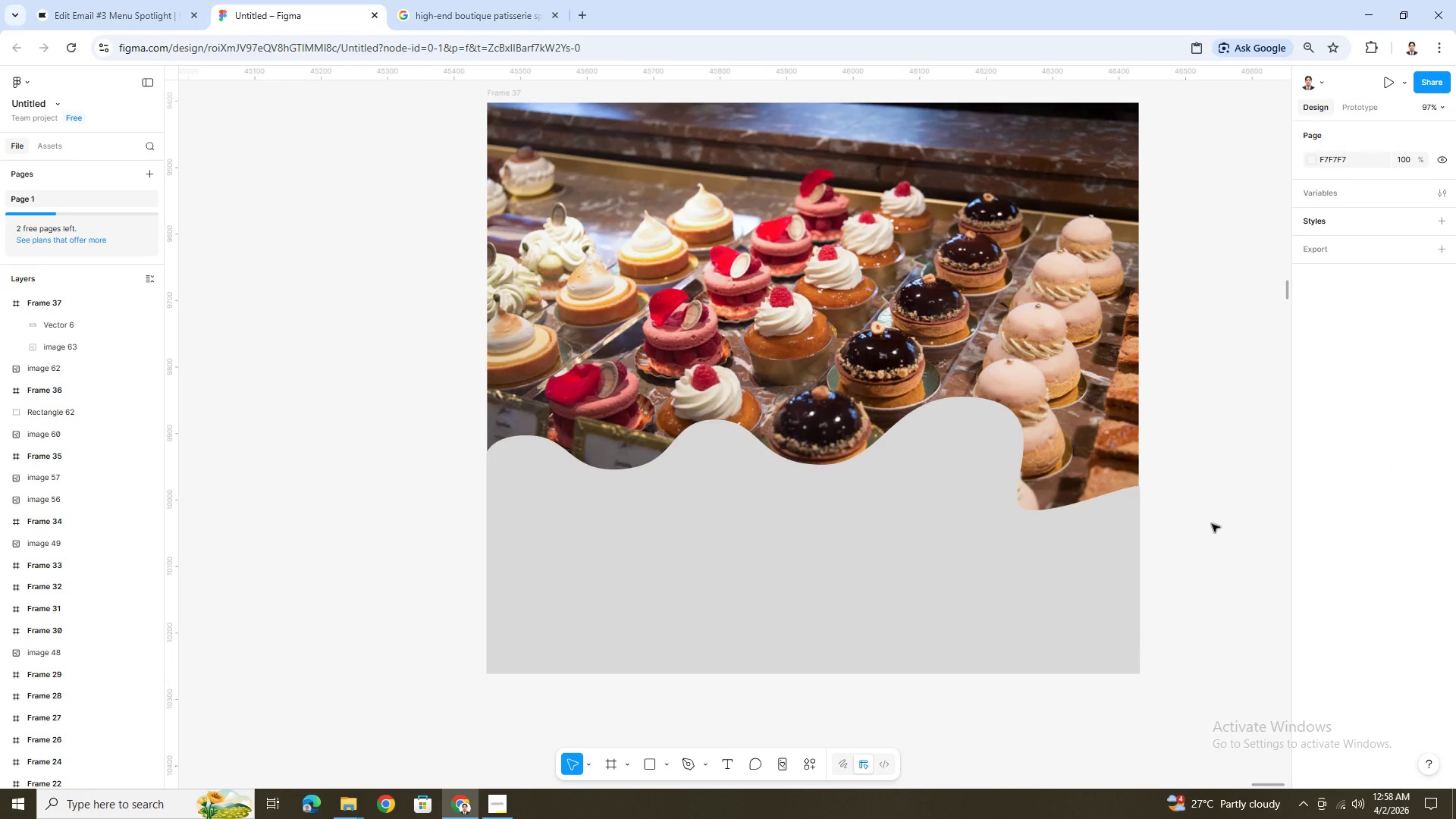 
left_click([1050, 495])
 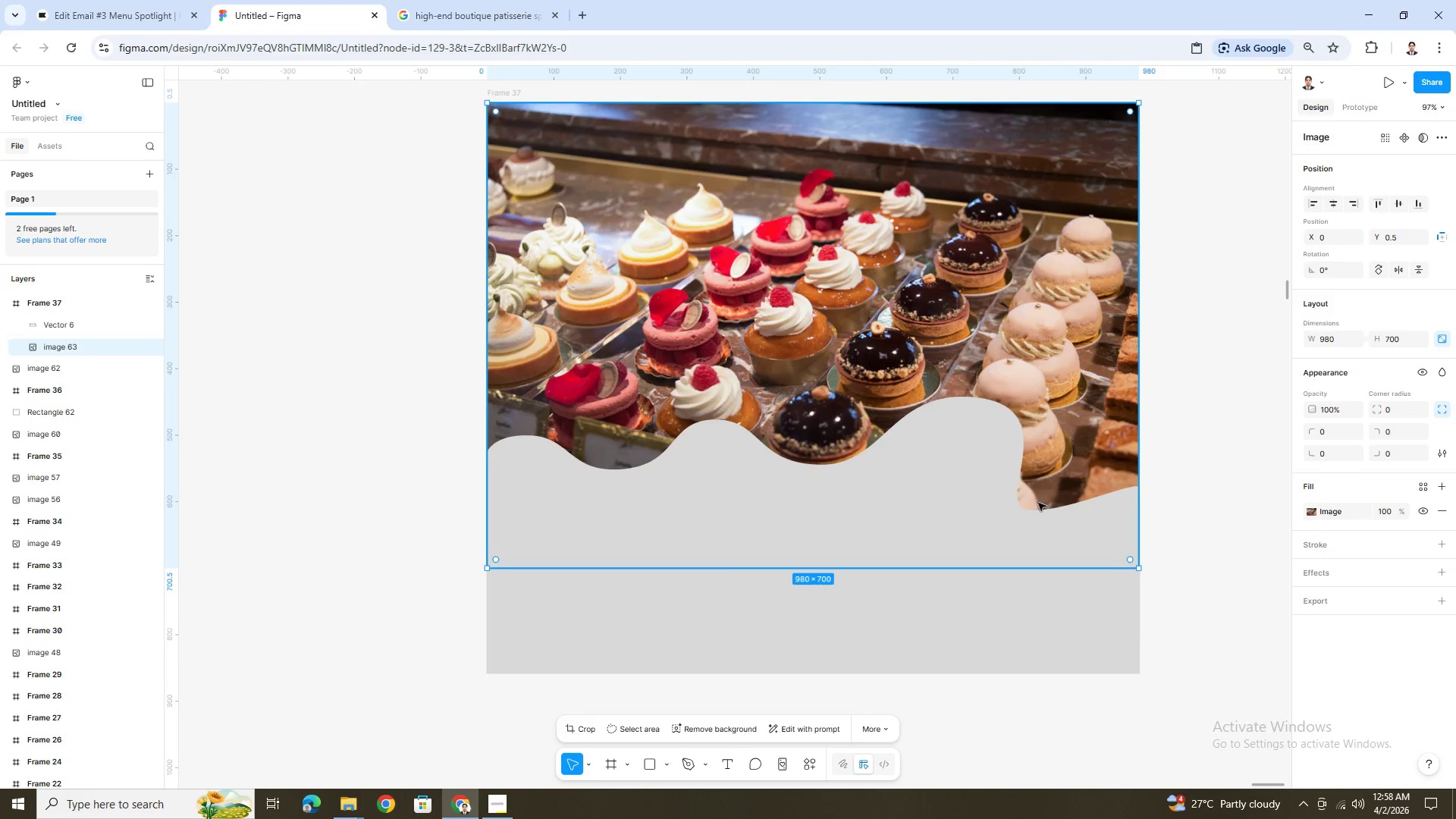 
left_click([1012, 458])
 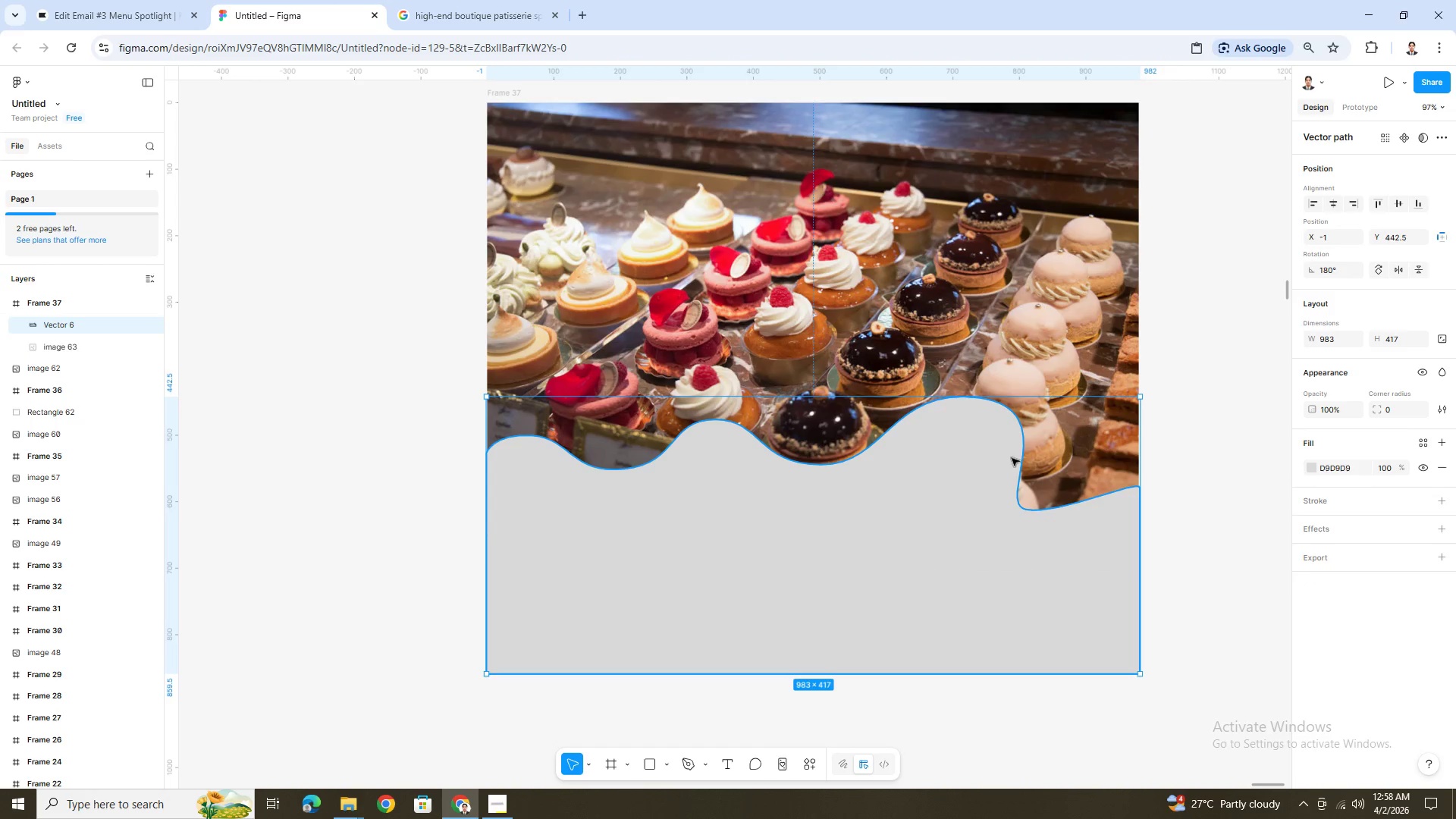 
left_click([1012, 458])
 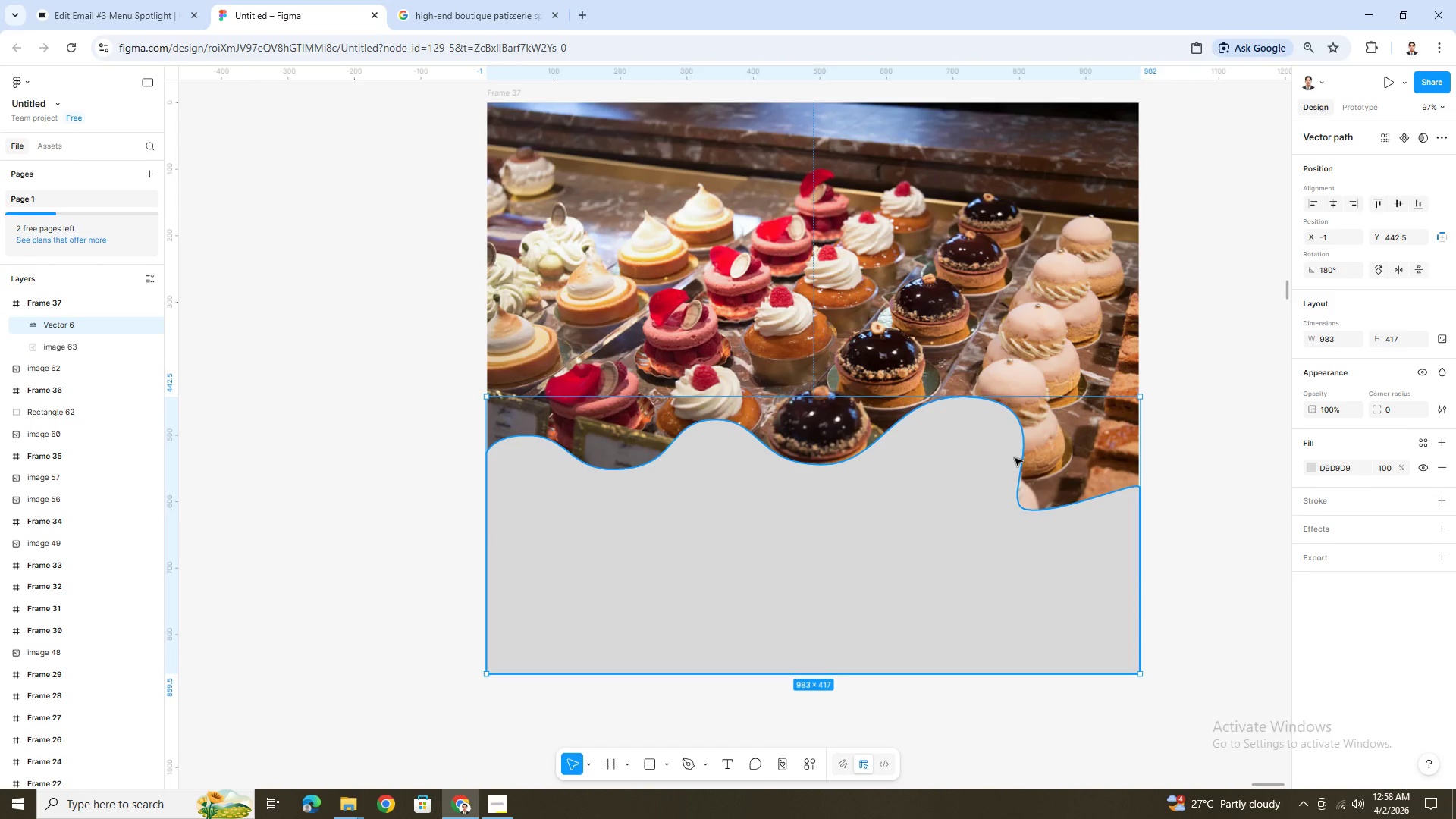 
double_click([1015, 458])
 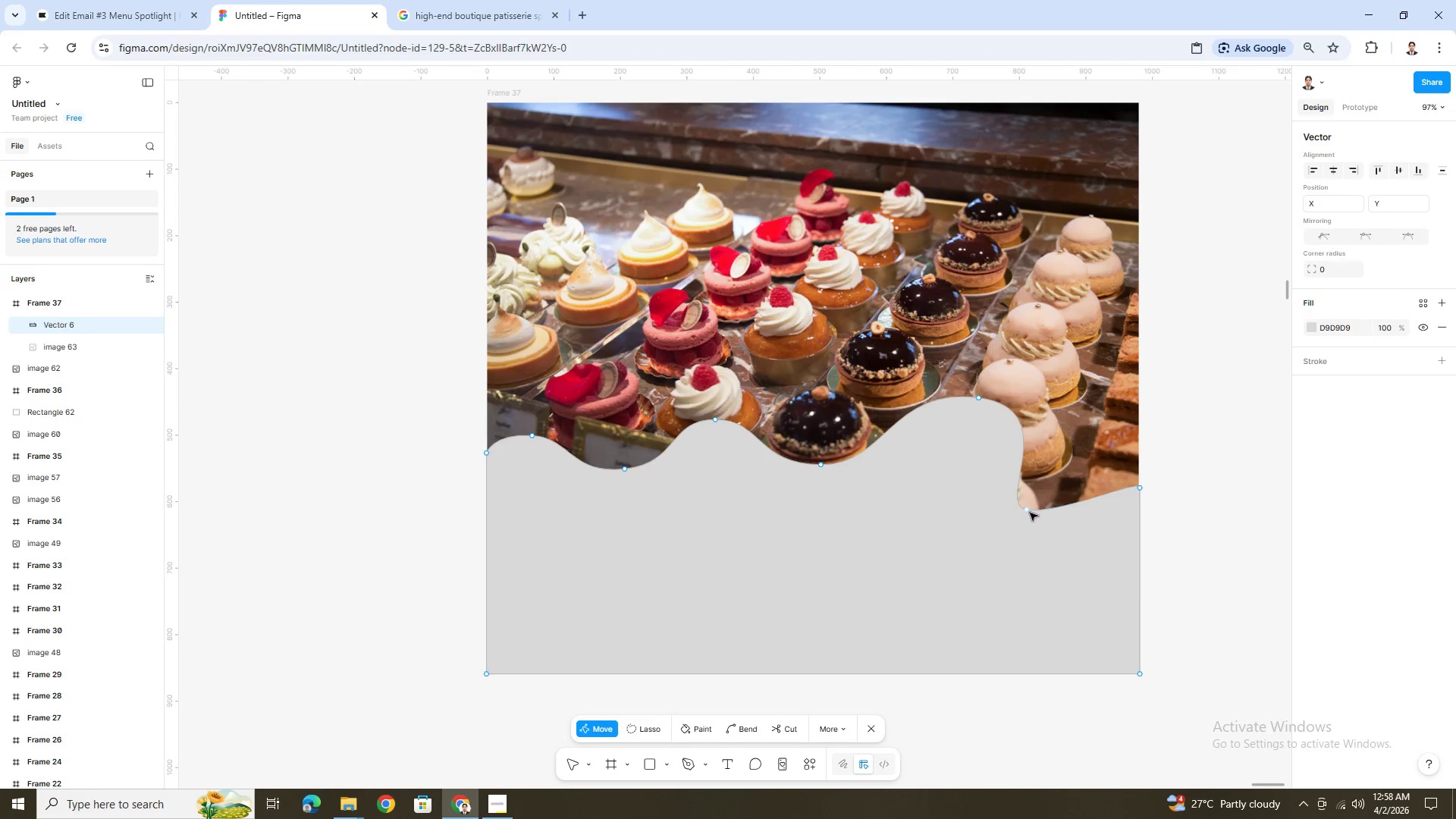 
left_click_drag(start_coordinate=[1030, 513], to_coordinate=[1068, 500])
 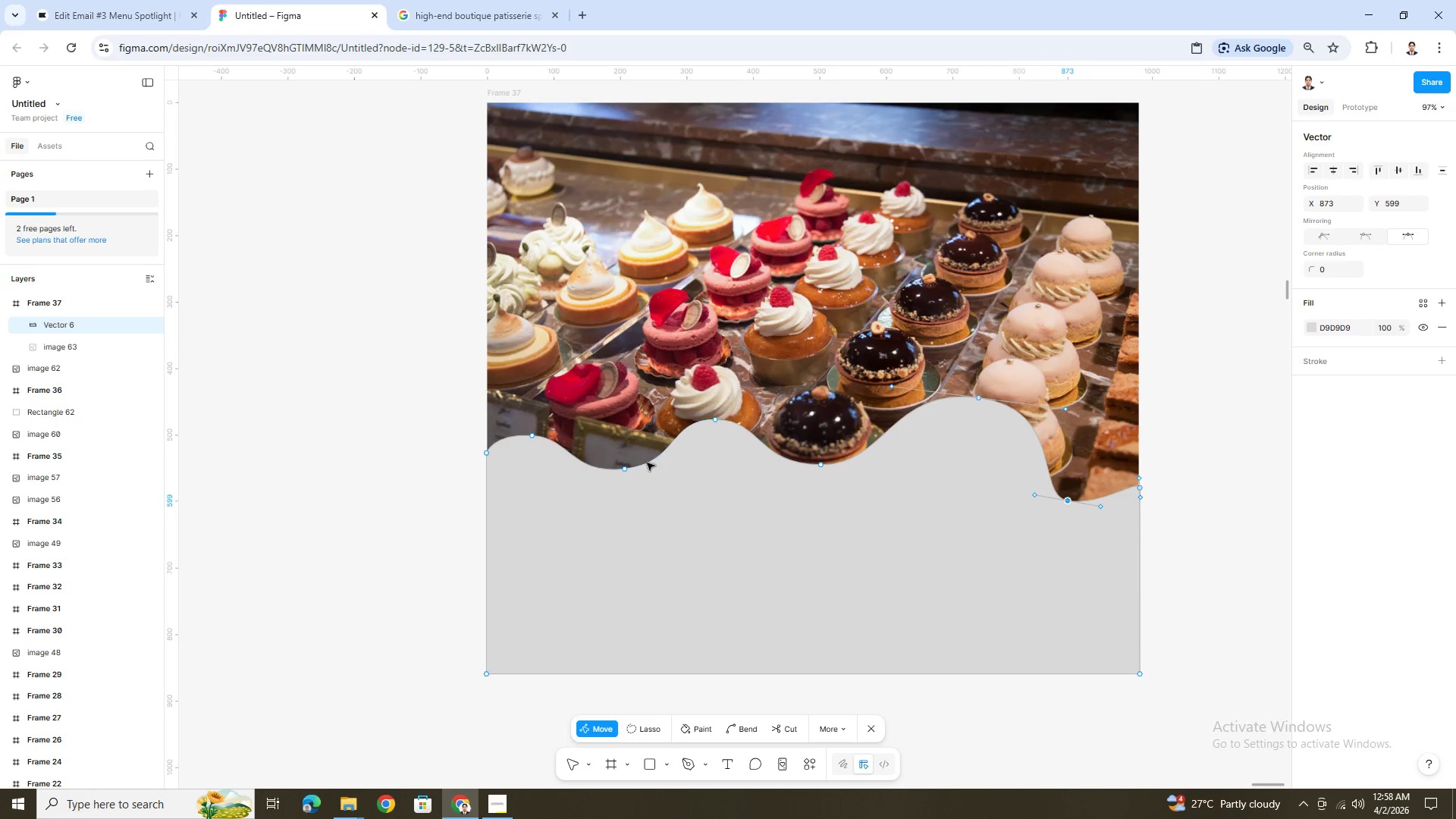 
wait(5.84)
 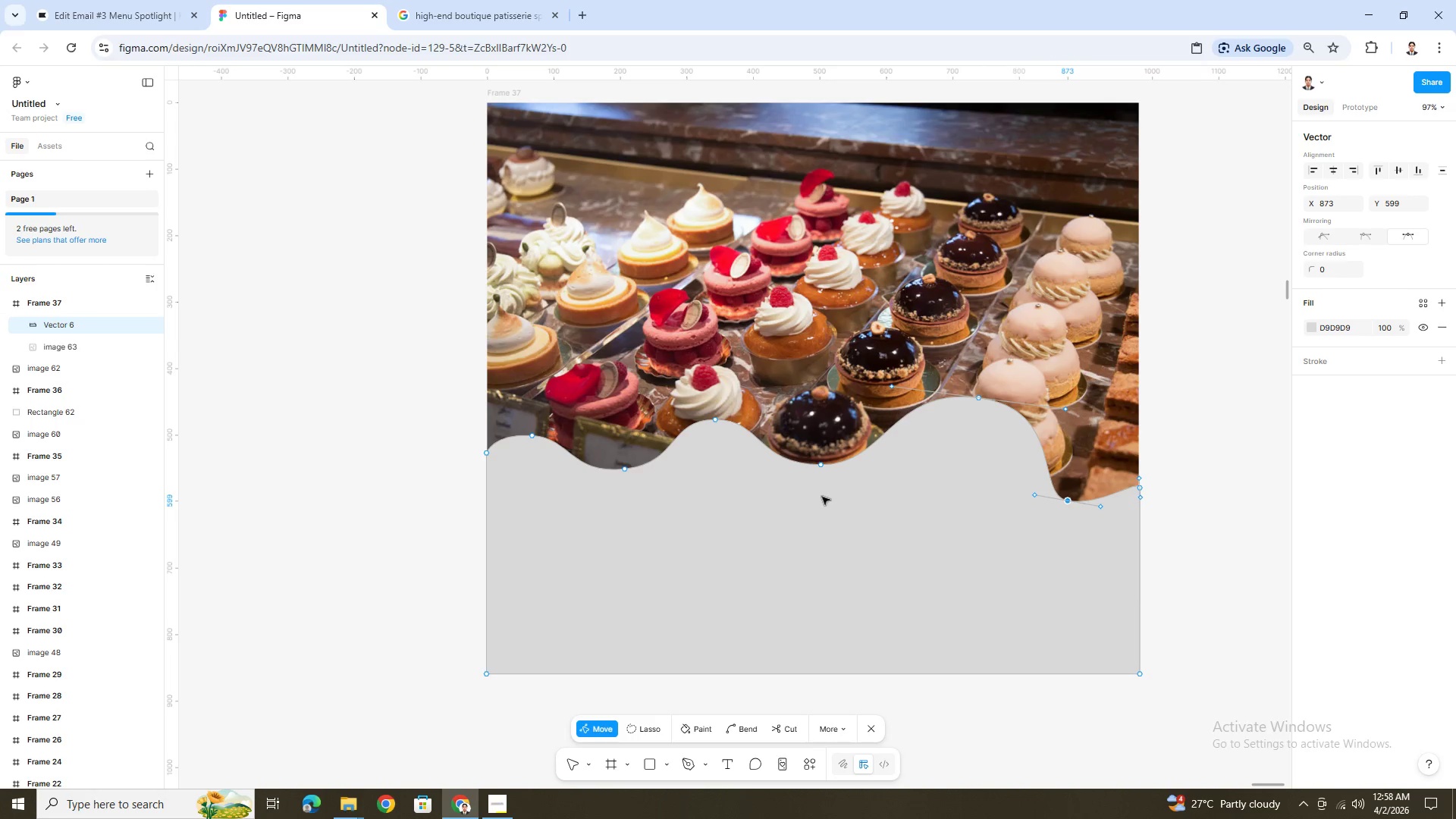 
left_click_drag(start_coordinate=[531, 436], to_coordinate=[543, 402])
 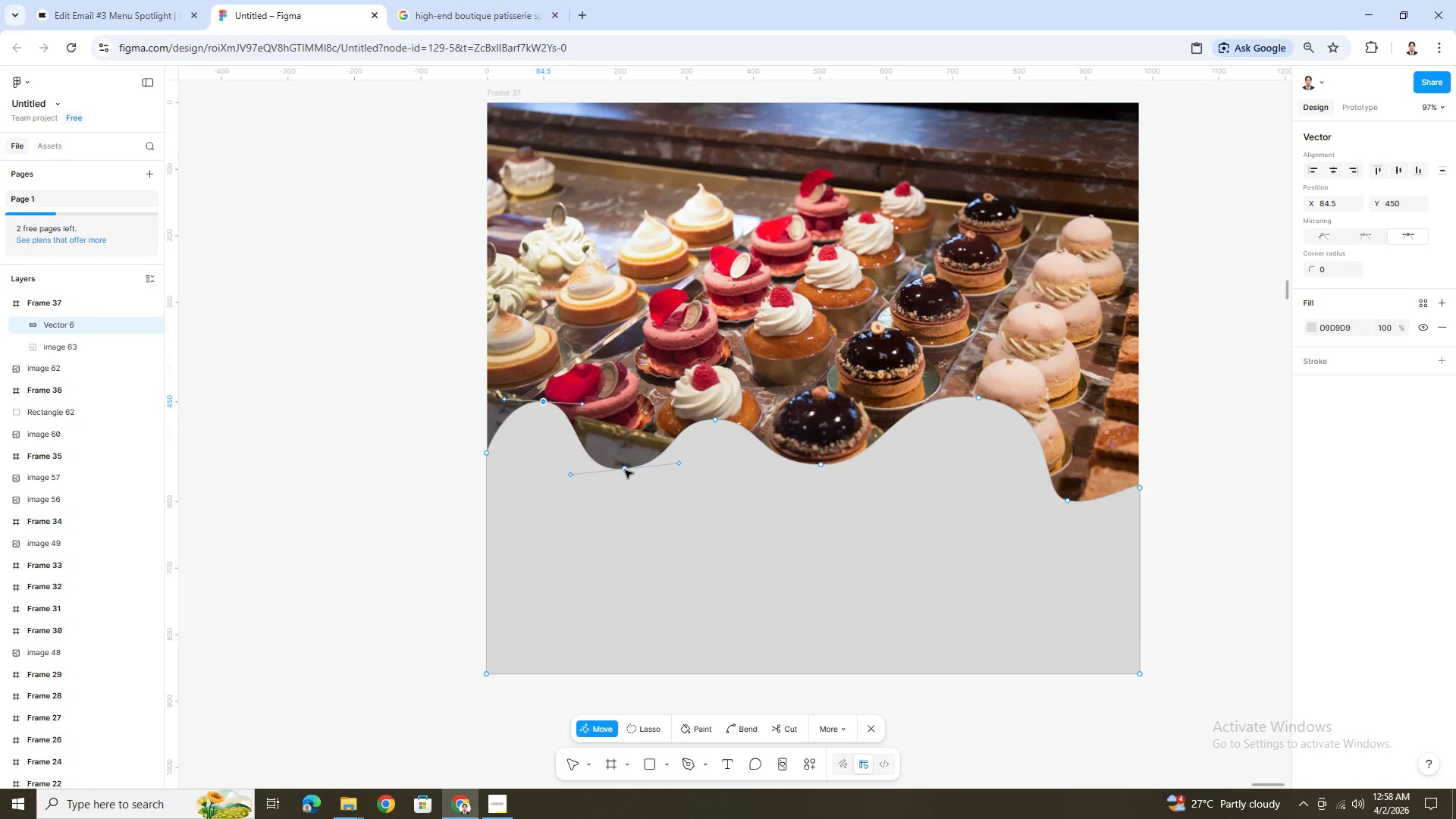 
left_click_drag(start_coordinate=[625, 470], to_coordinate=[628, 496])
 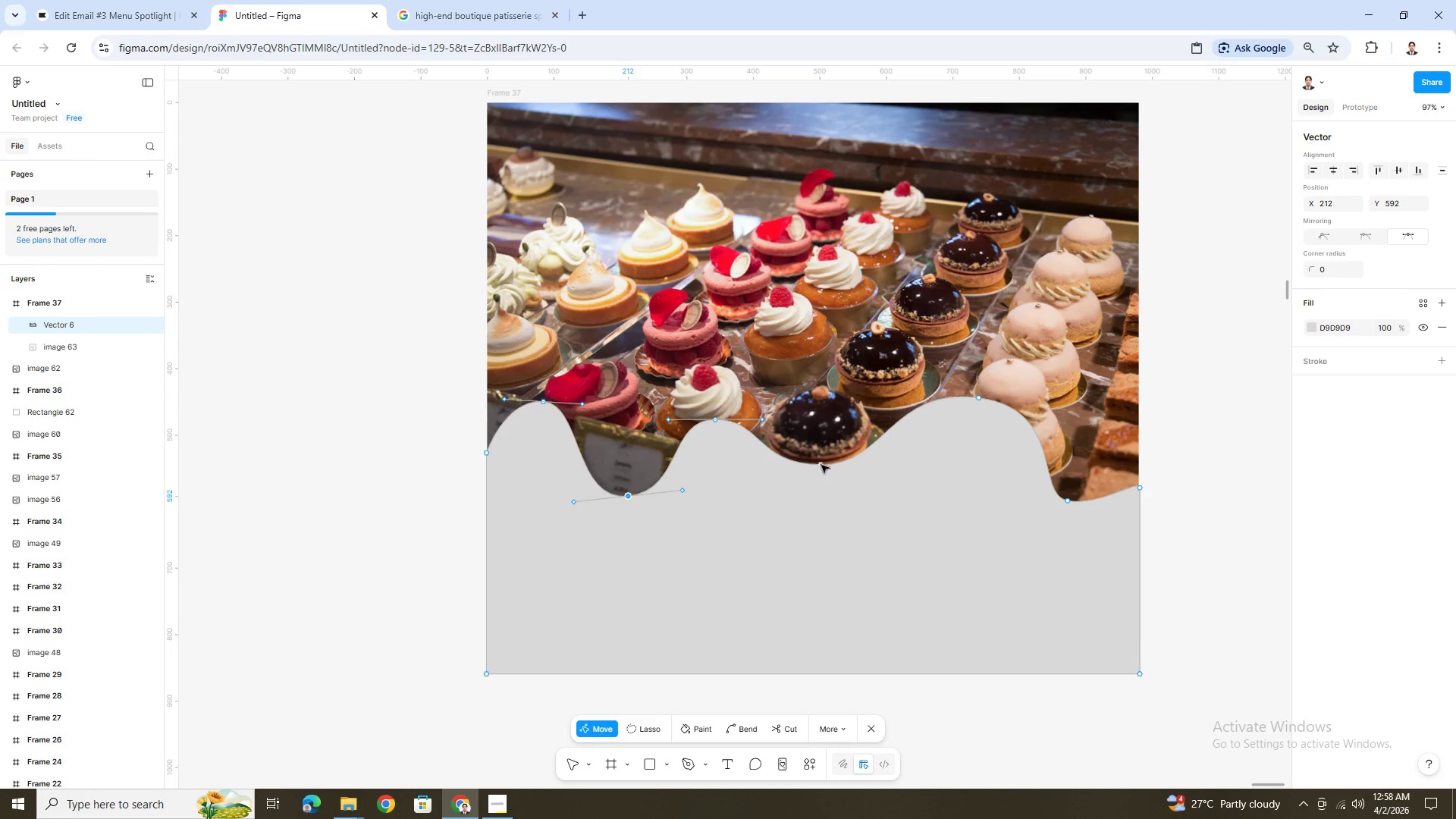 
left_click_drag(start_coordinate=[821, 465], to_coordinate=[837, 482])
 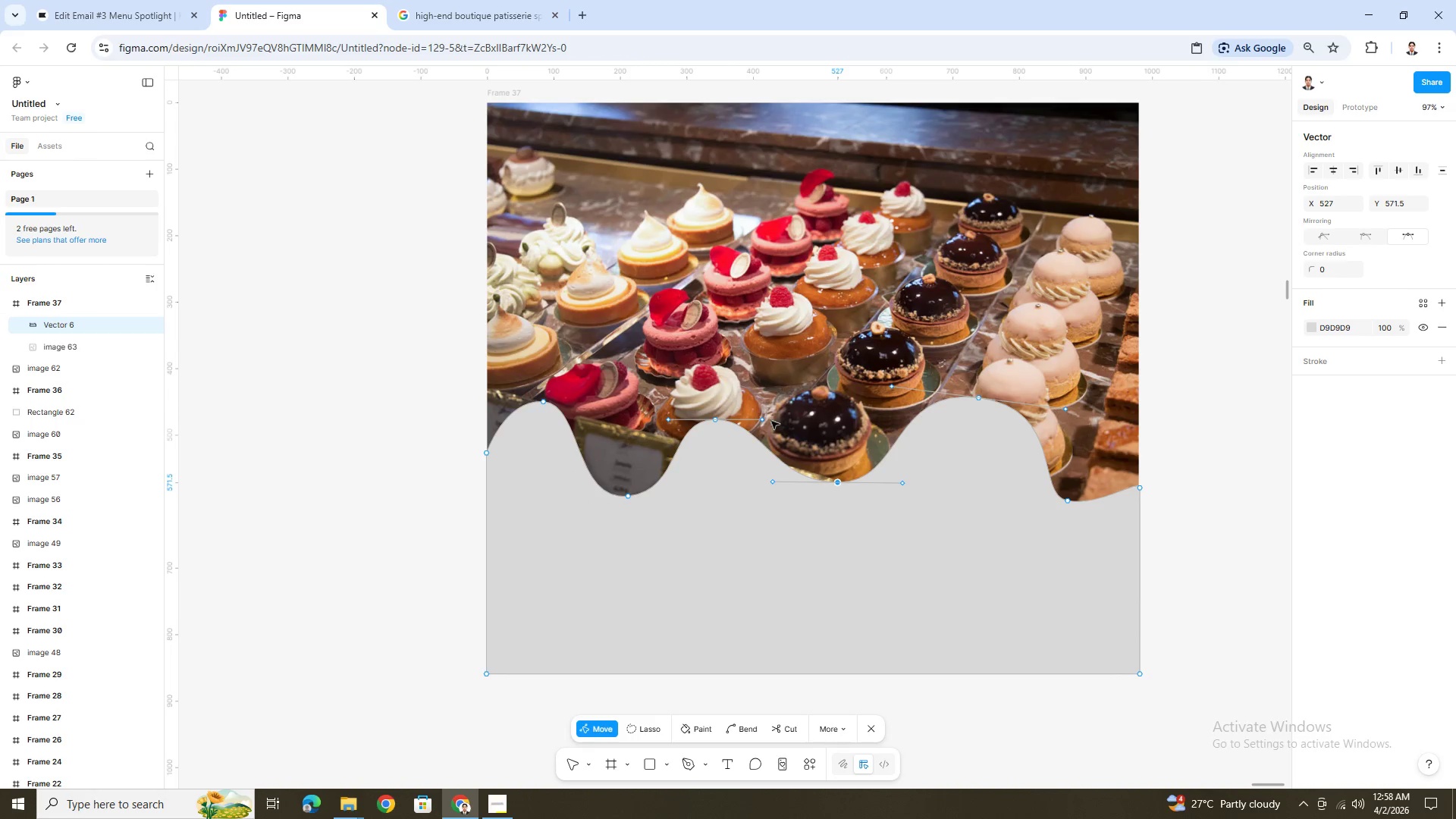 
left_click_drag(start_coordinate=[765, 420], to_coordinate=[767, 414])
 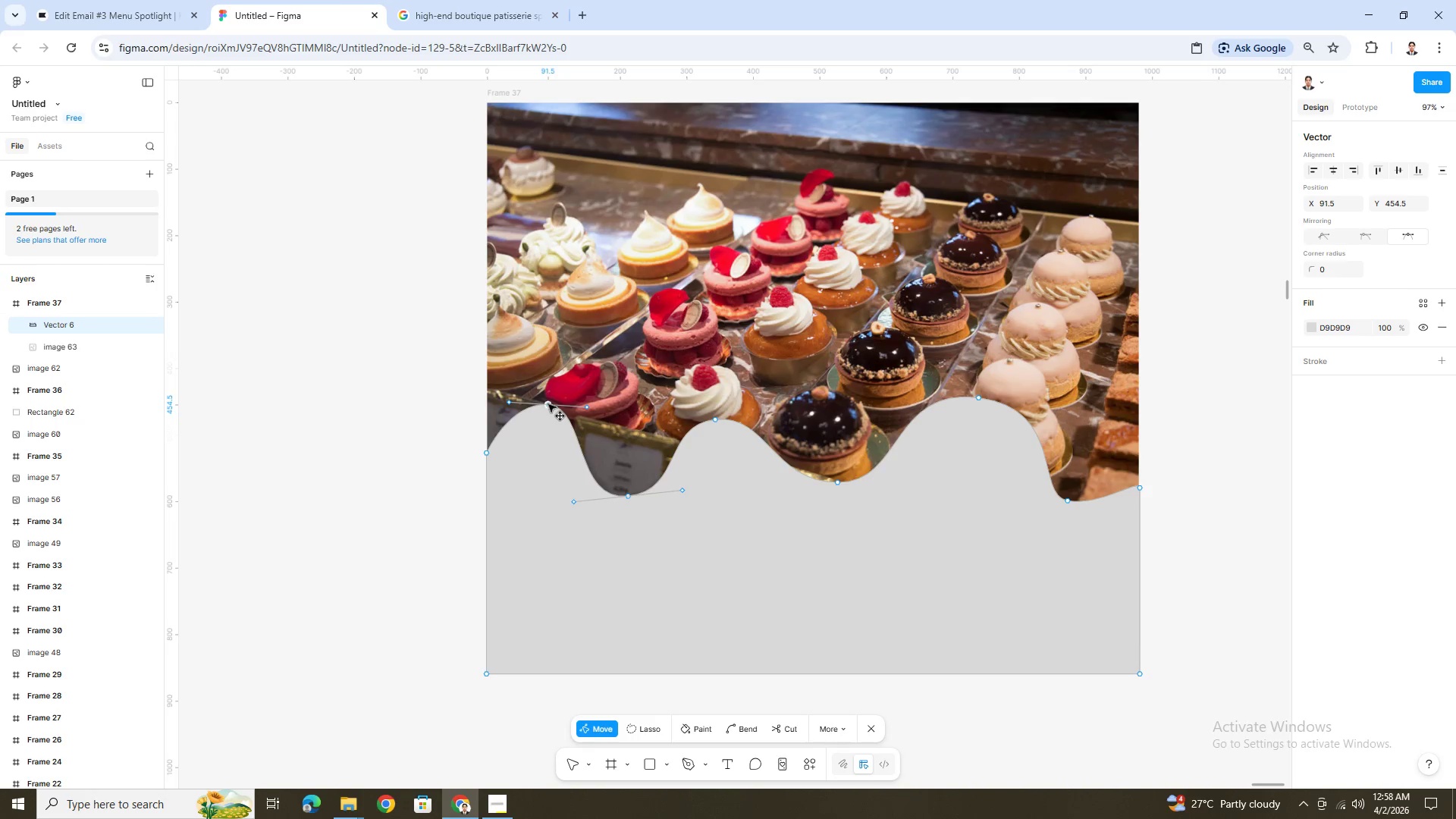 
left_click_drag(start_coordinate=[587, 408], to_coordinate=[610, 413])
 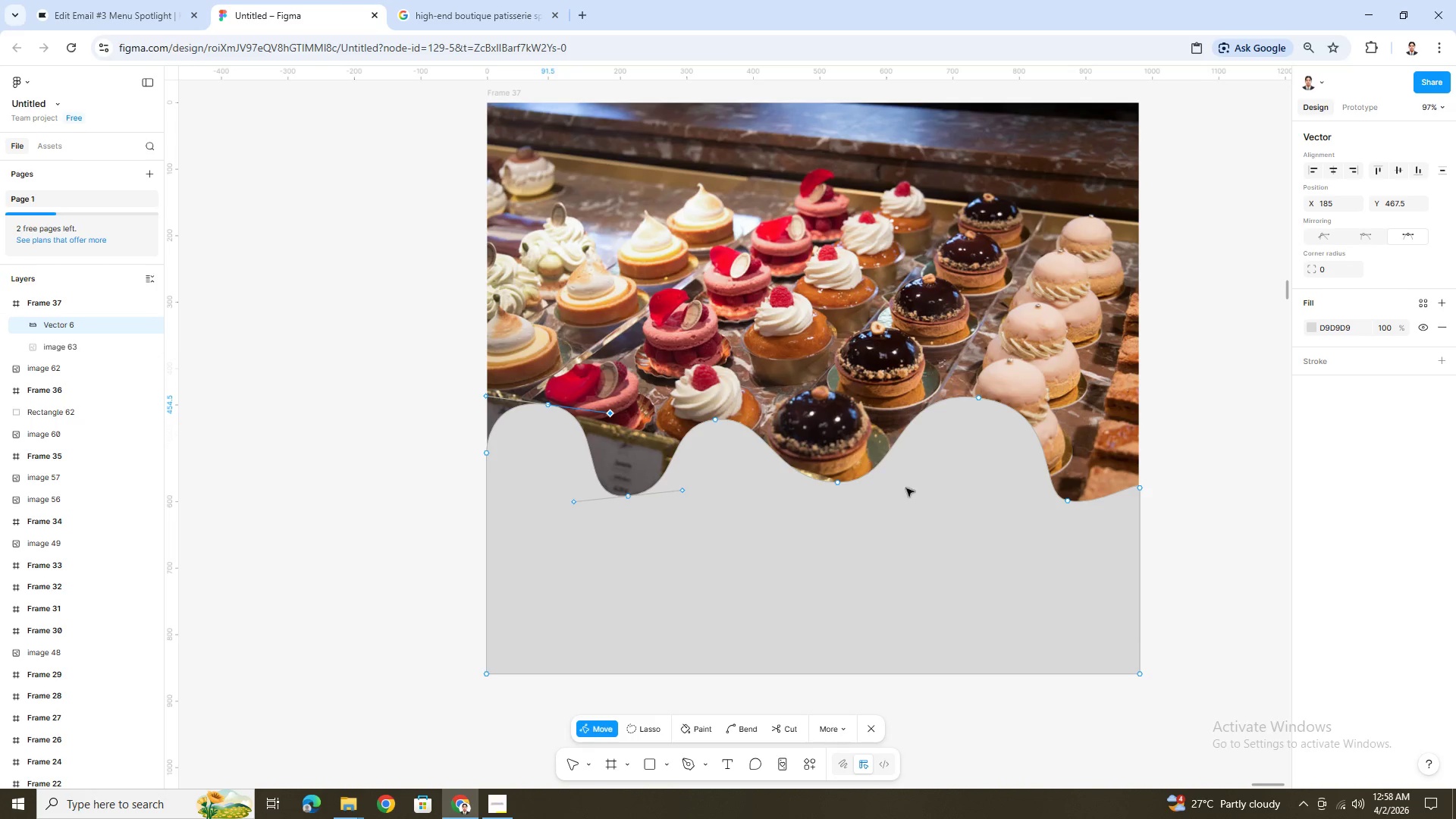 
left_click([952, 527])
 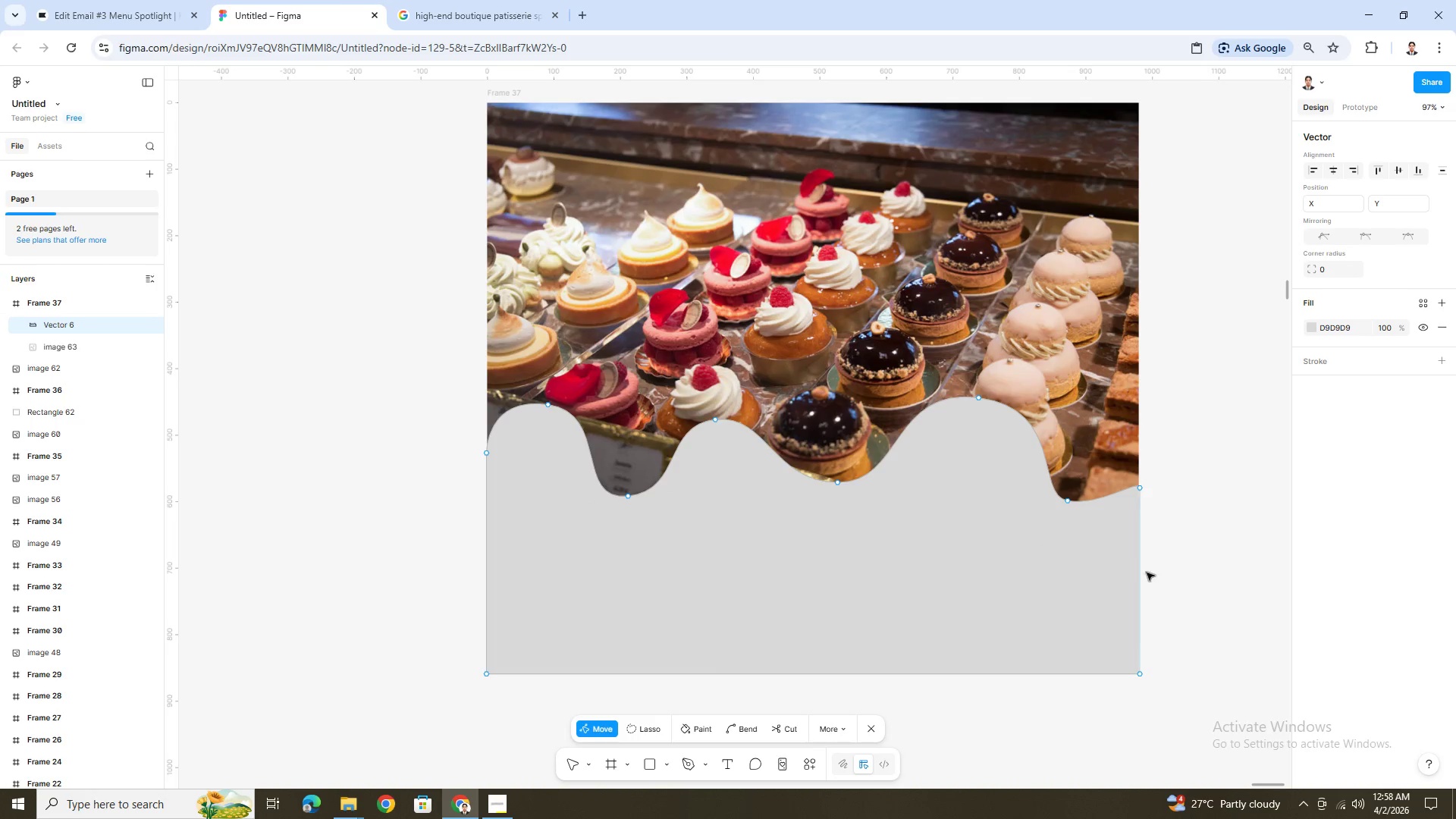 
left_click([1205, 567])
 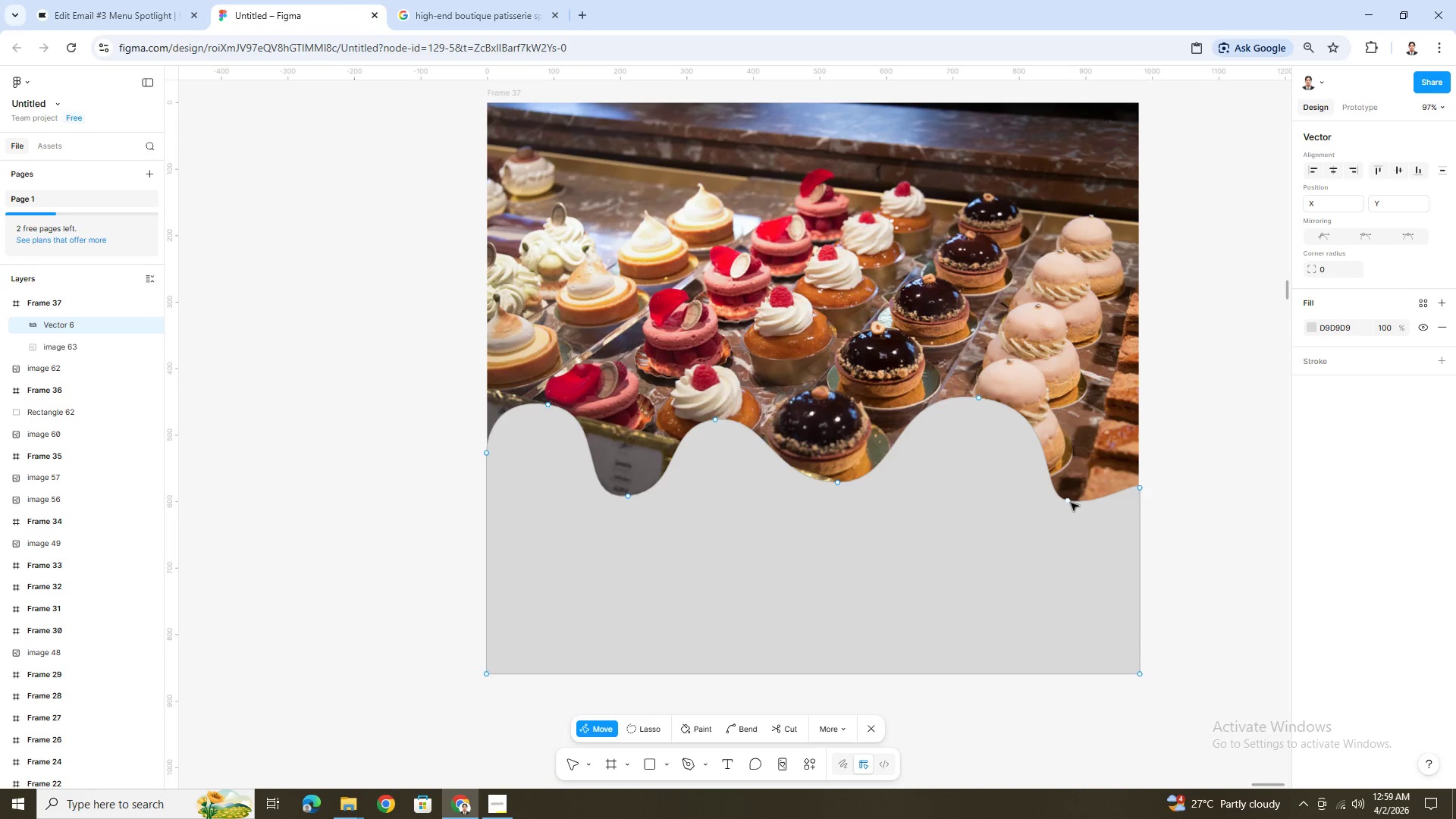 
left_click_drag(start_coordinate=[1068, 500], to_coordinate=[1063, 503])
 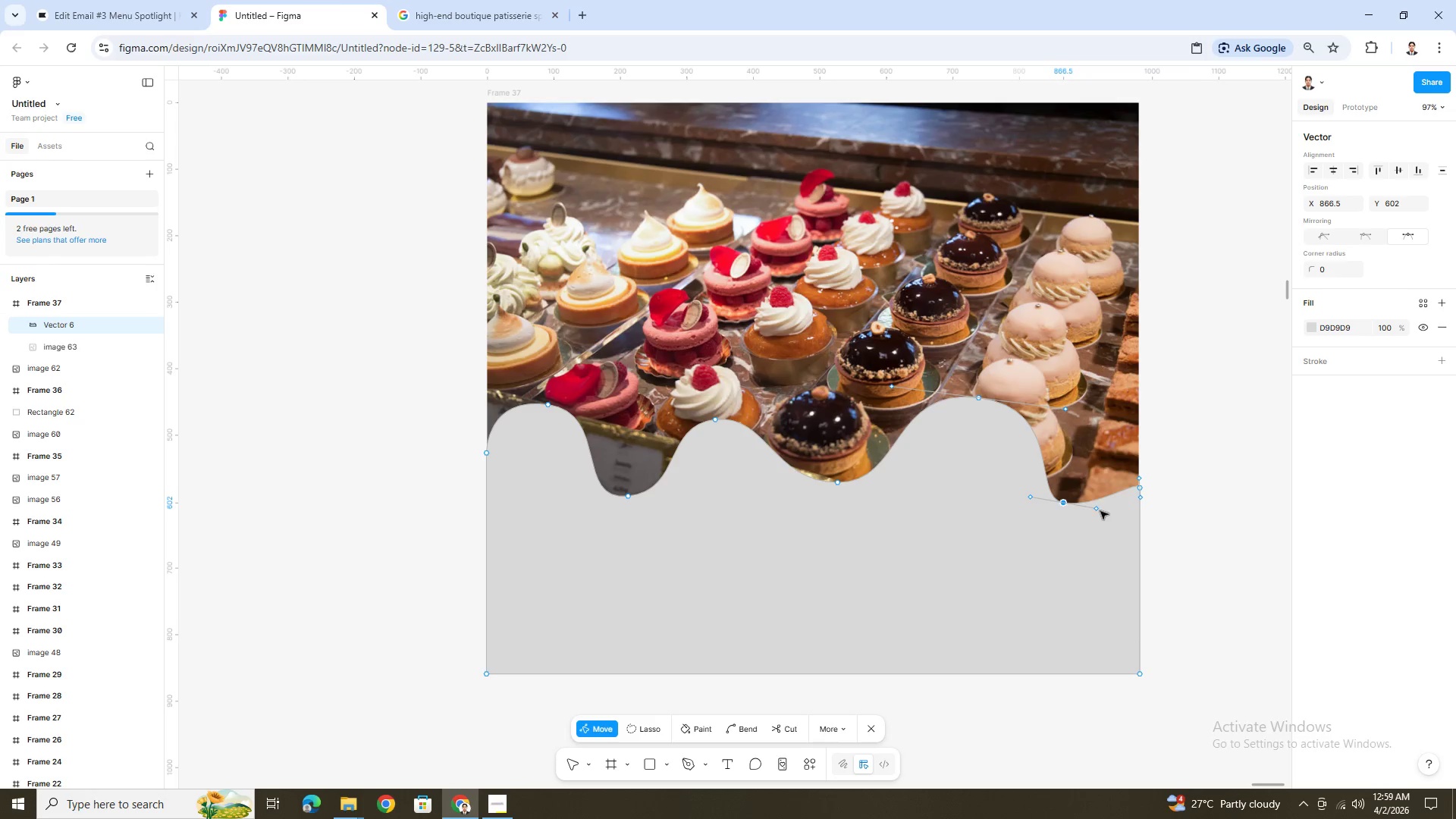 
left_click_drag(start_coordinate=[1097, 510], to_coordinate=[1099, 525])
 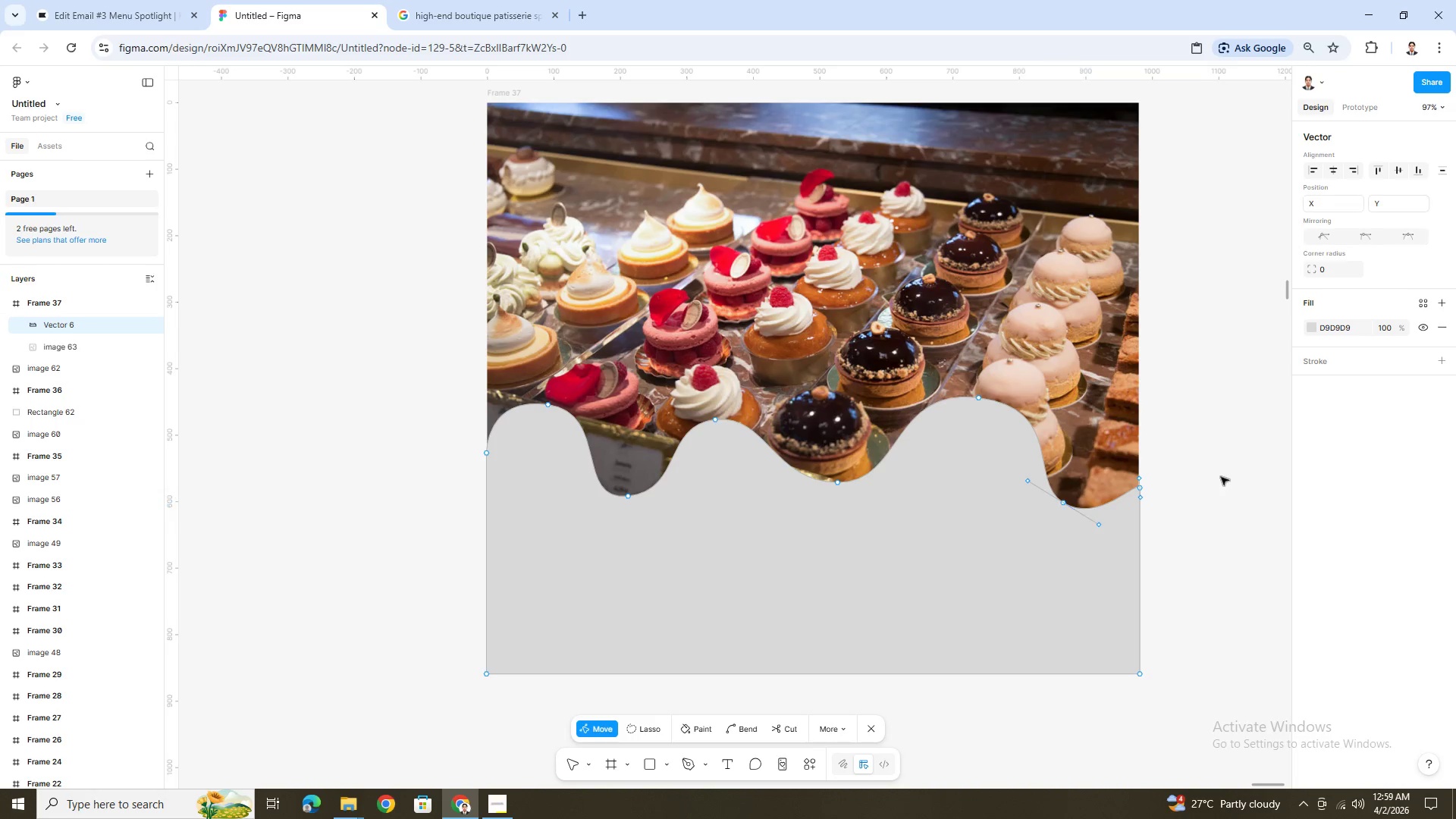 
double_click([1221, 477])
 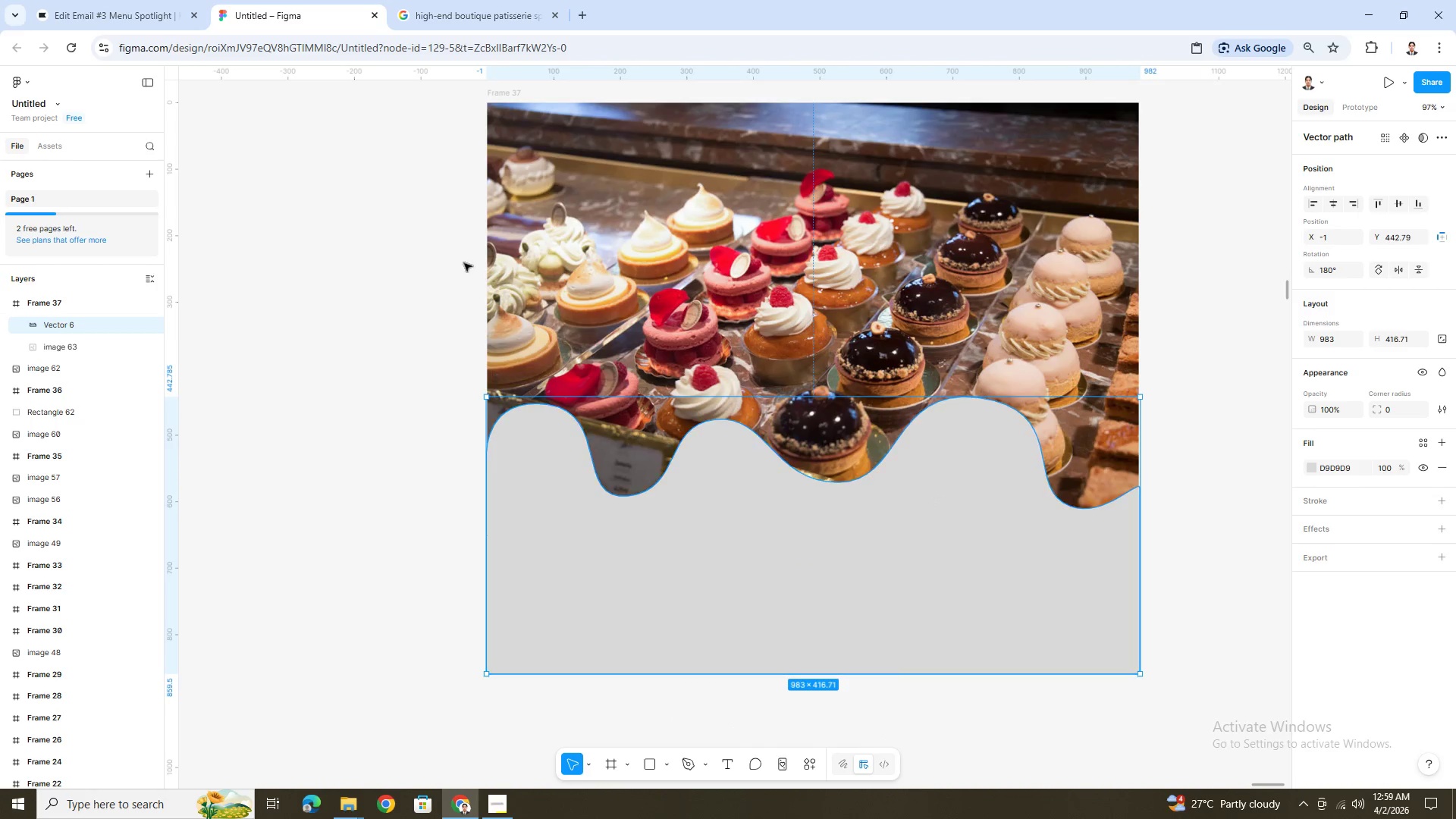 
hold_key(key=ShiftLeft, duration=0.34)
left_click([49, 346])
 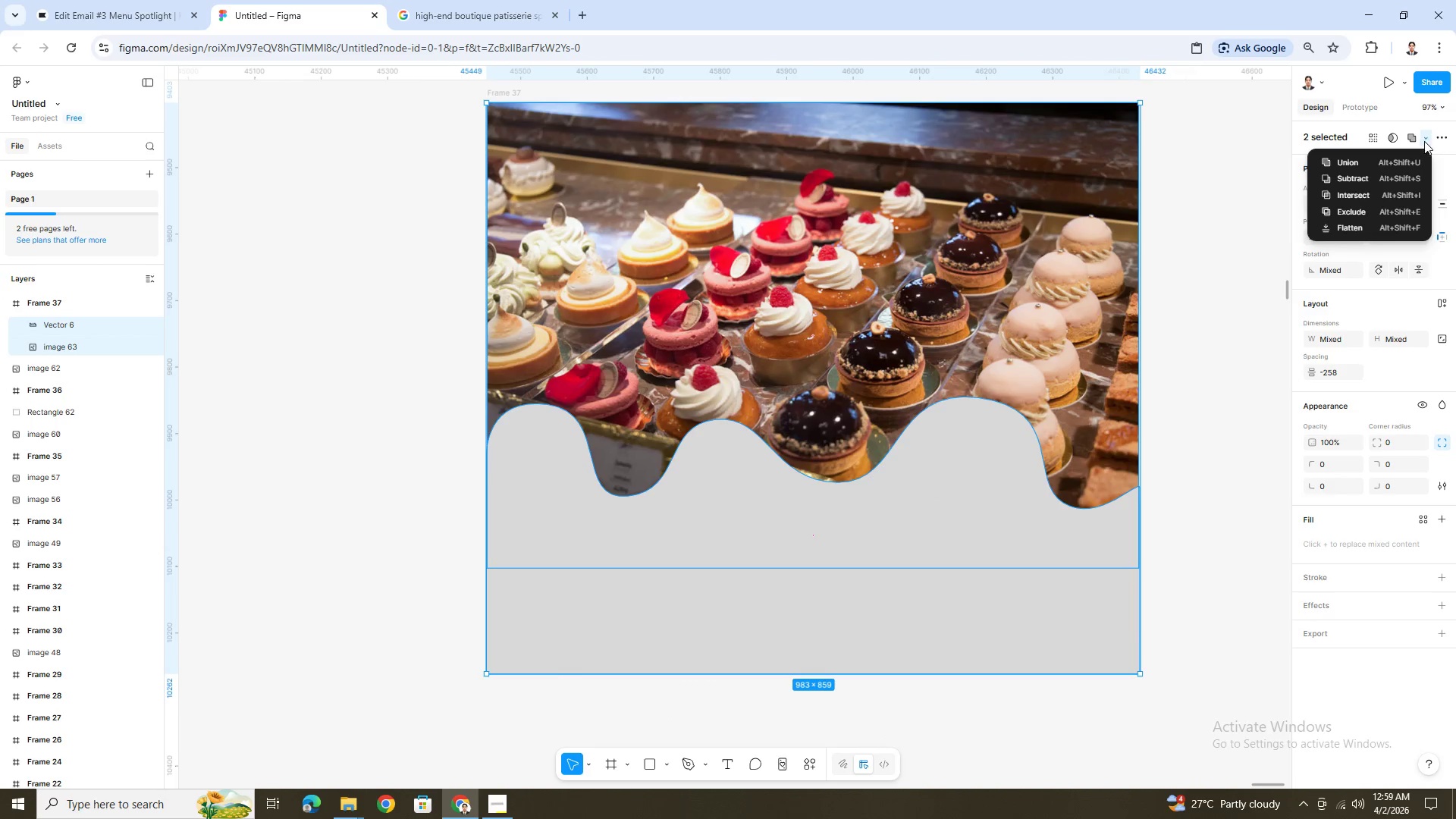 
left_click([1382, 178])
 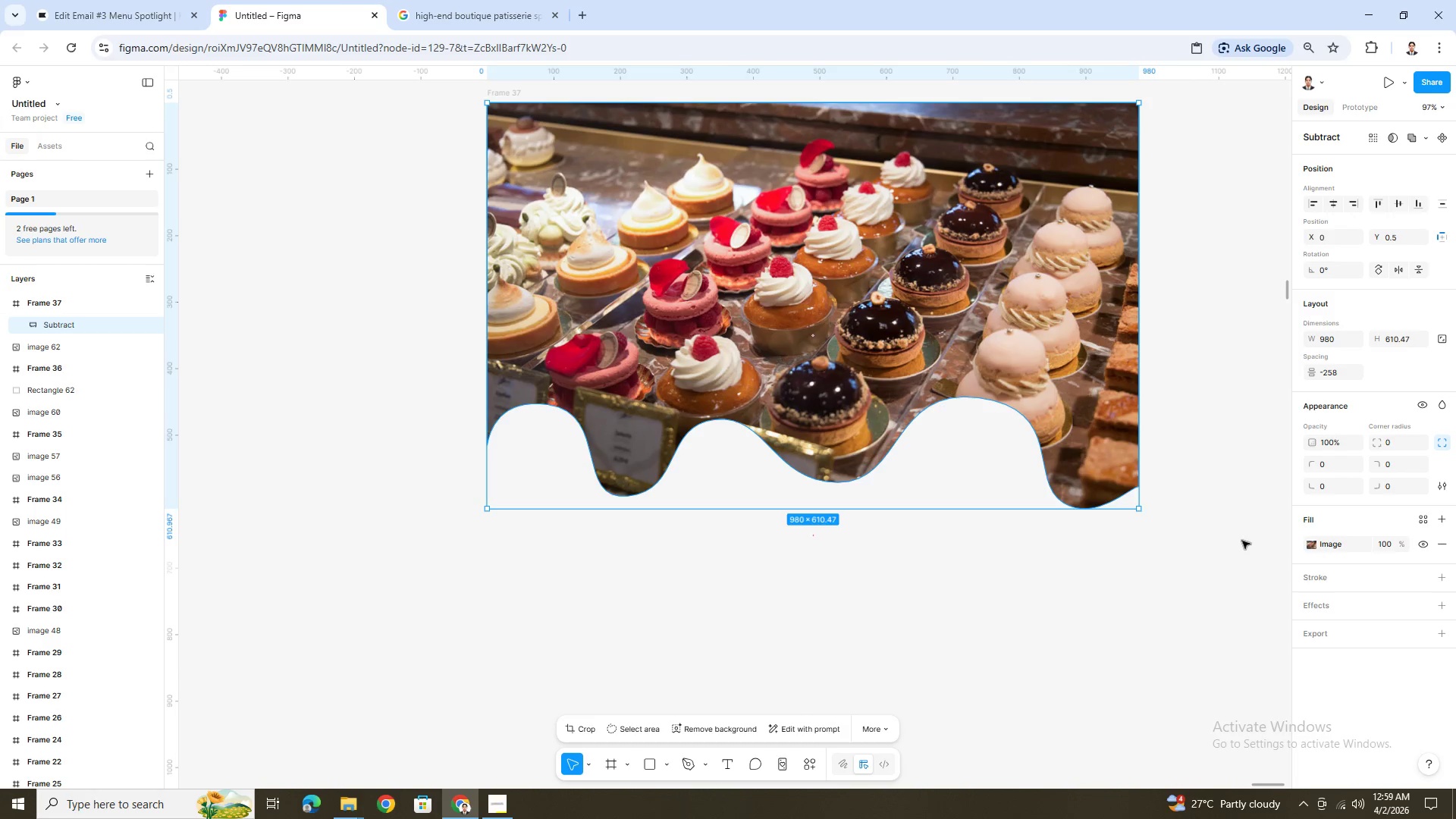 
left_click([1227, 538])
 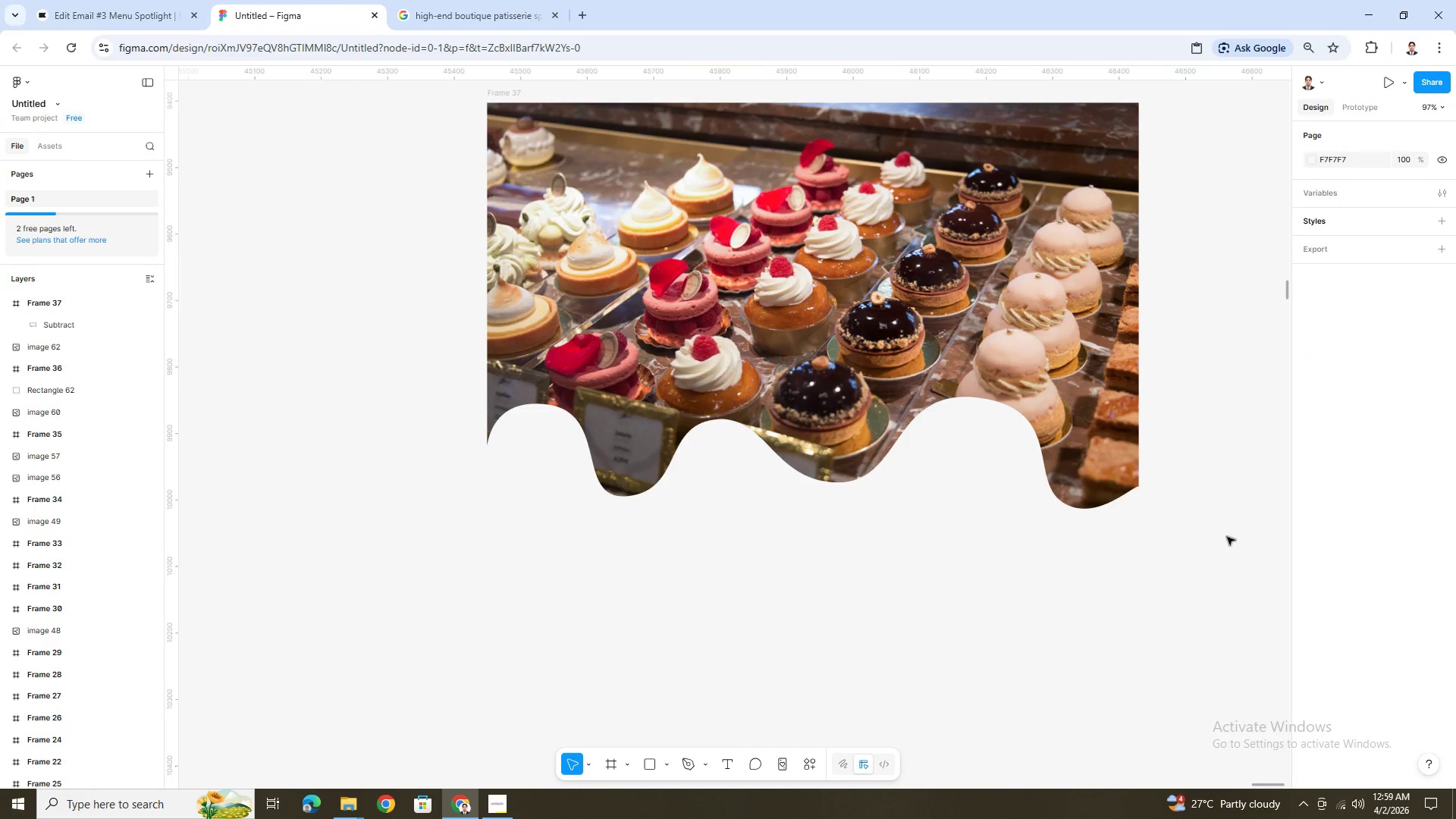 
hold_key(key=ControlLeft, duration=1.51)
 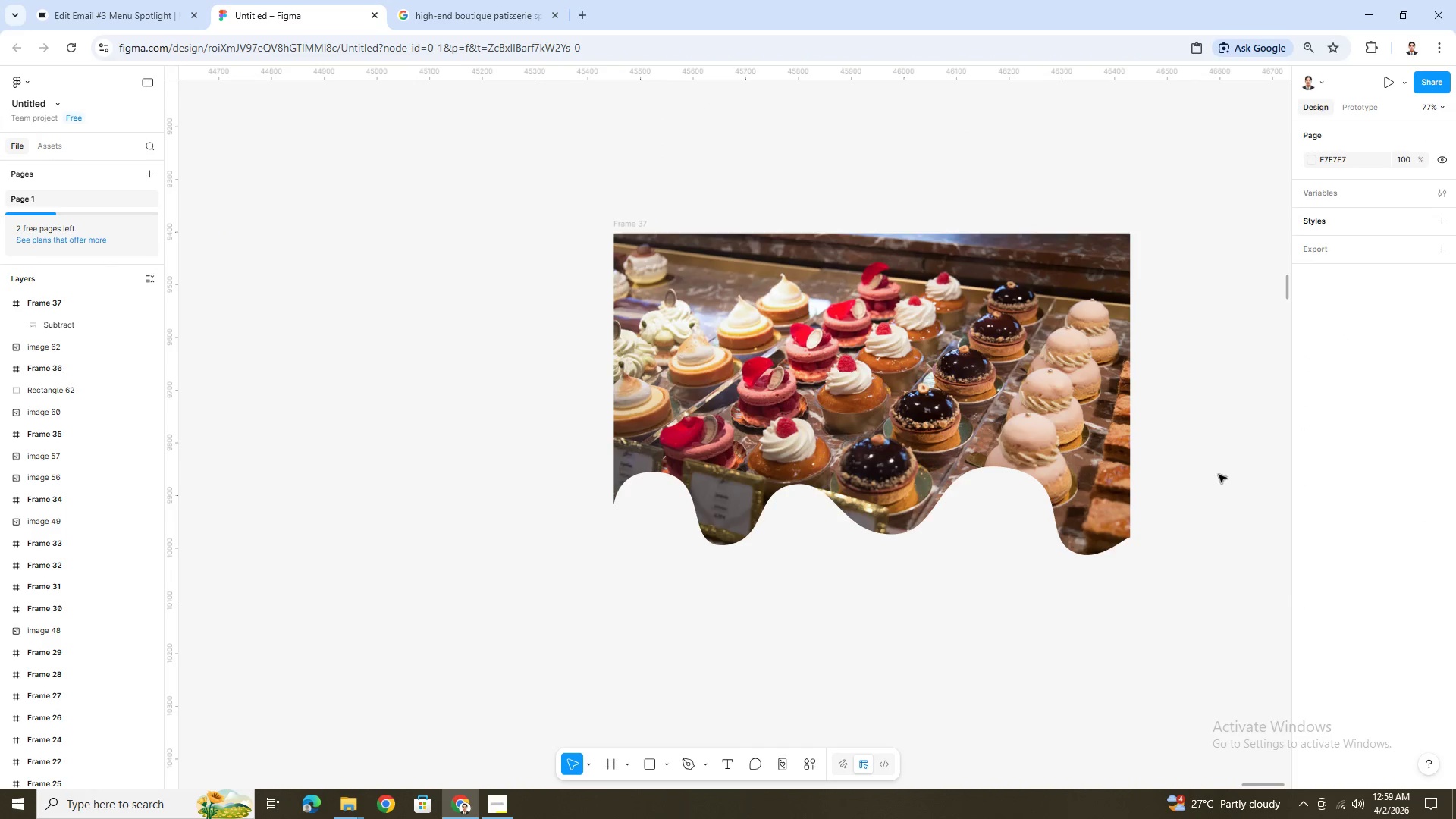 
key(Control+ControlLeft)
 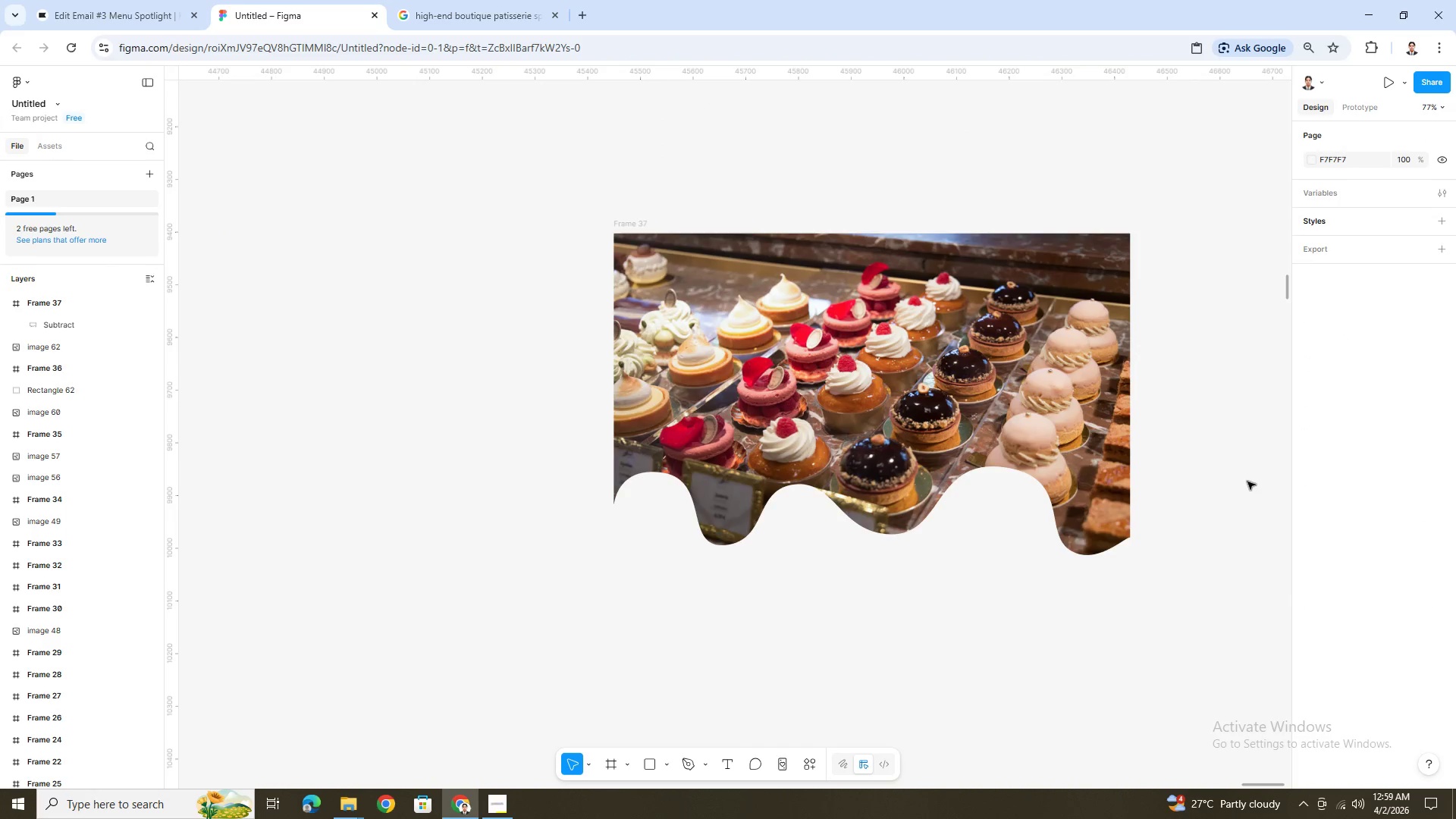 
scroll: coordinate [1247, 482], scroll_direction: down, amount: 1.0
 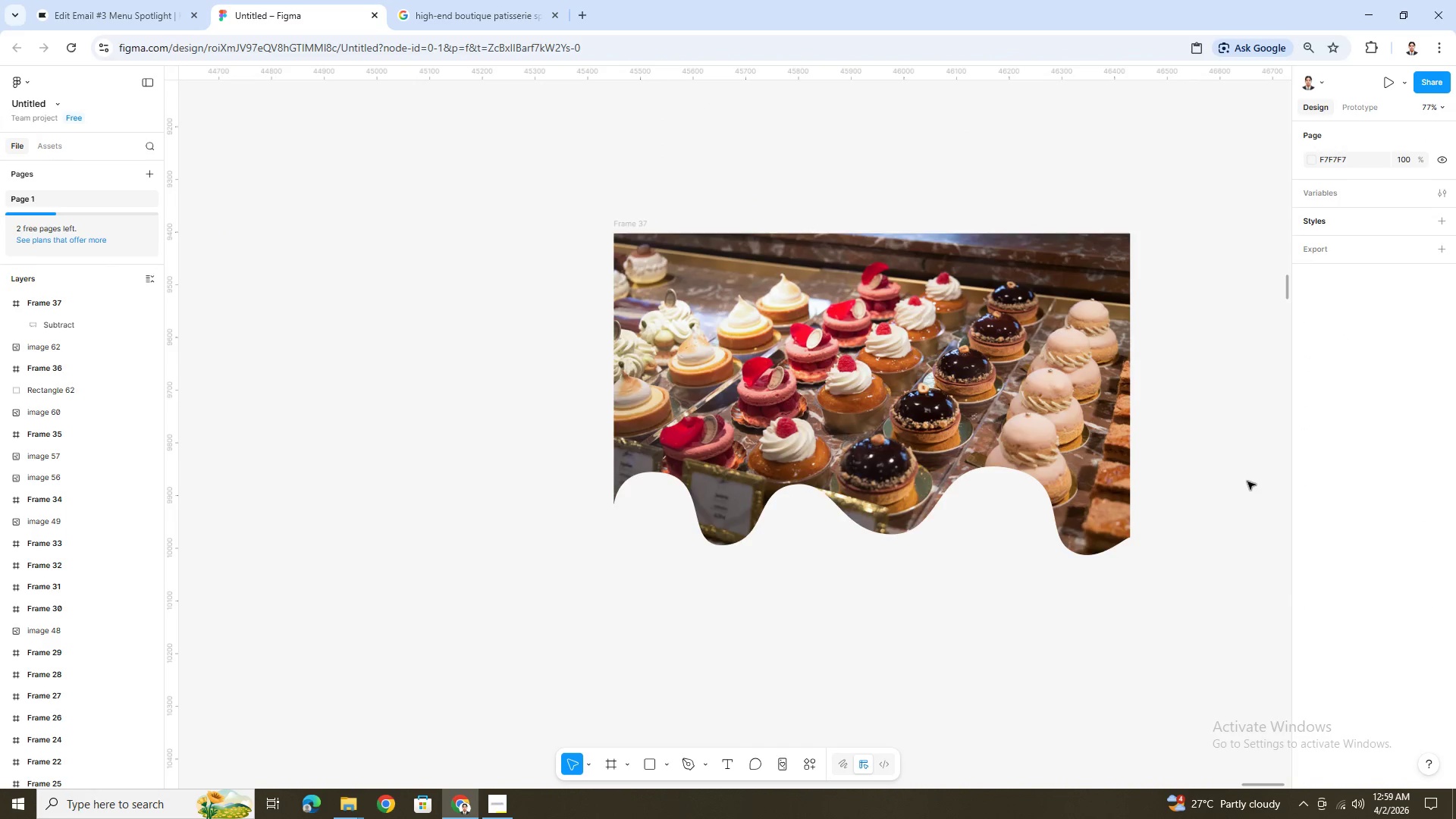 
key(Control+ControlLeft)
 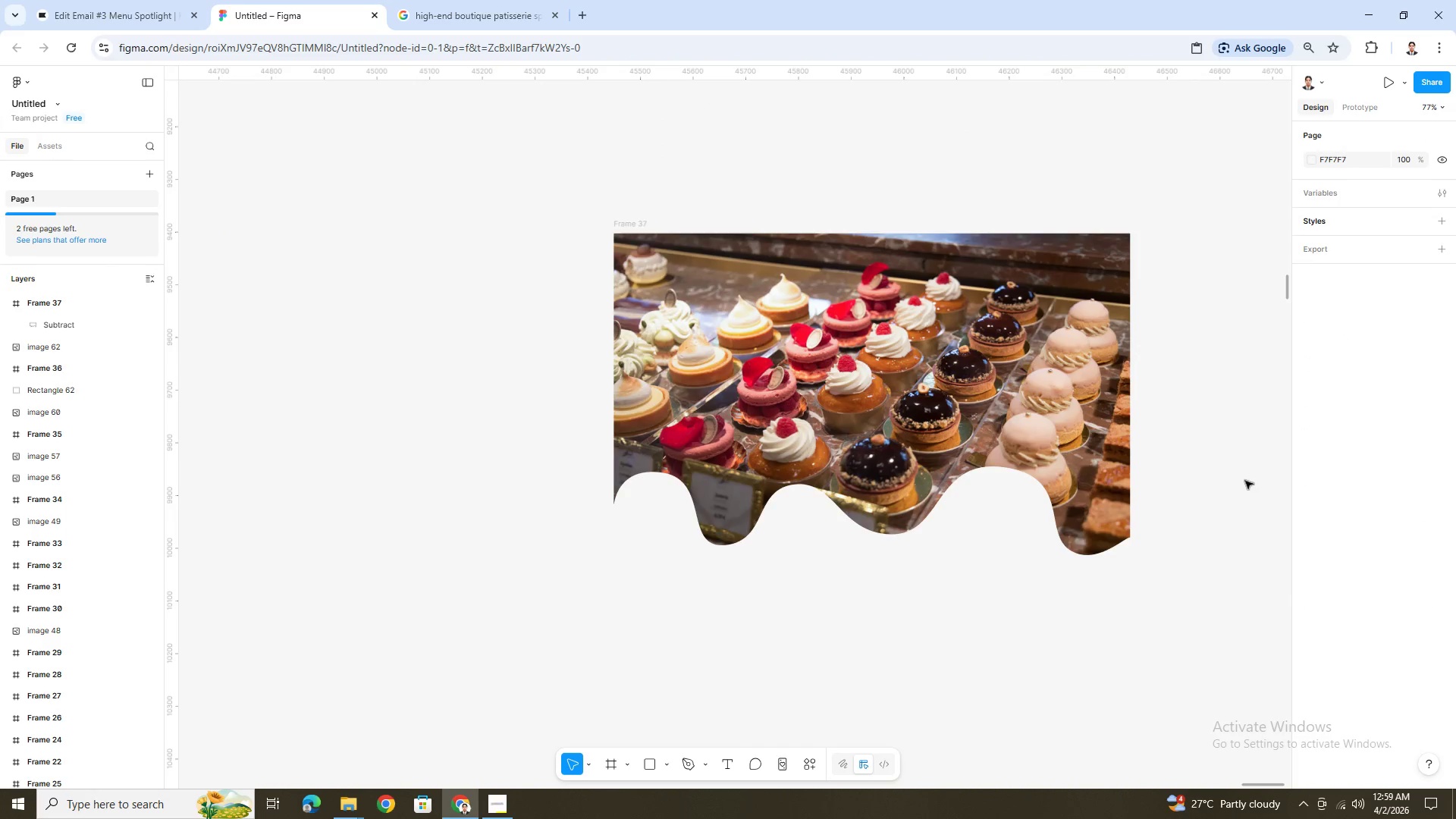 
key(Control+ControlLeft)
 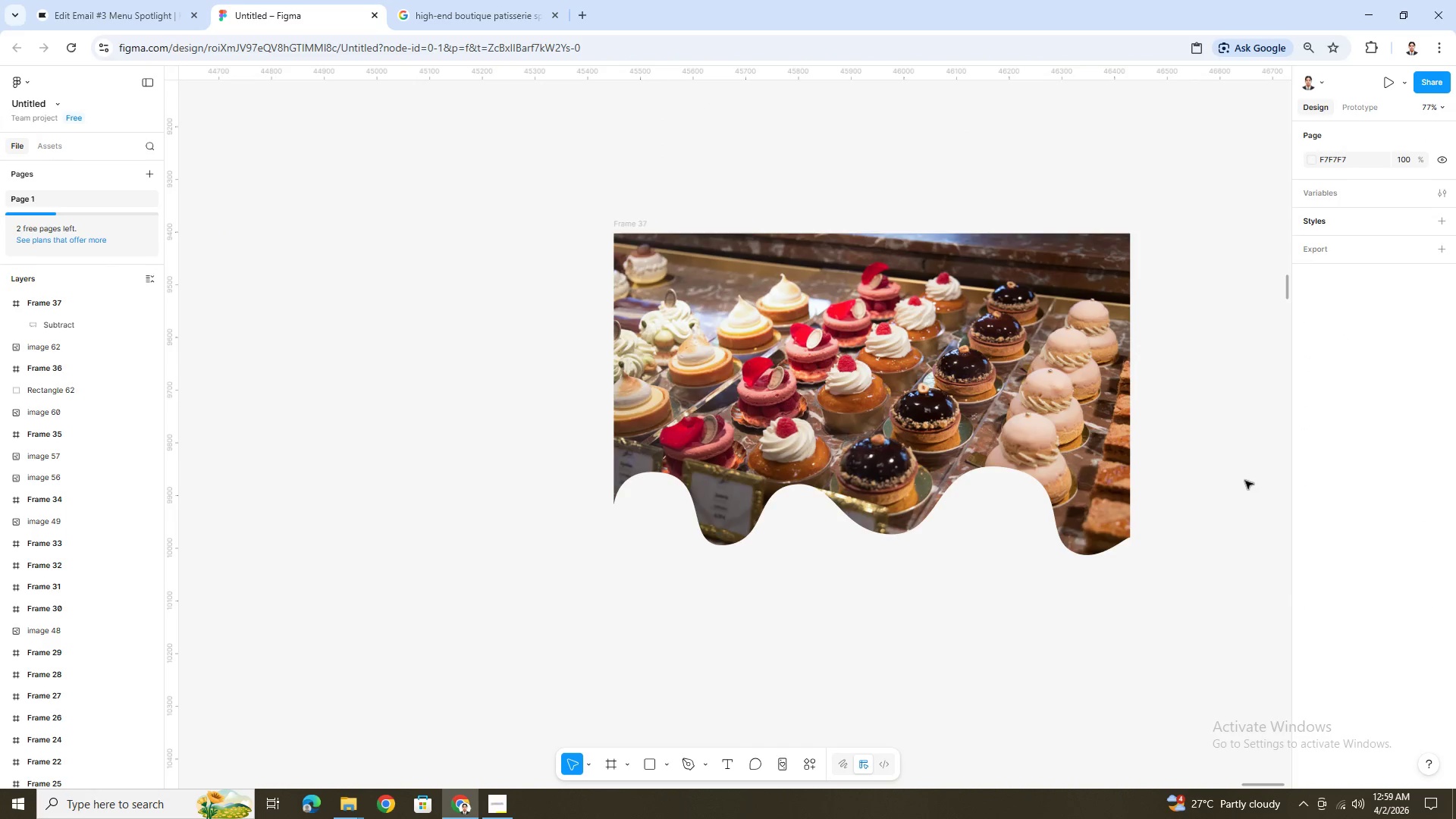 
key(Control+ControlLeft)
 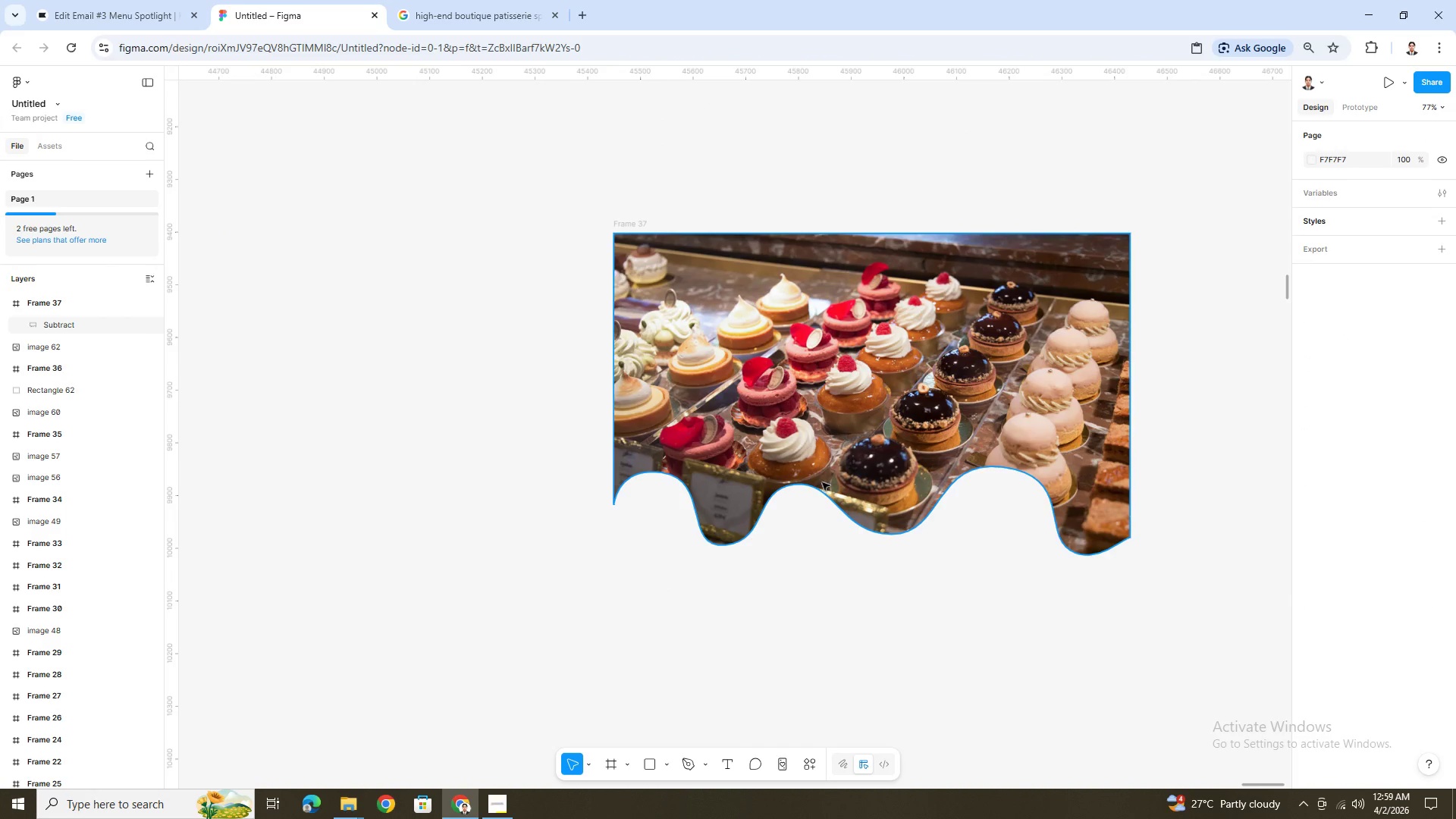 
hold_key(key=ControlLeft, duration=0.45)
scroll: coordinate [1152, 576], scroll_direction: up, amount: 5.0
 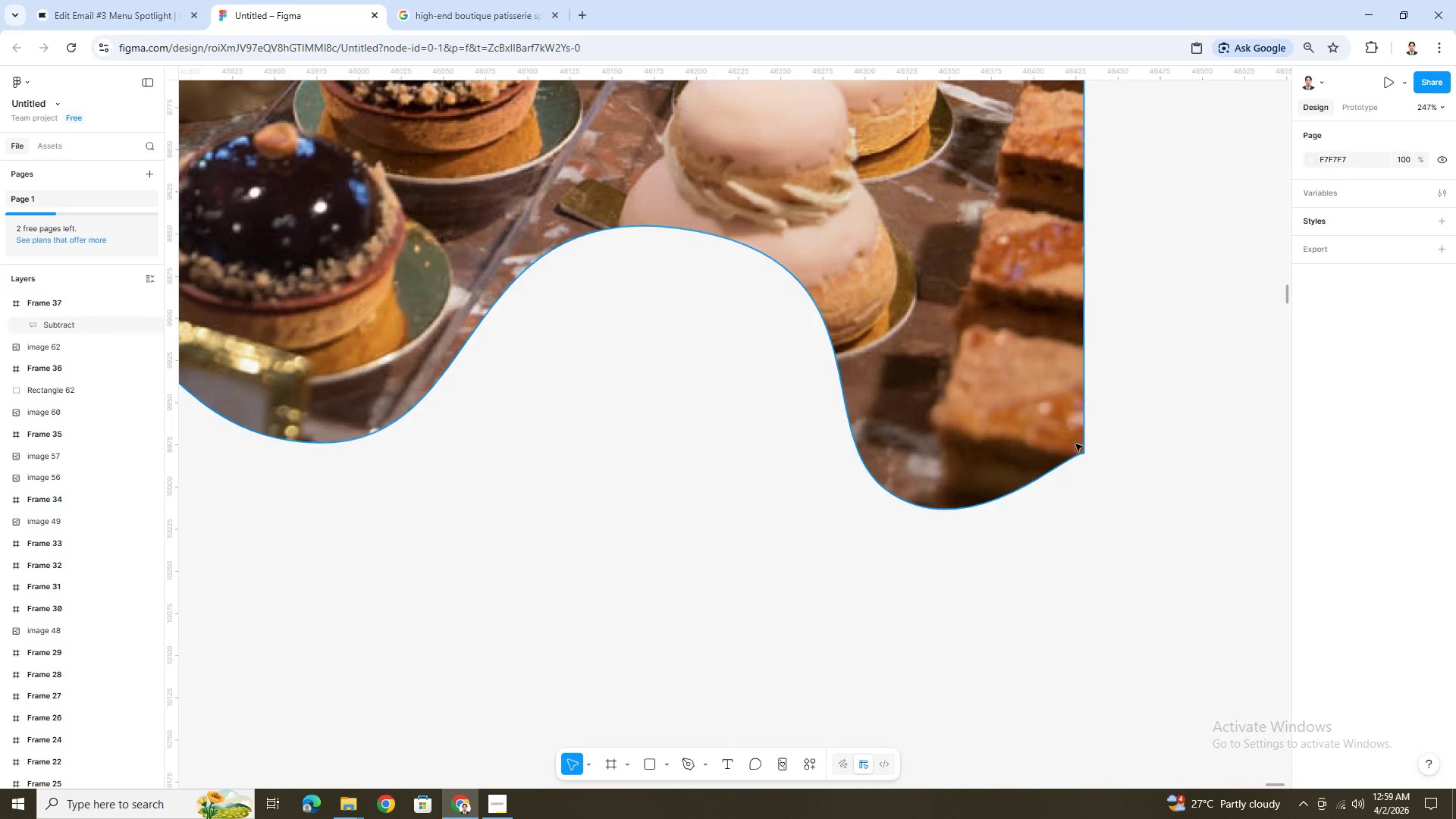 
left_click([1074, 442])
 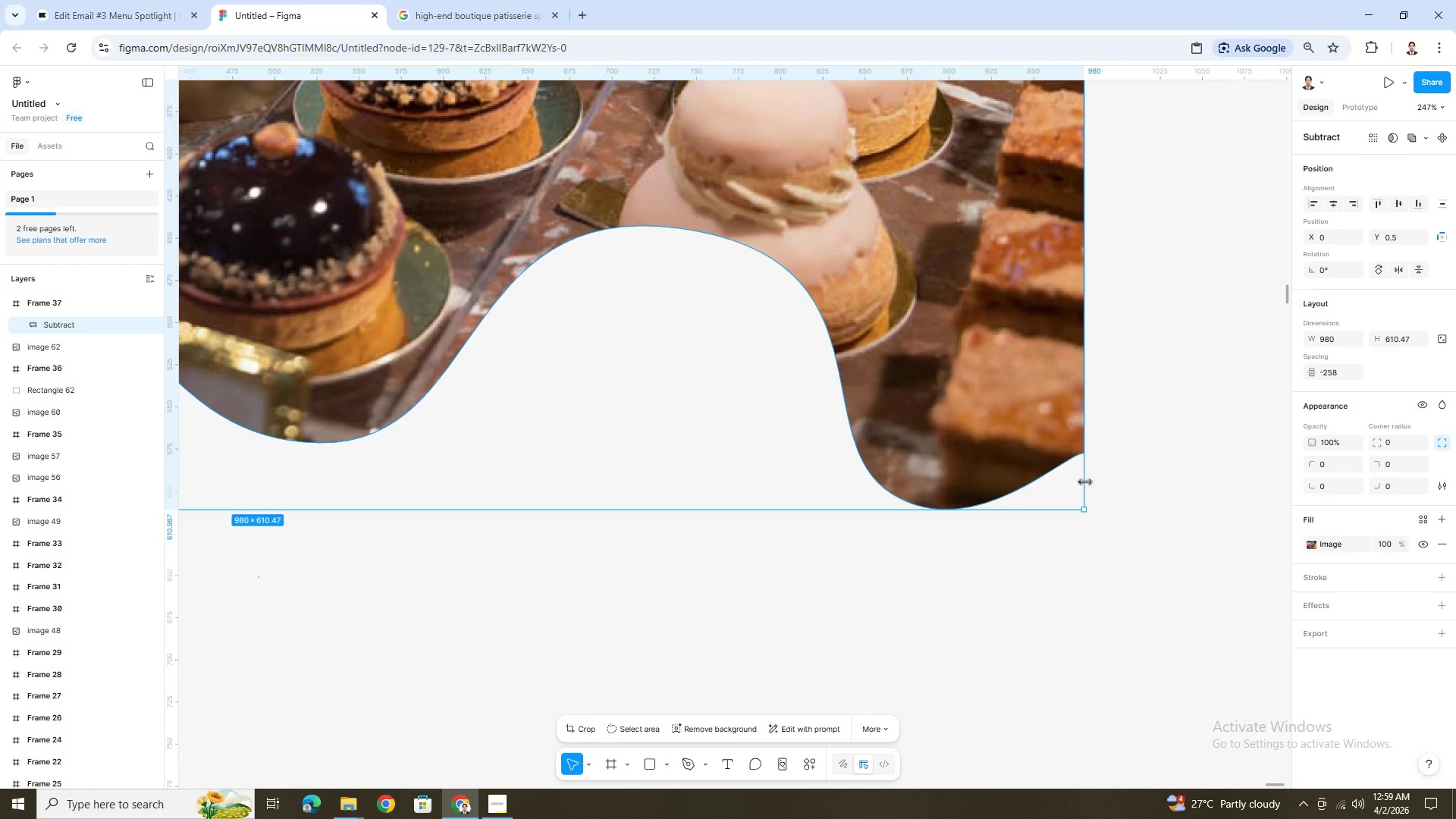 
hold_key(key=ControlLeft, duration=0.52)
scroll: coordinate [1079, 482], scroll_direction: down, amount: 5.0
 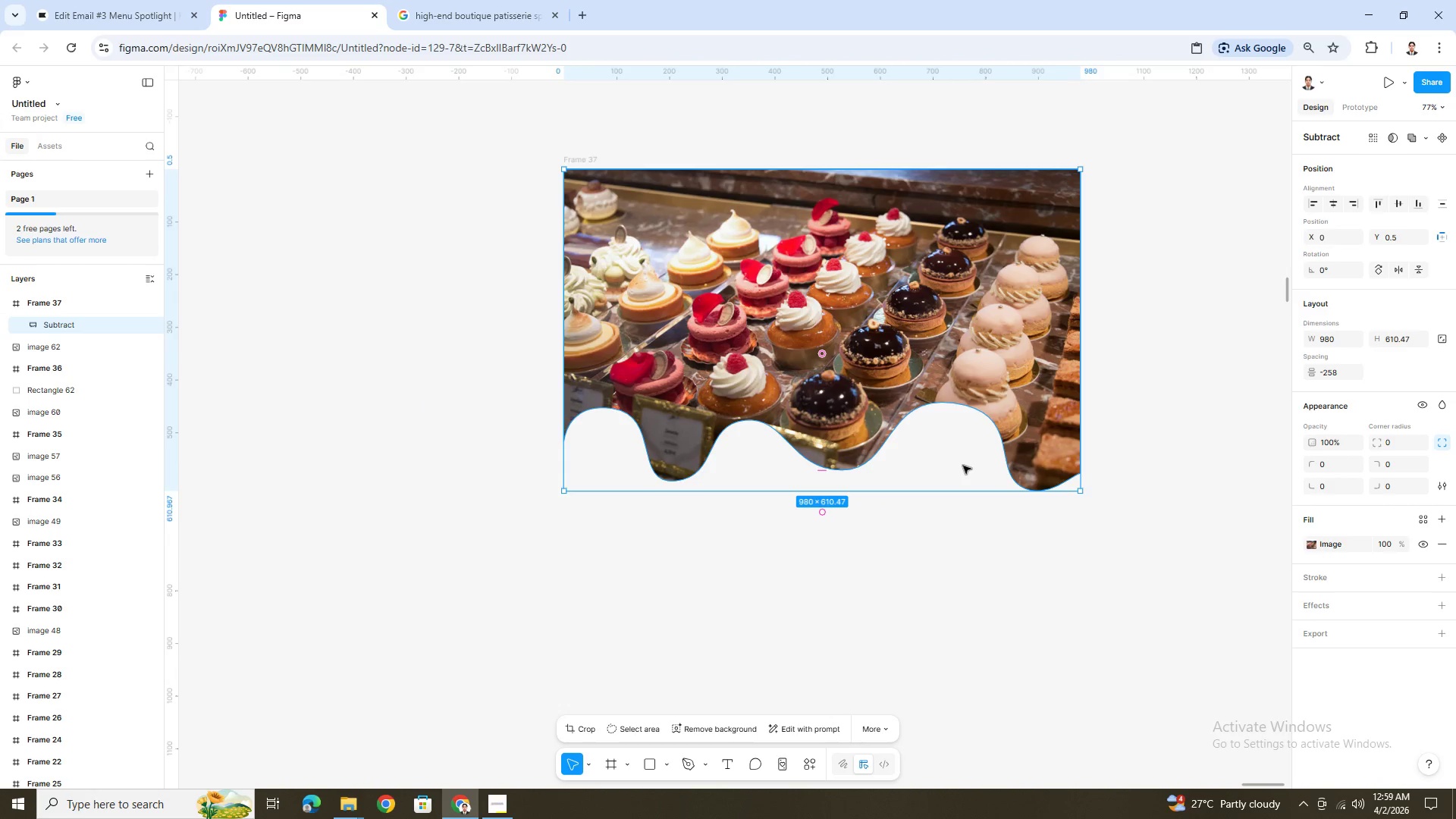 
left_click([963, 466])
 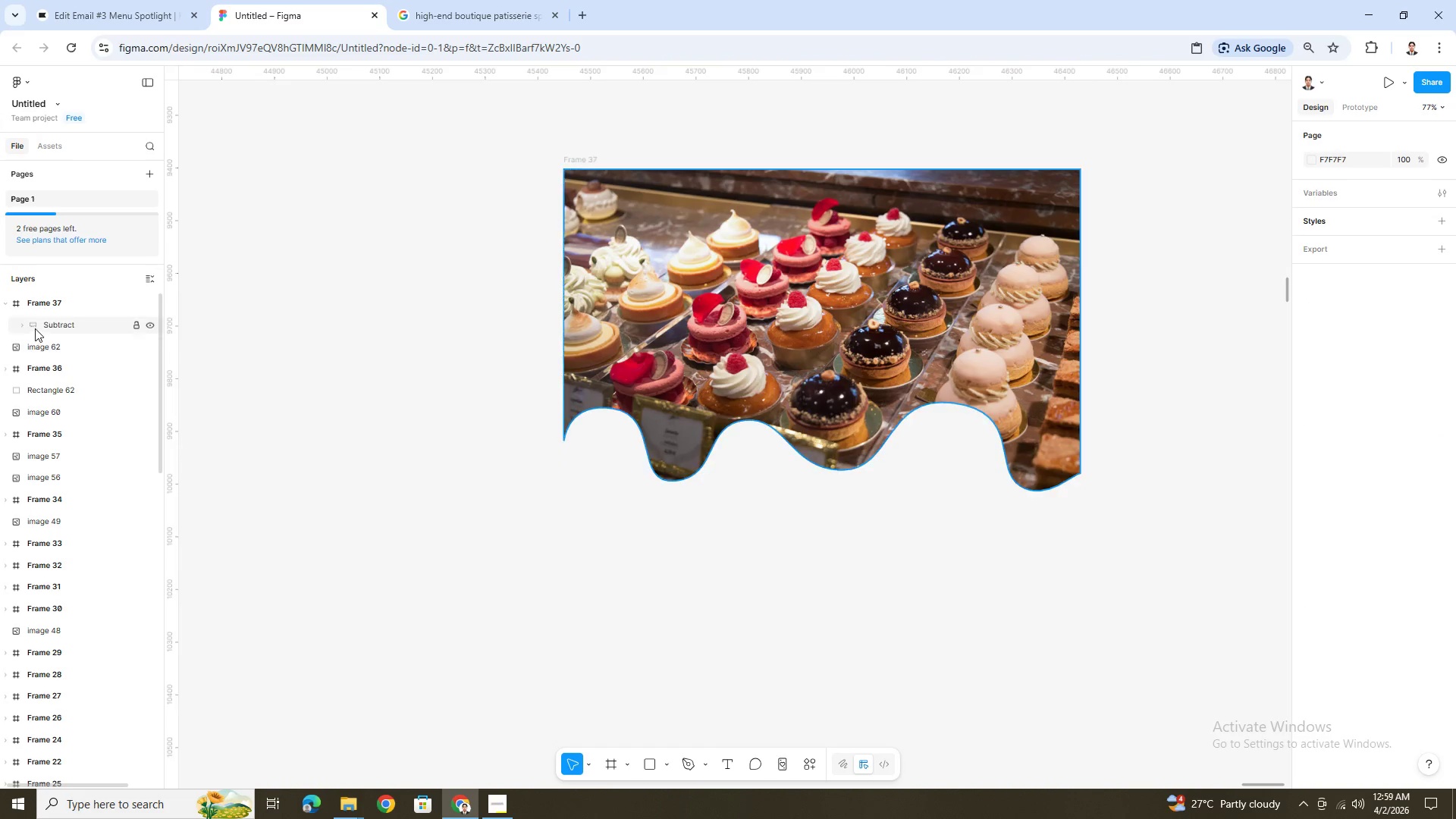 
left_click([21, 324])
 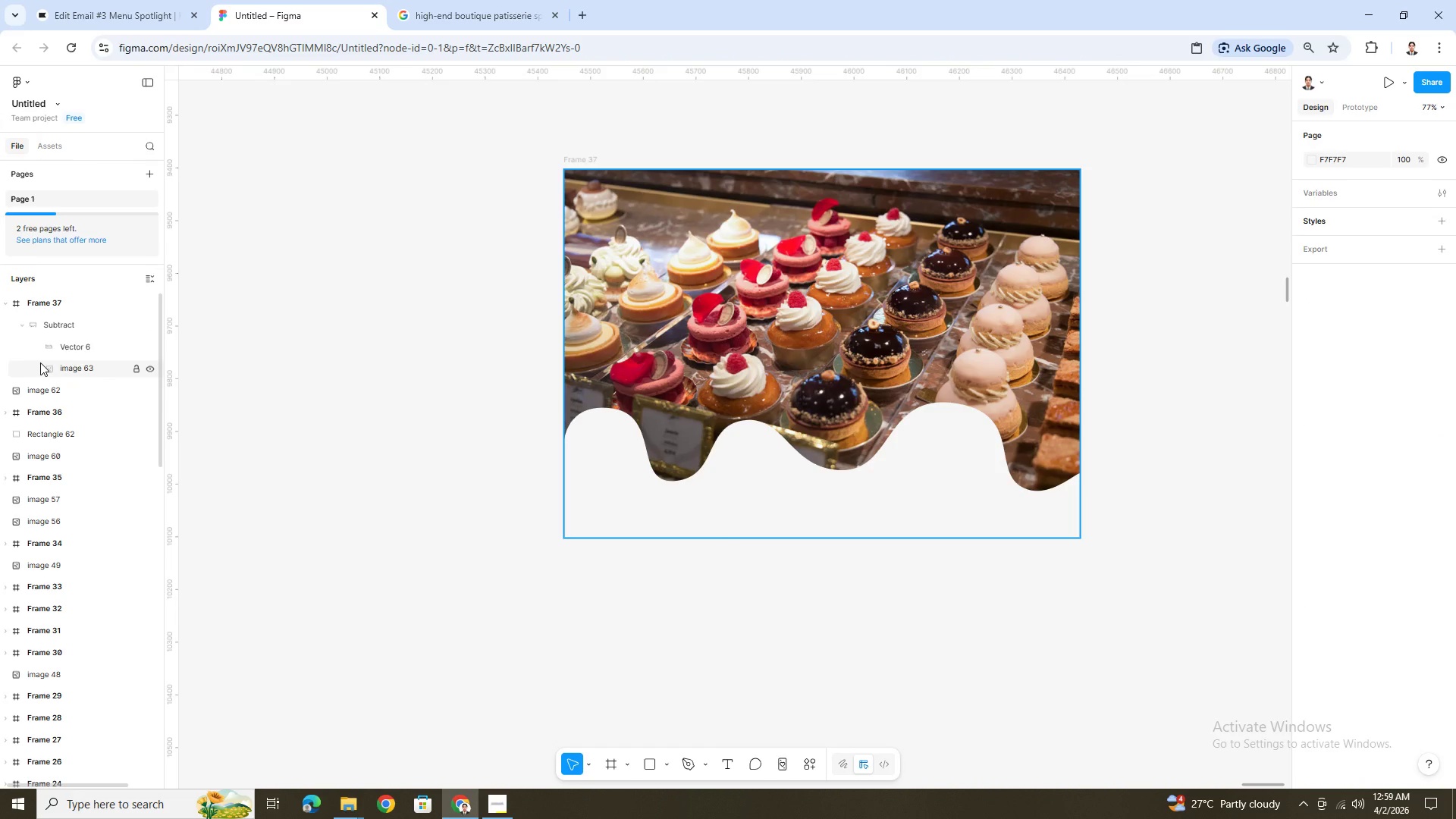 
left_click([40, 362])
 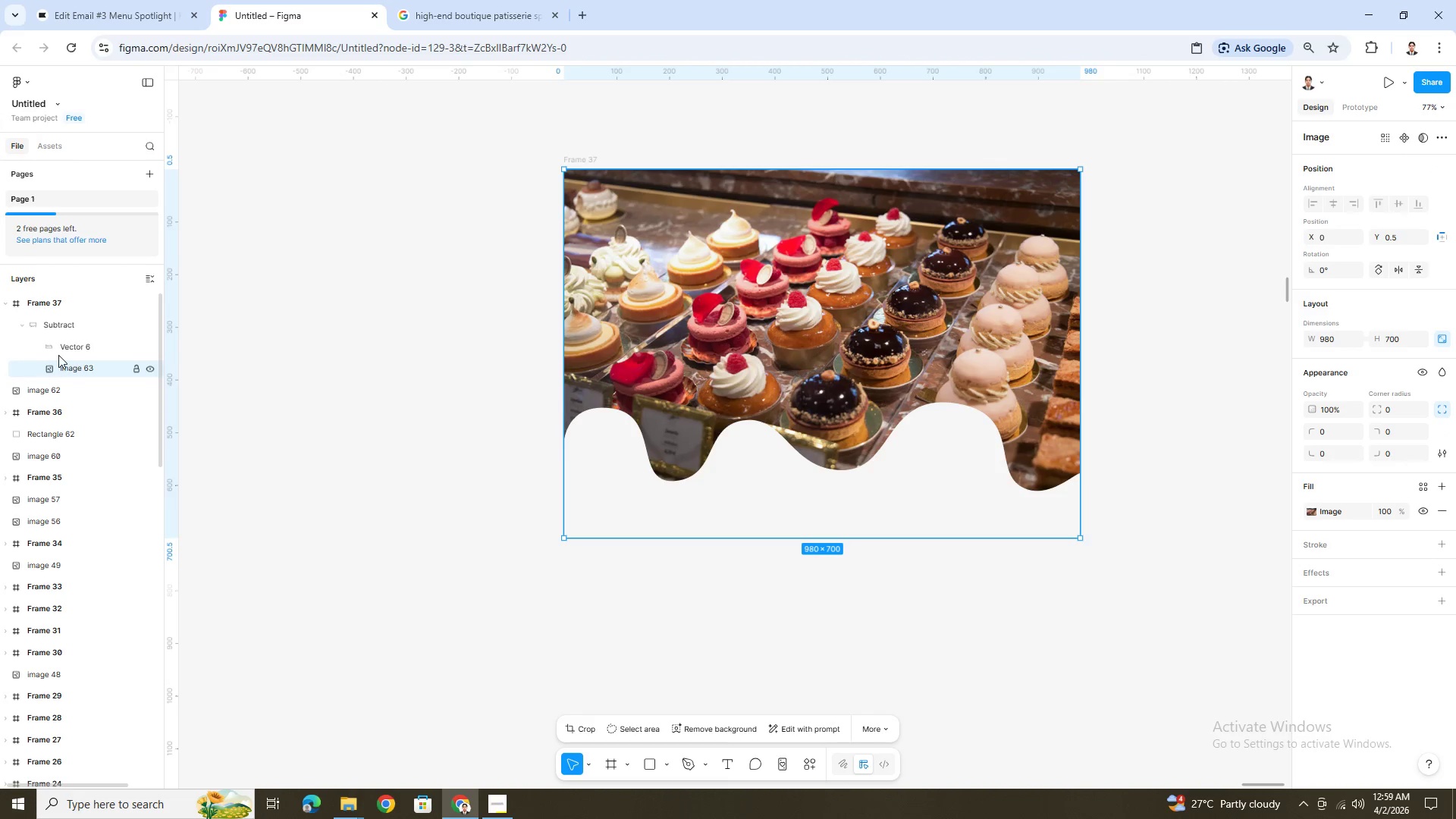 
left_click([61, 353])
 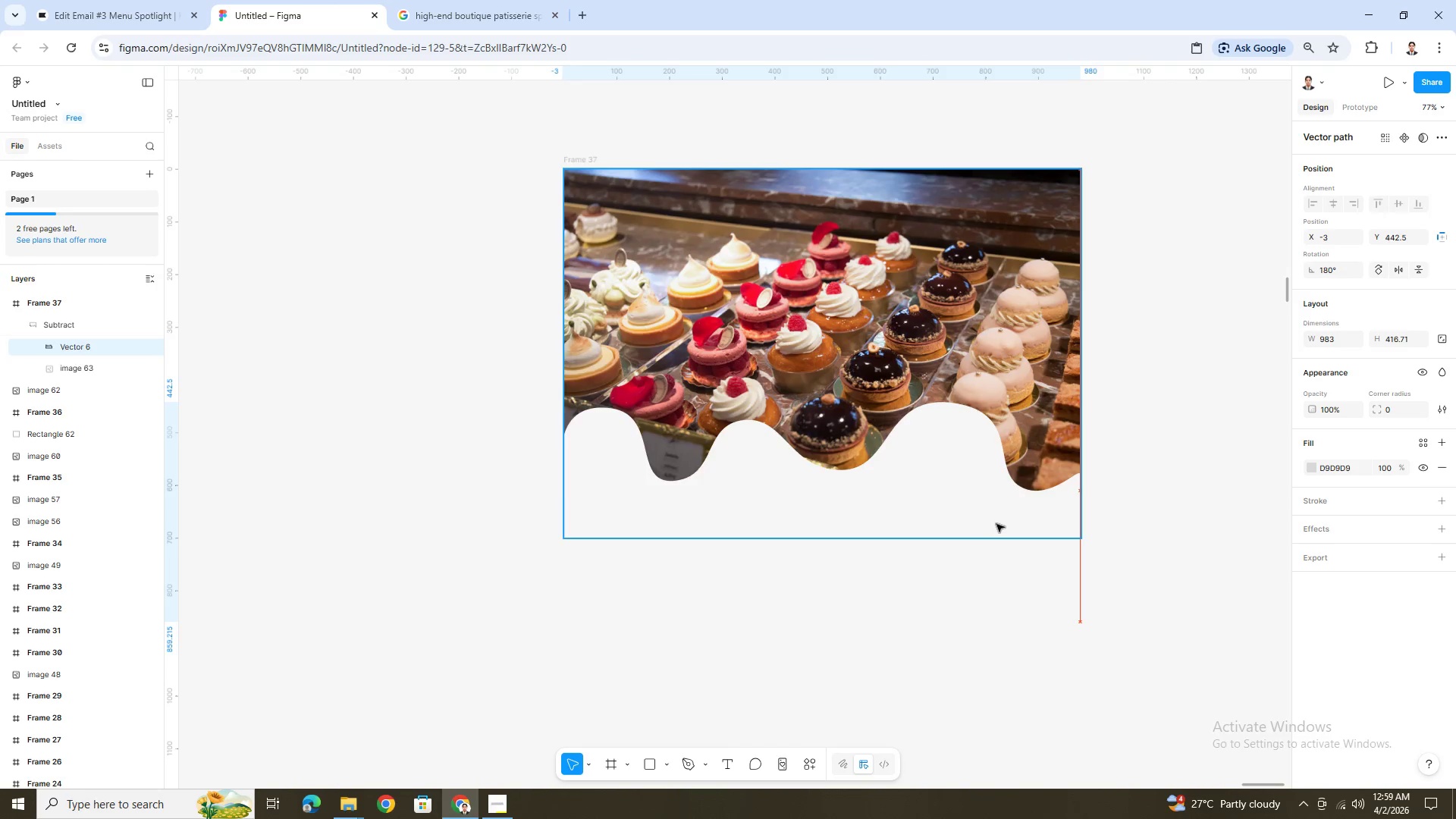 
wait(6.62)
 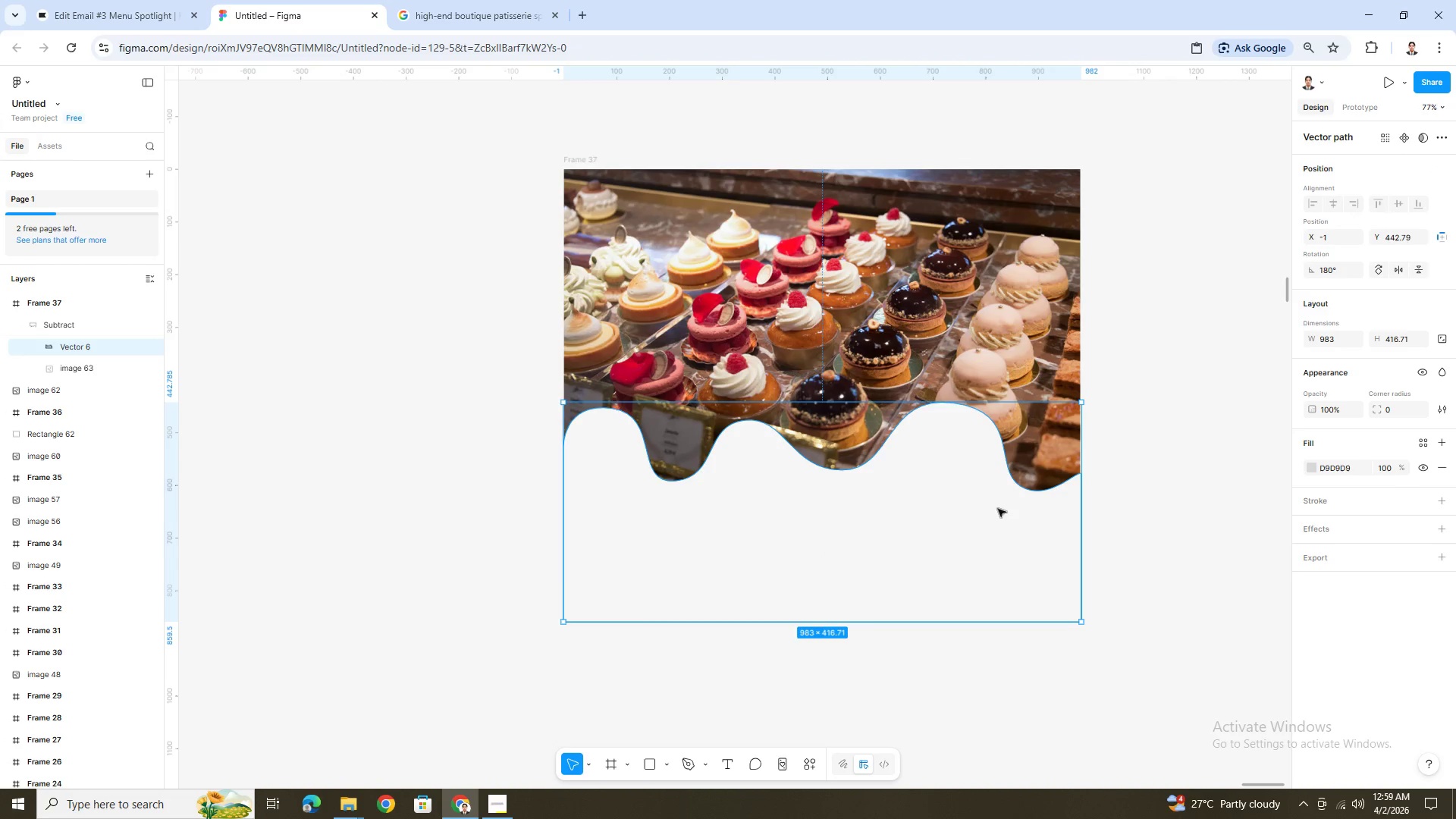 
left_click([1152, 518])
 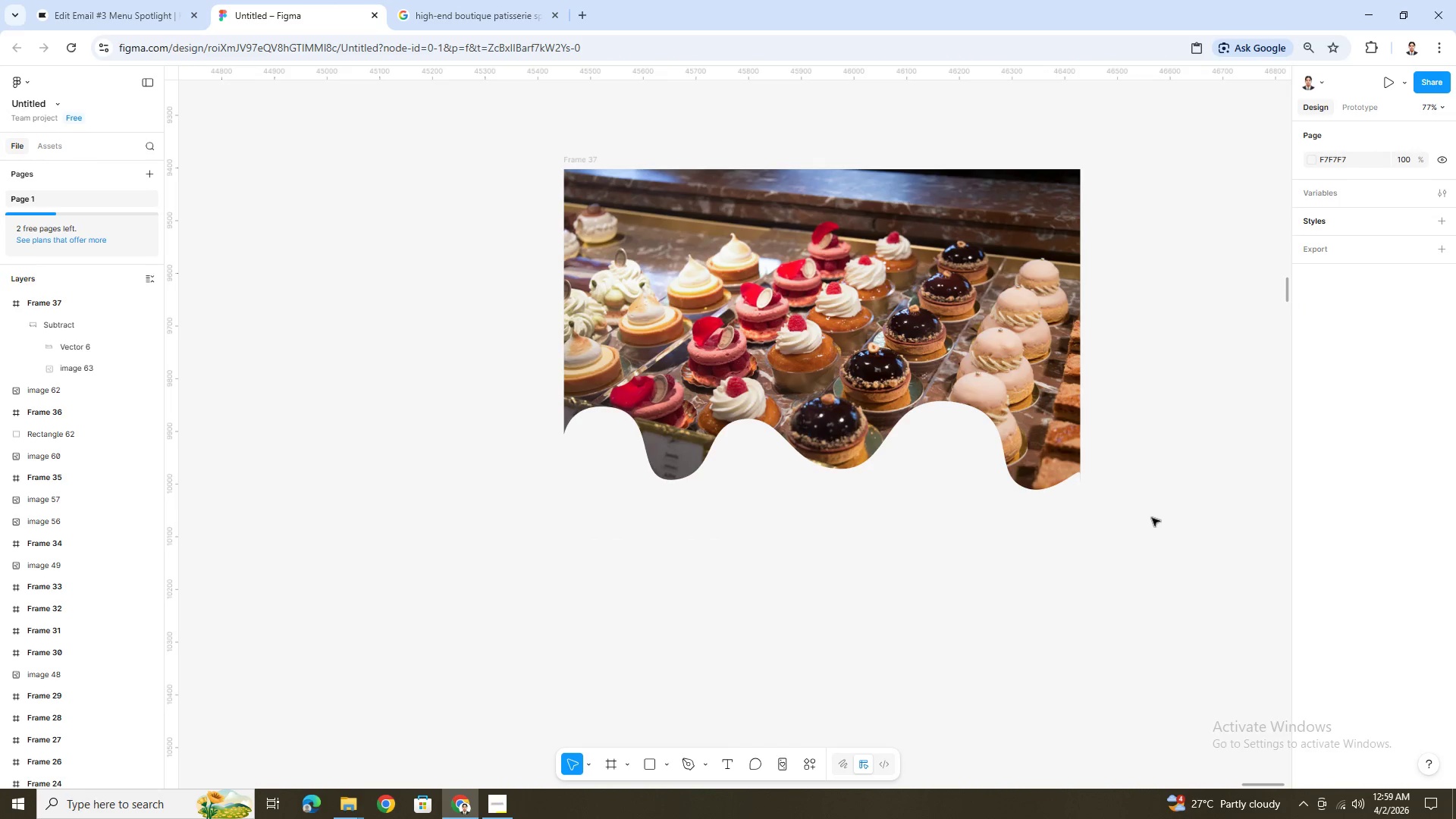 
hold_key(key=ControlLeft, duration=0.53)
scroll: coordinate [1132, 557], scroll_direction: up, amount: 3.0
 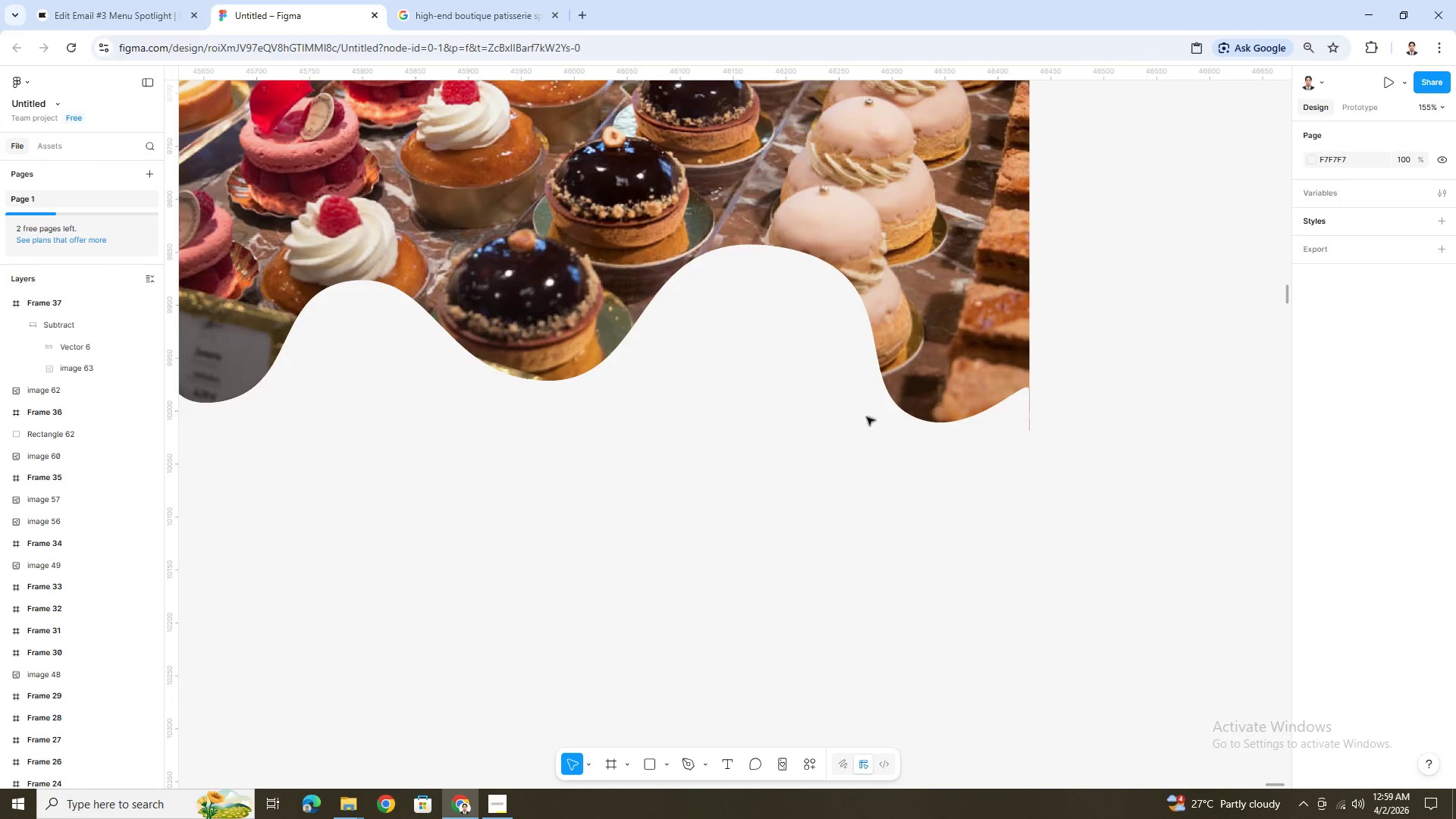 
left_click([858, 409])
 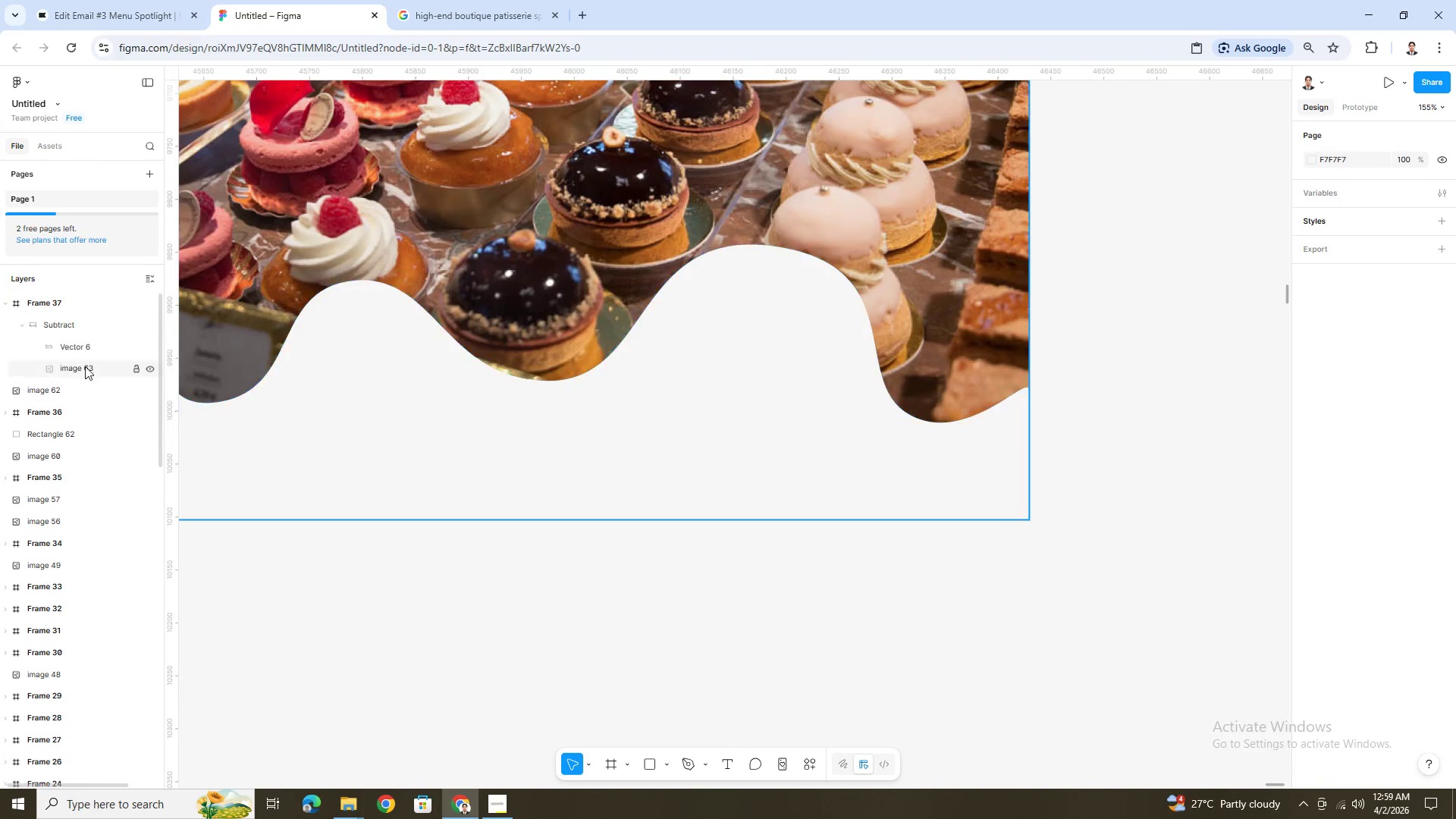 
left_click([78, 351])
 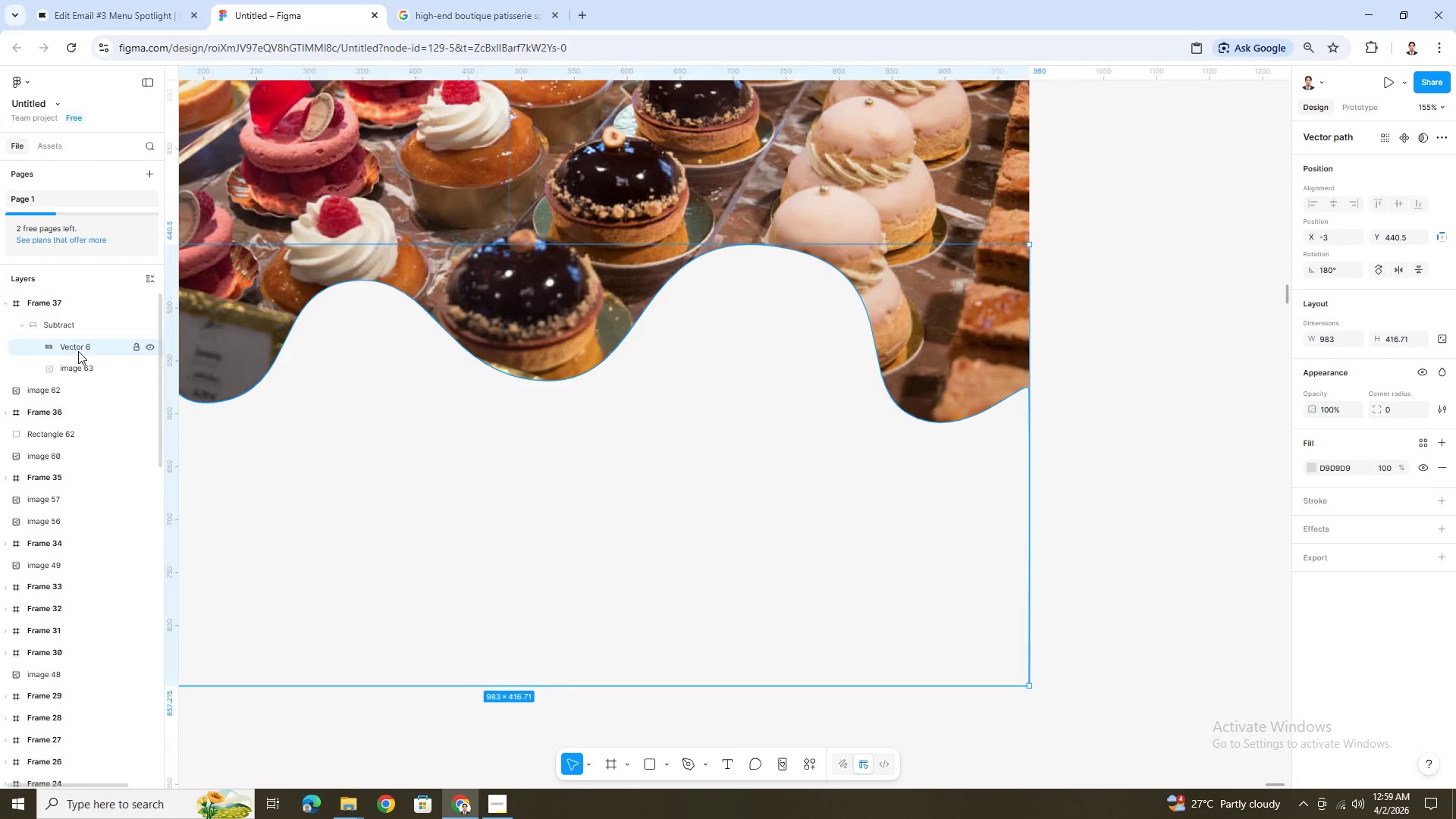 
key(ArrowRight)
 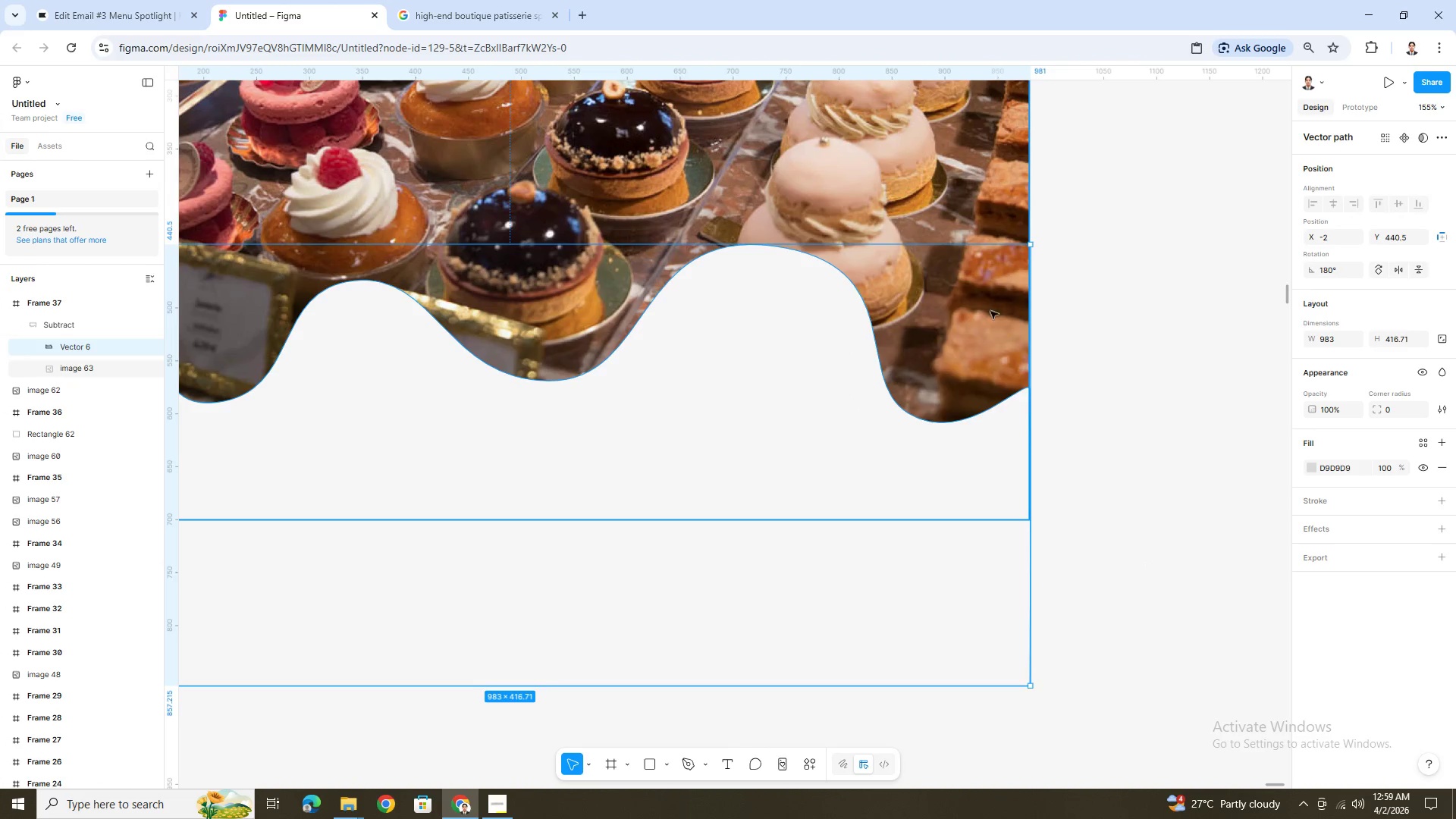 
left_click([968, 197])
 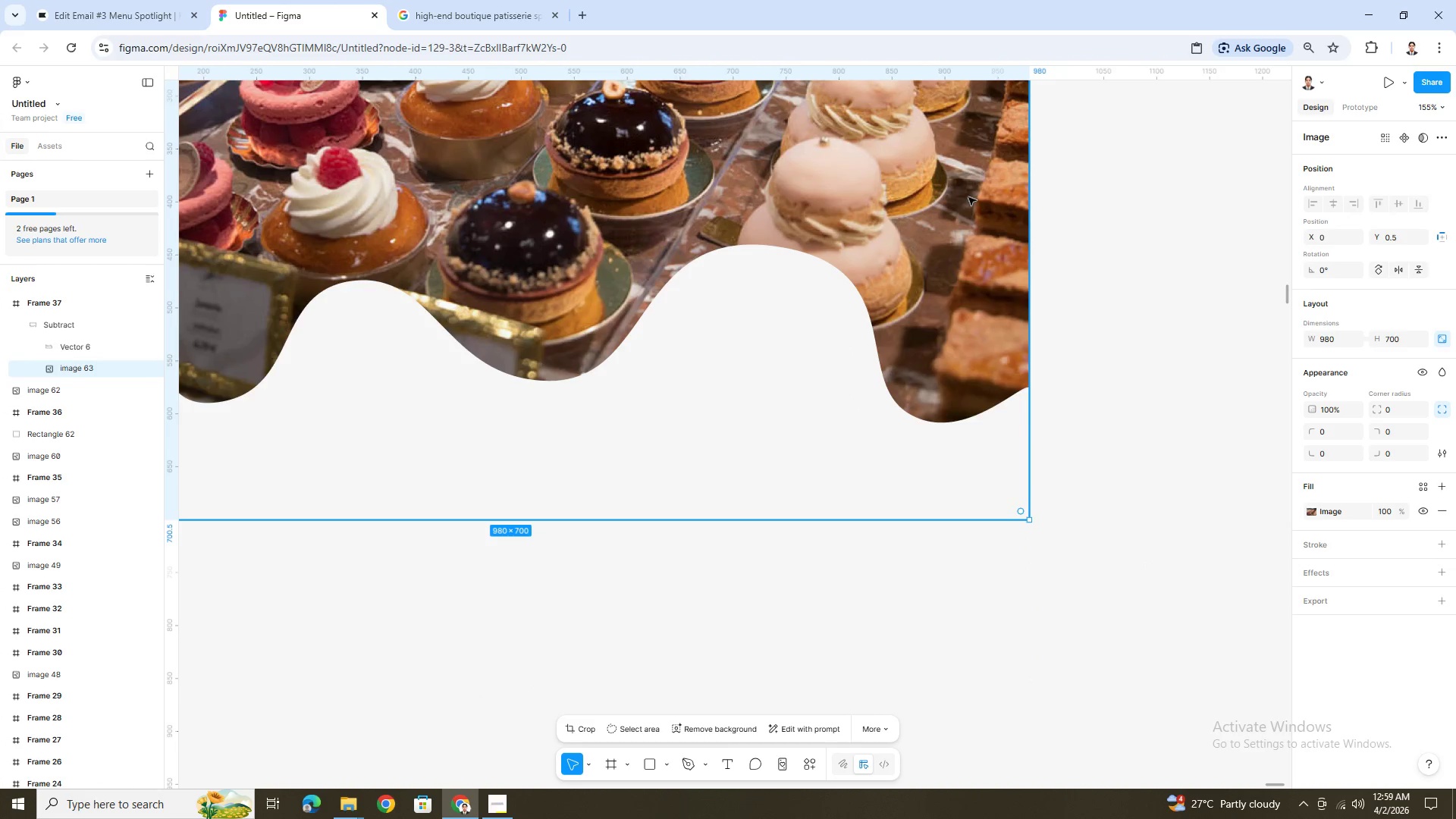 
hold_key(key=ArrowDown, duration=1.25)
 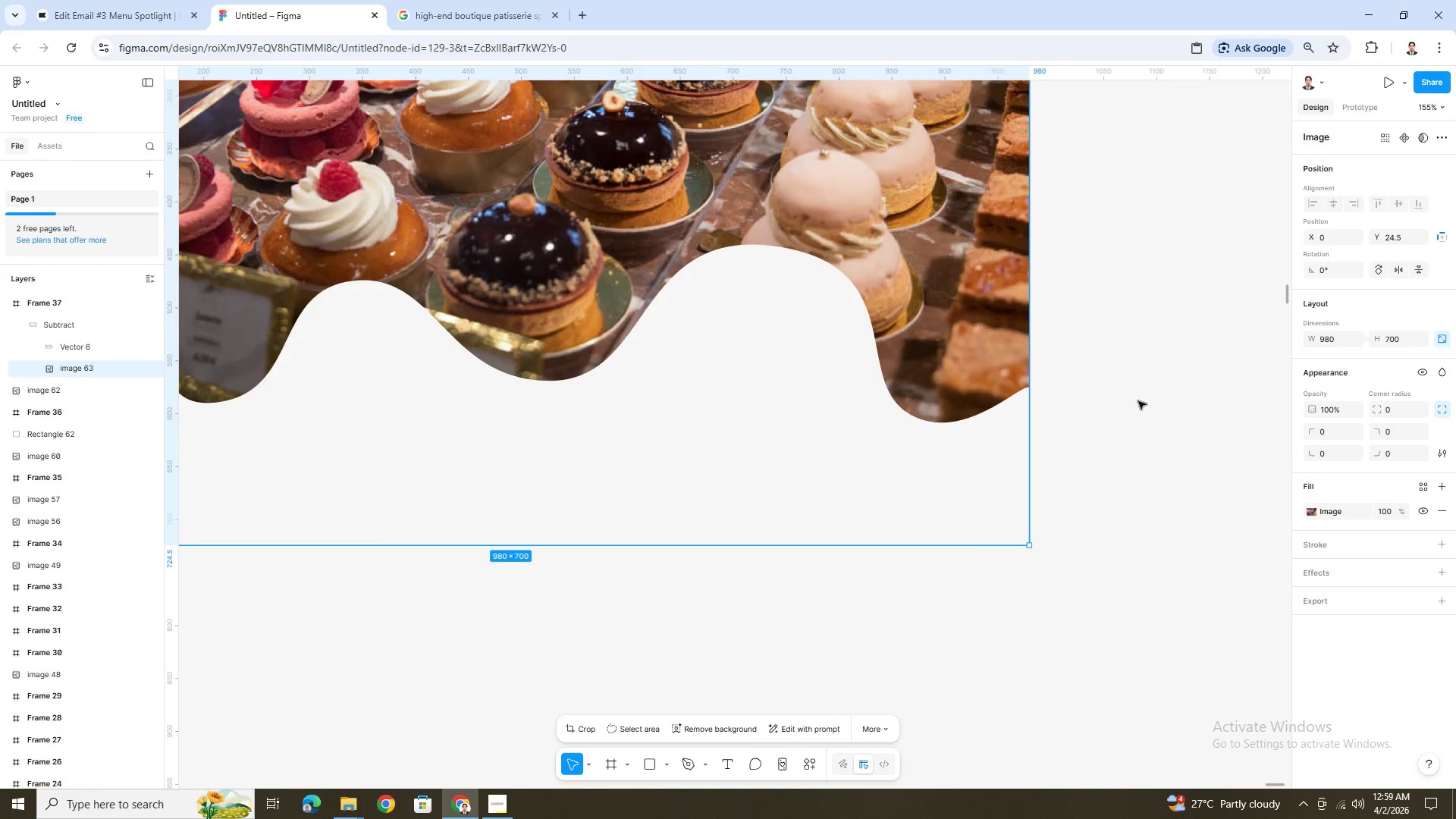 
hold_key(key=ControlLeft, duration=0.45)
scroll: coordinate [1138, 402], scroll_direction: down, amount: 5.0
 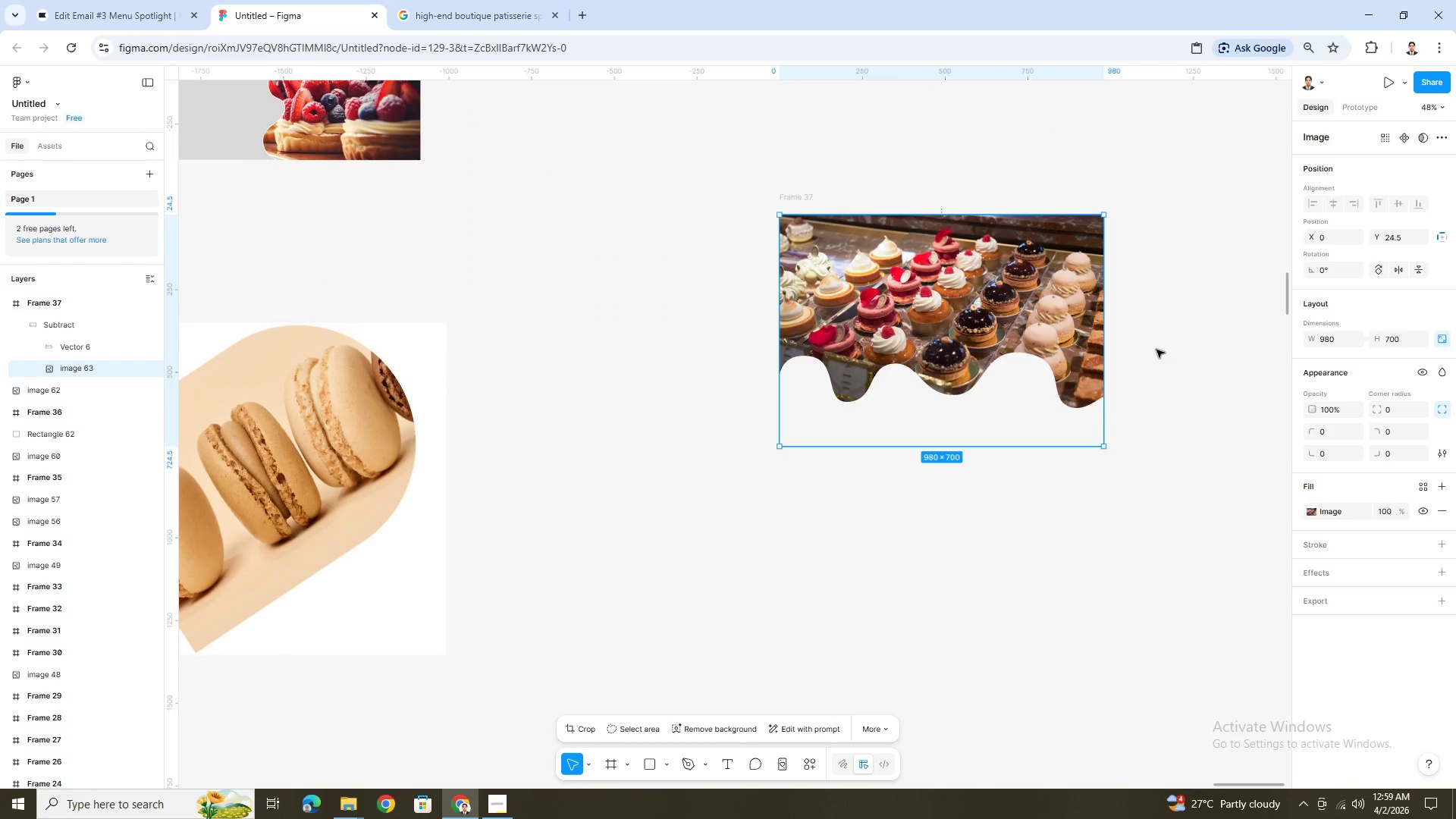 
hold_key(key=ControlLeft, duration=0.53)
scroll: coordinate [1153, 347], scroll_direction: up, amount: 2.0
 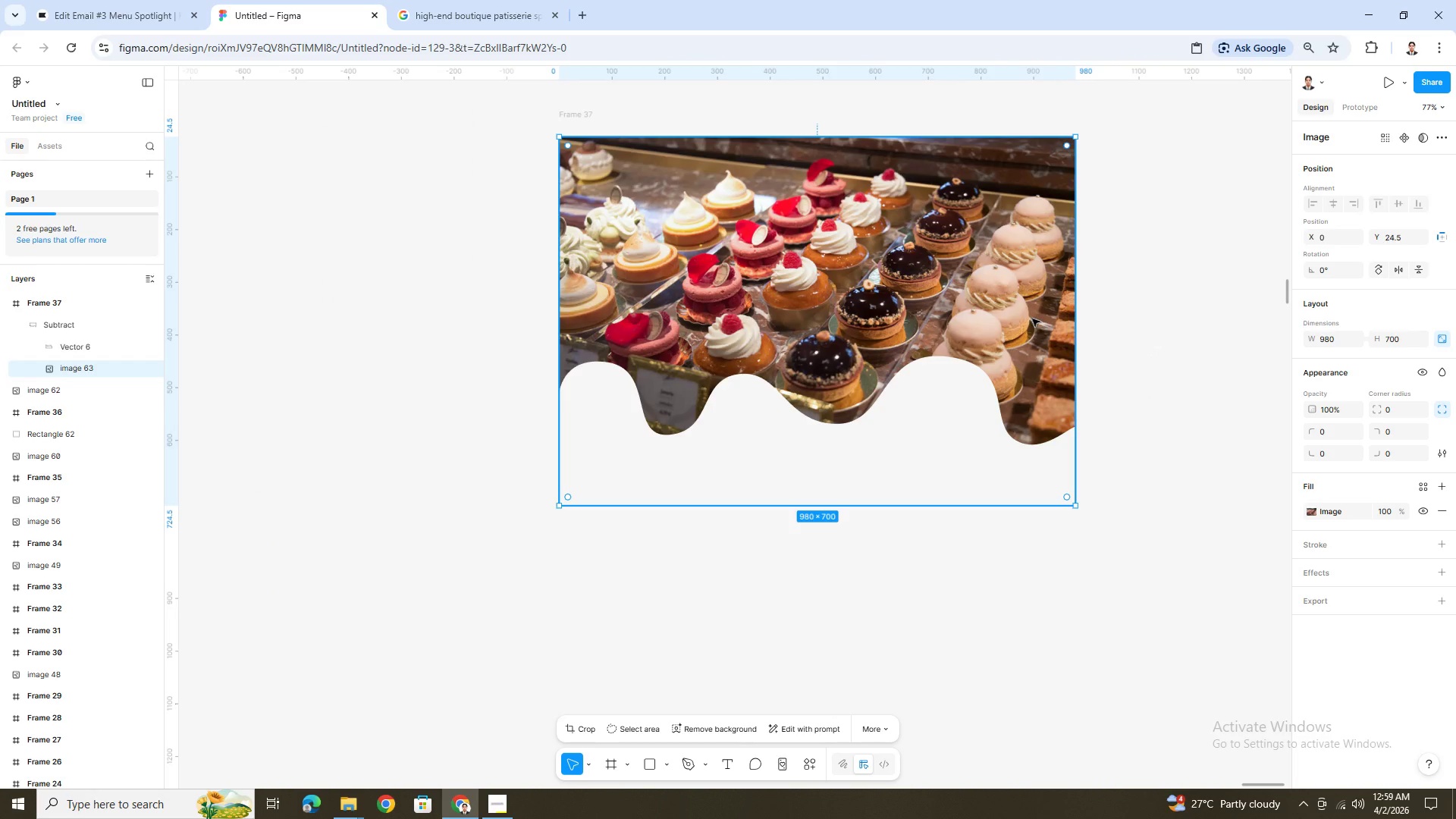 
hold_key(key=ArrowUp, duration=0.64)
 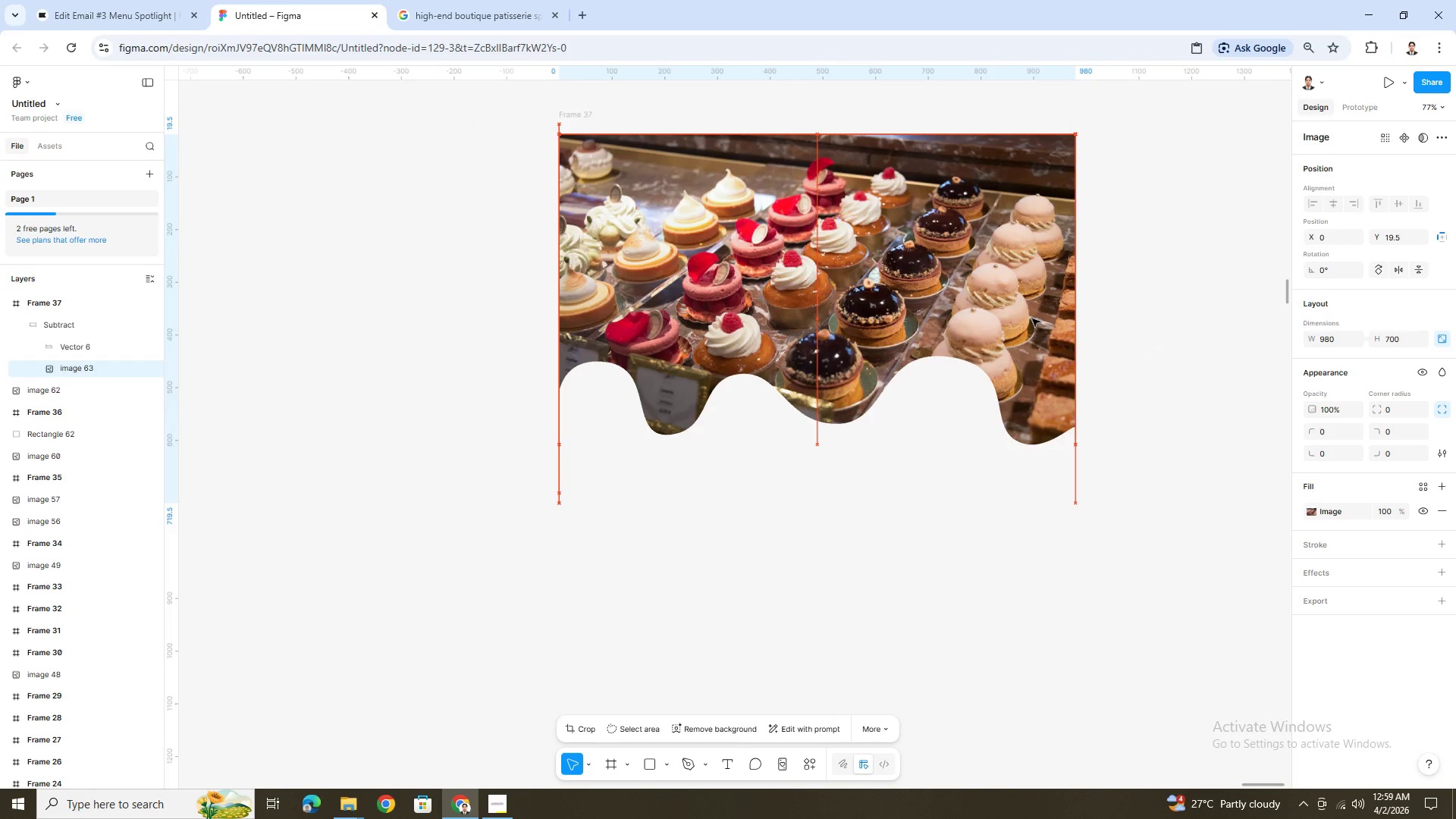 
hold_key(key=ArrowDown, duration=0.5)
 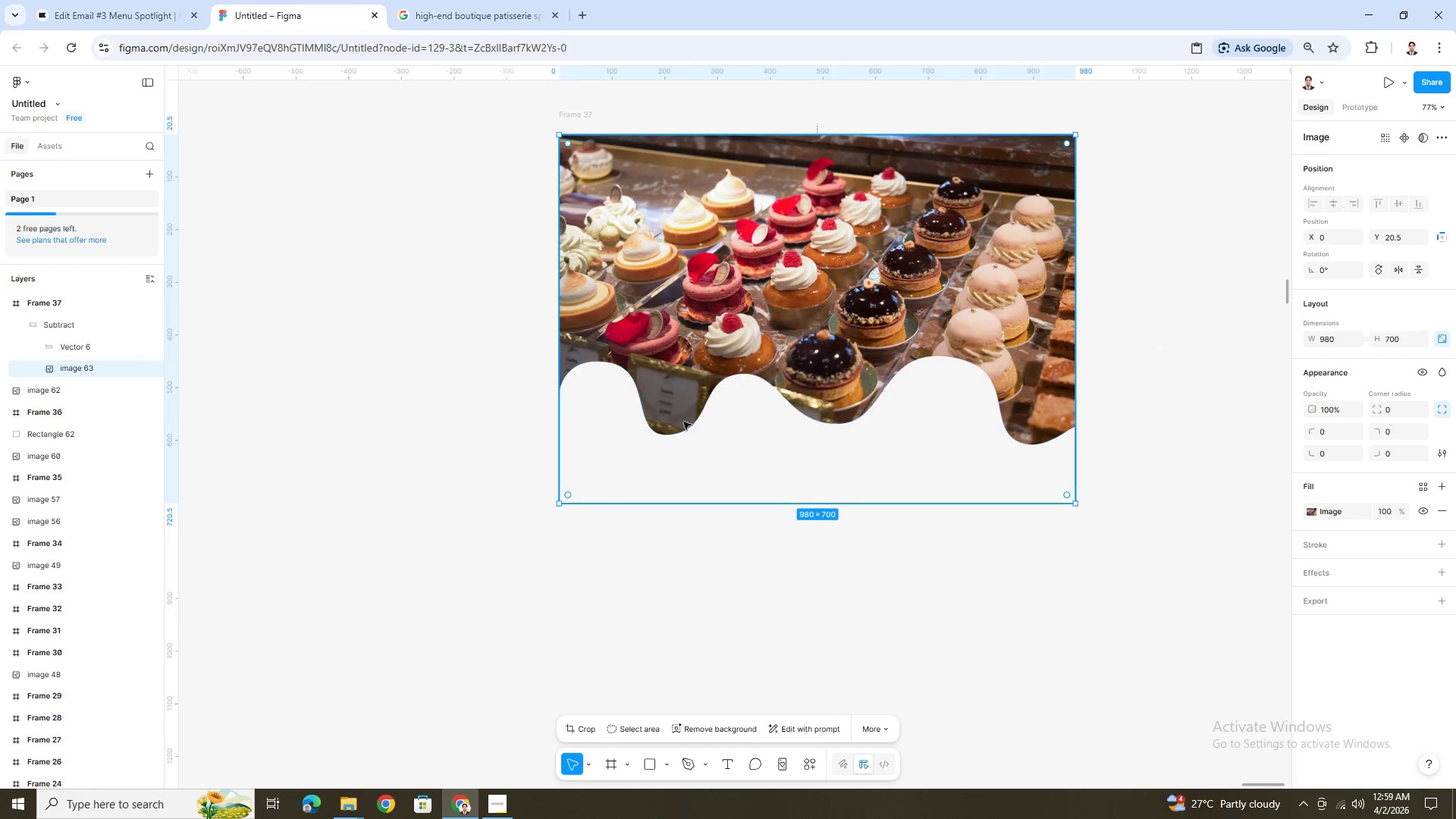 
left_click([683, 421])
 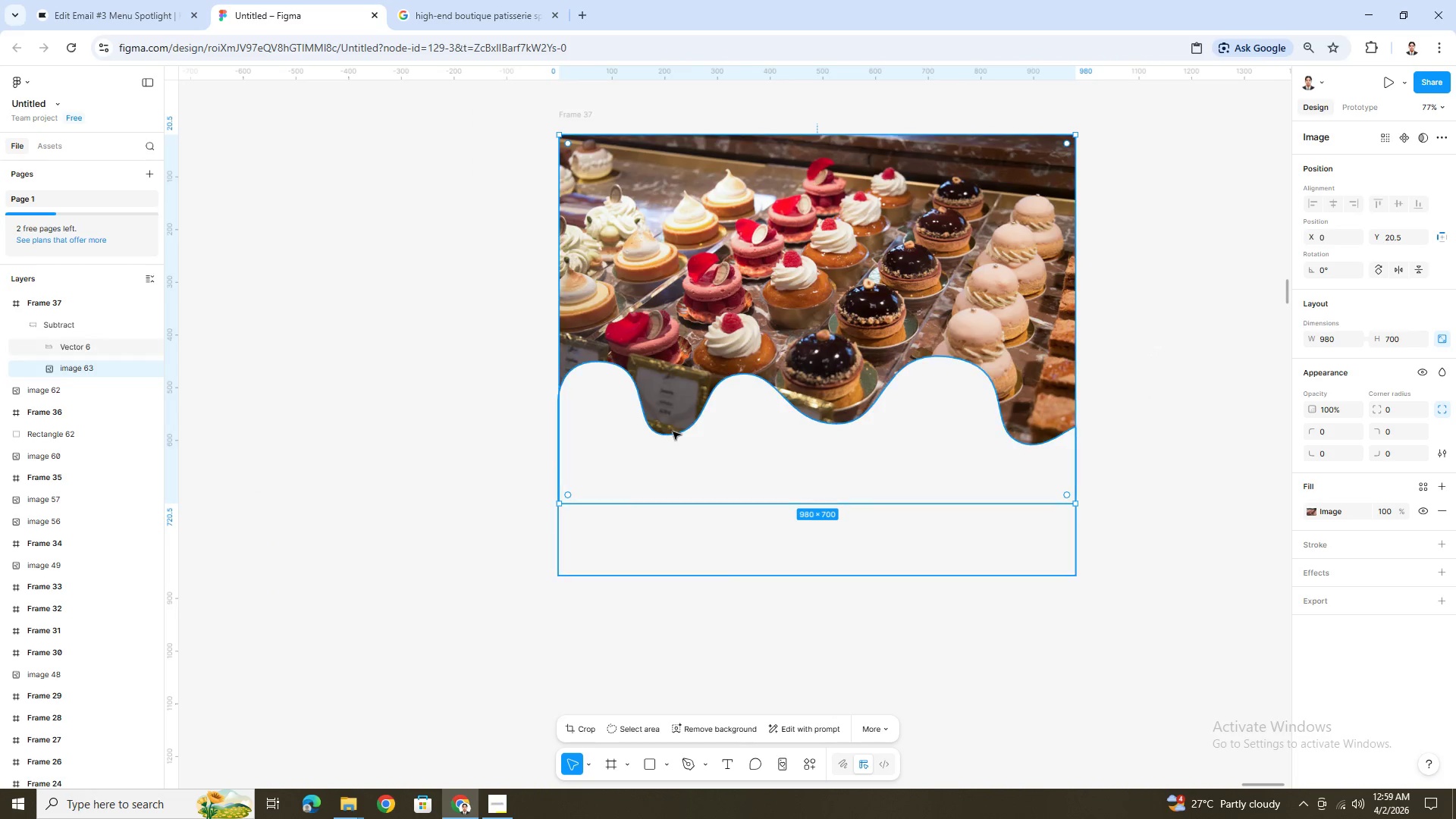 
left_click([674, 435])
 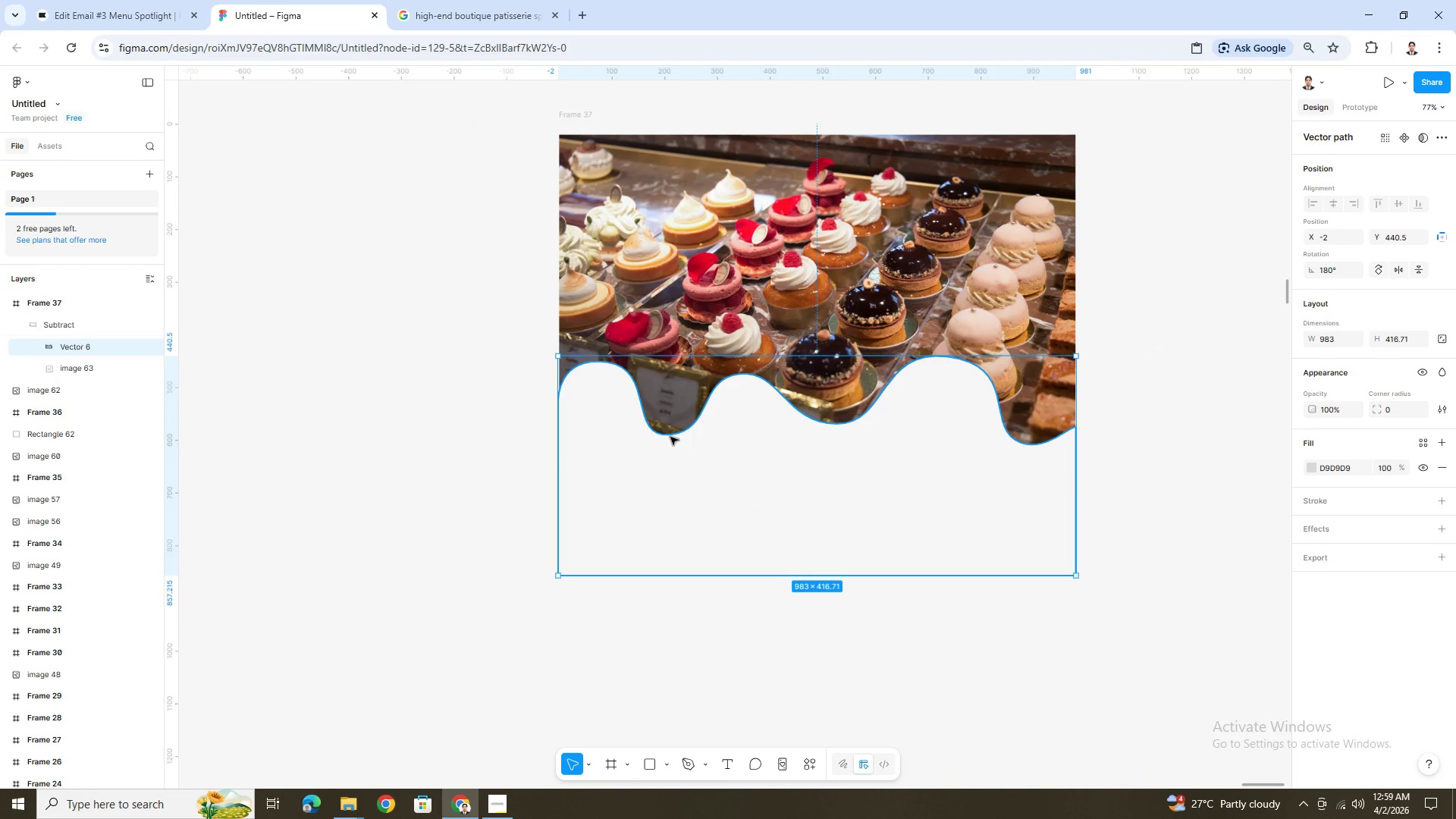 
double_click([670, 437])
 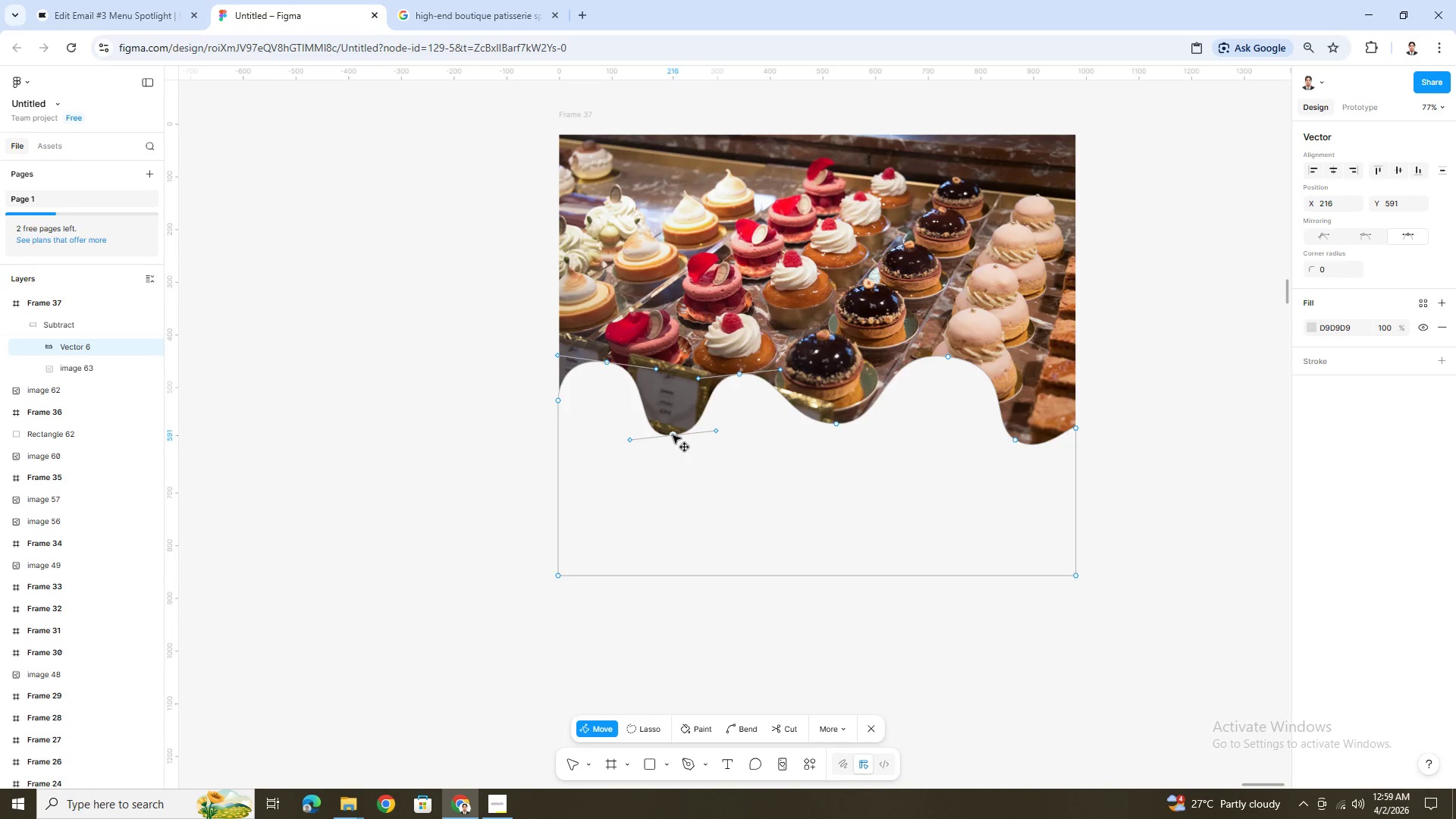 
left_click_drag(start_coordinate=[714, 432], to_coordinate=[723, 441])
 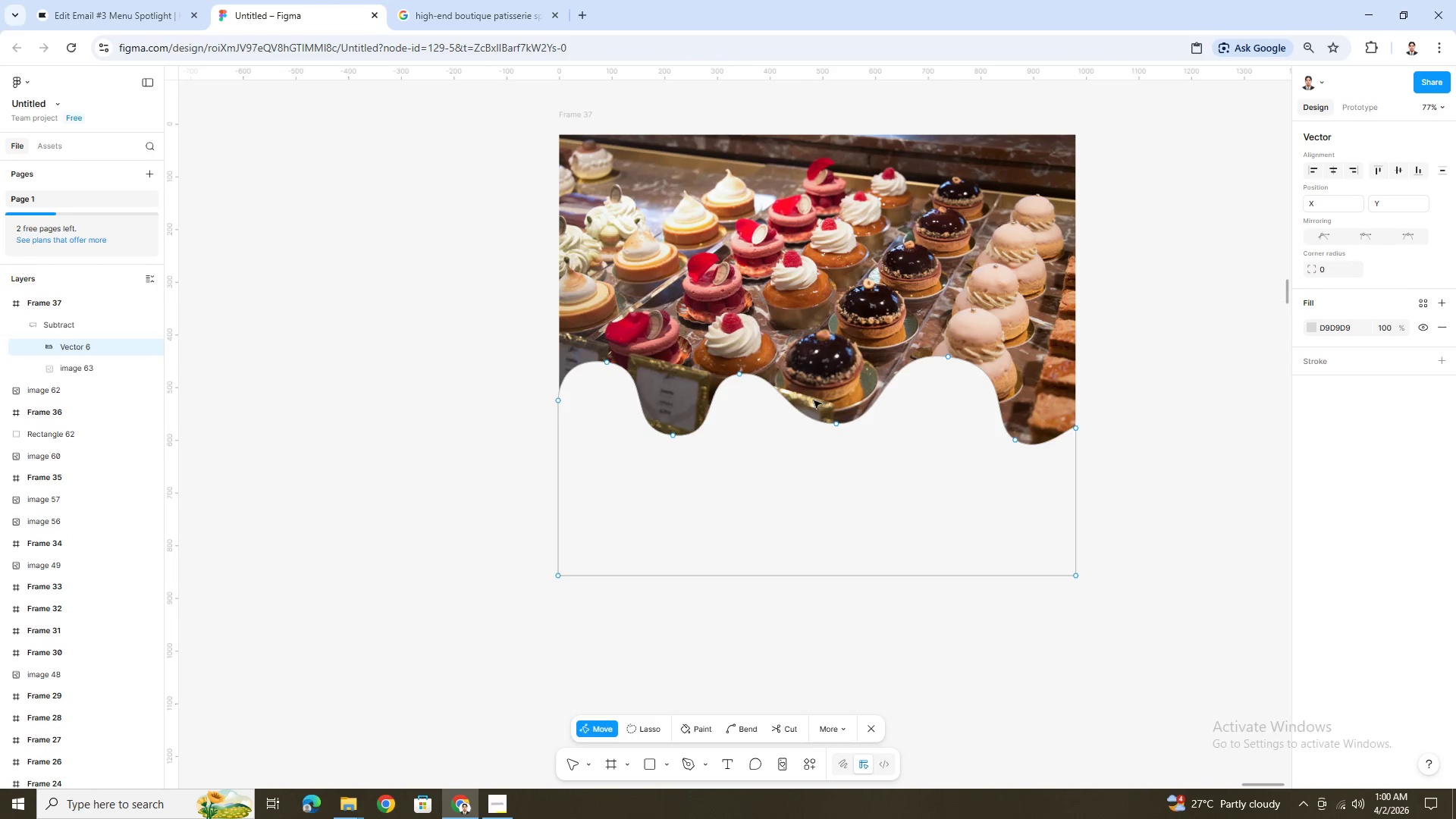 
left_click([741, 375])
 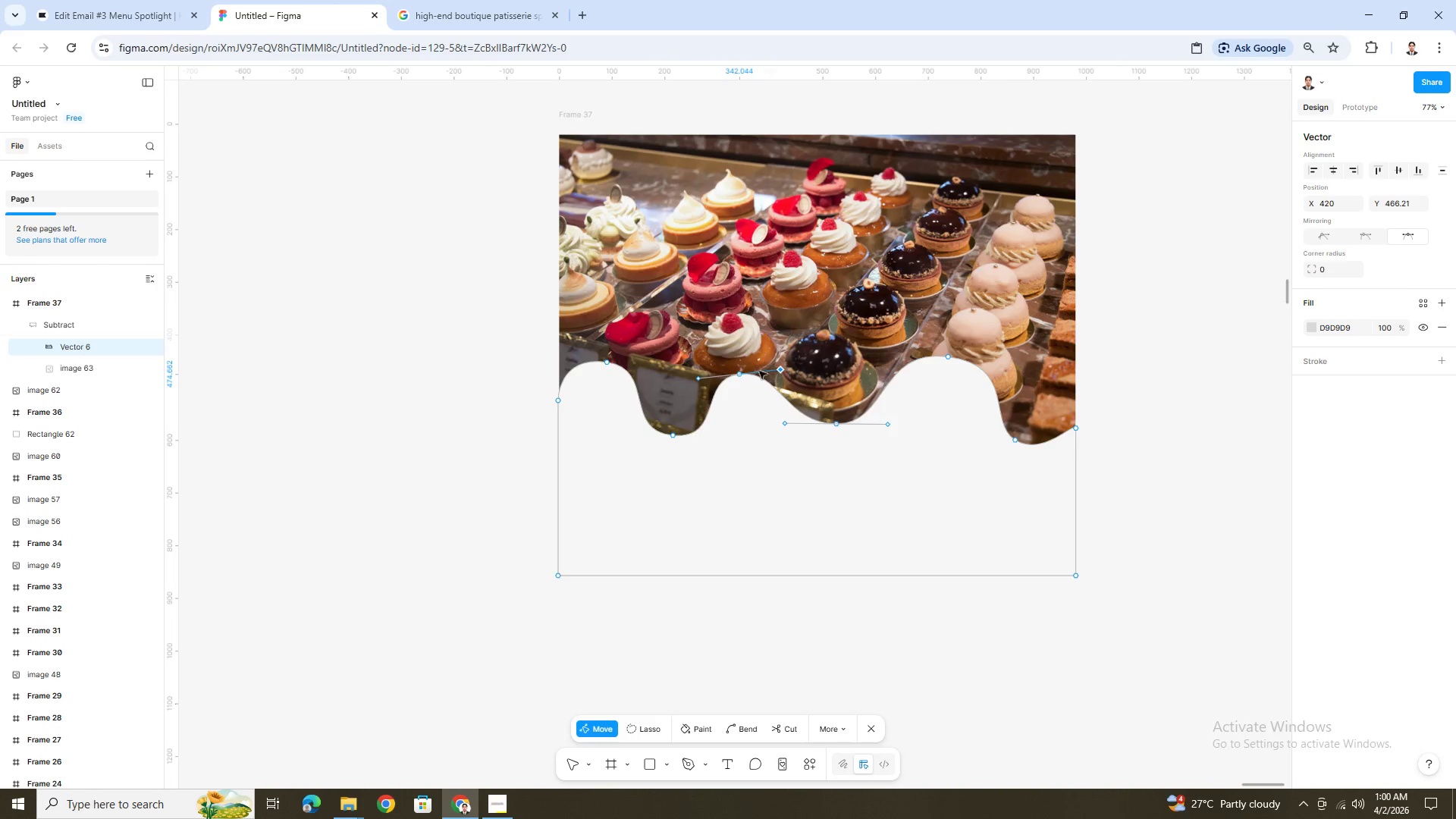 
left_click_drag(start_coordinate=[740, 376], to_coordinate=[750, 375])
 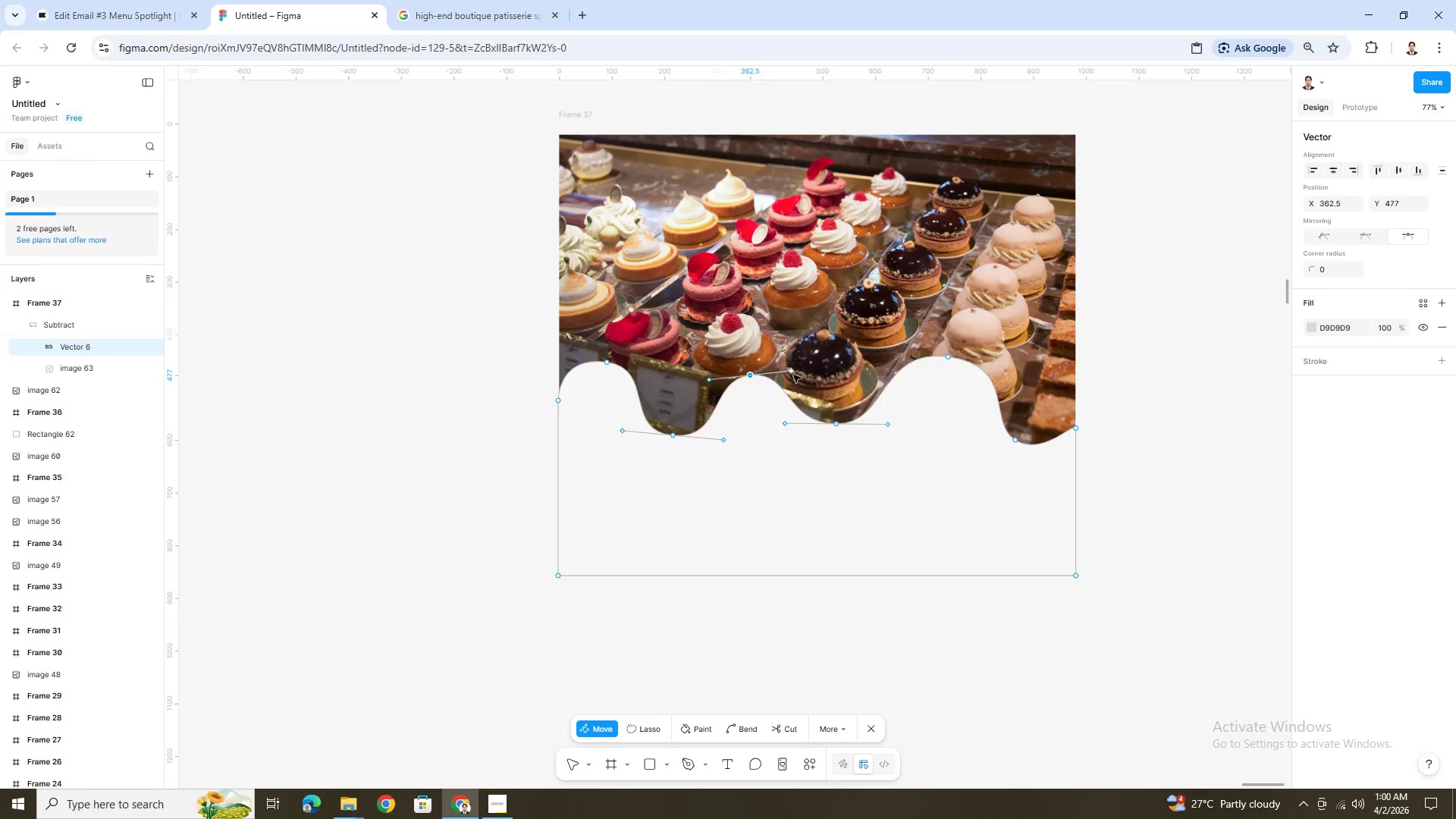 
left_click_drag(start_coordinate=[793, 374], to_coordinate=[799, 372])
 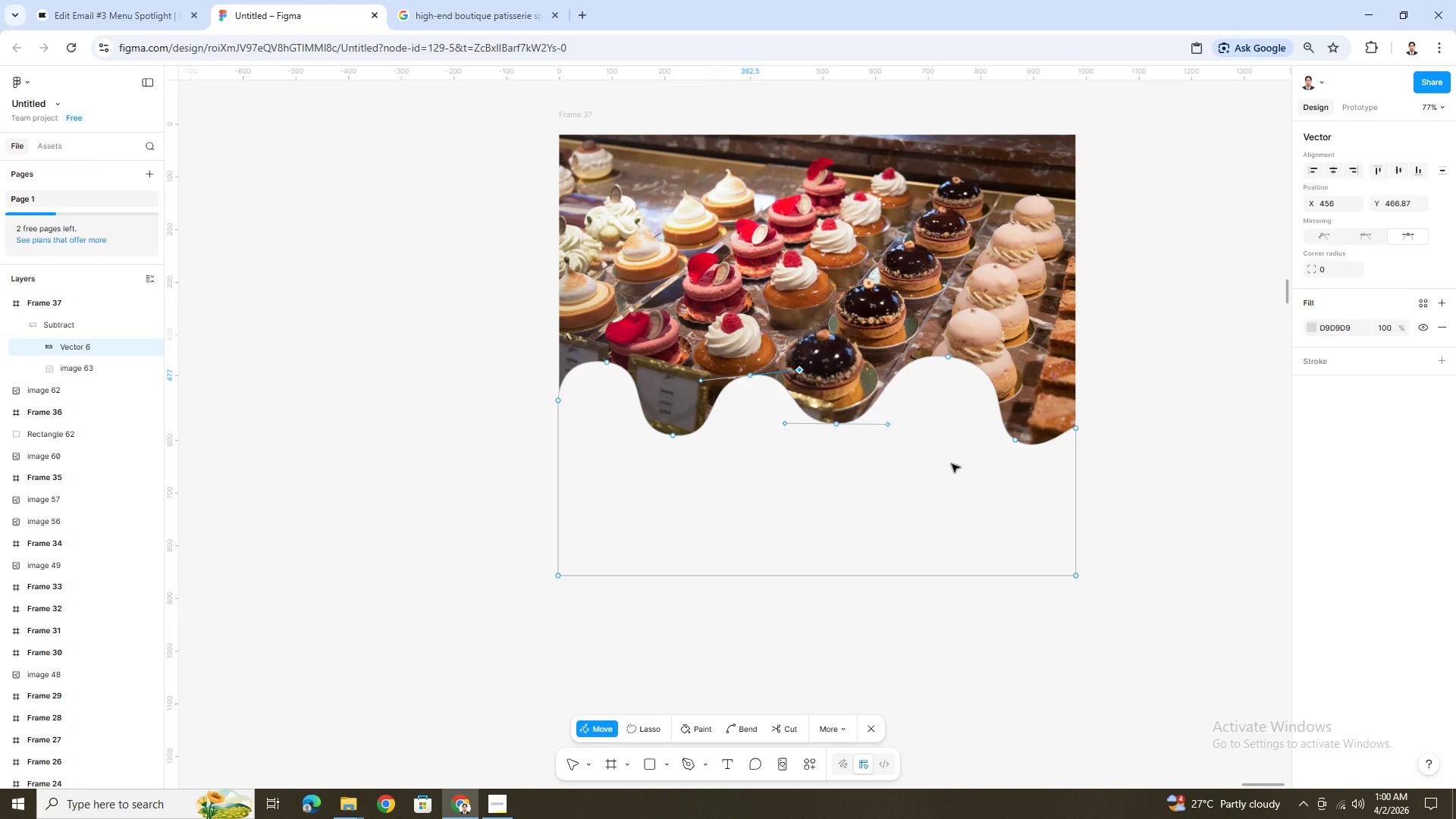 
left_click([973, 485])
 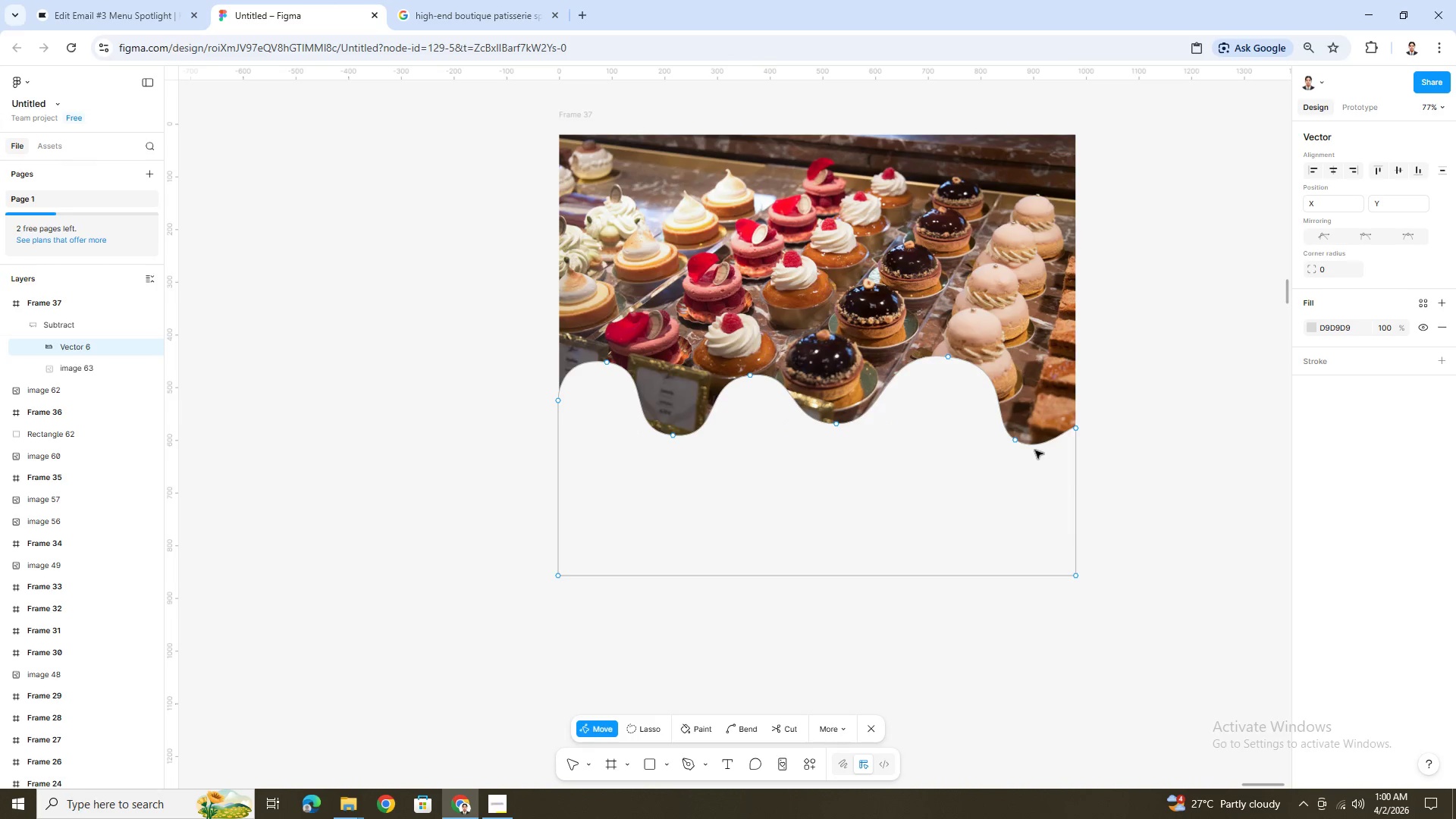 
left_click([1017, 442])
 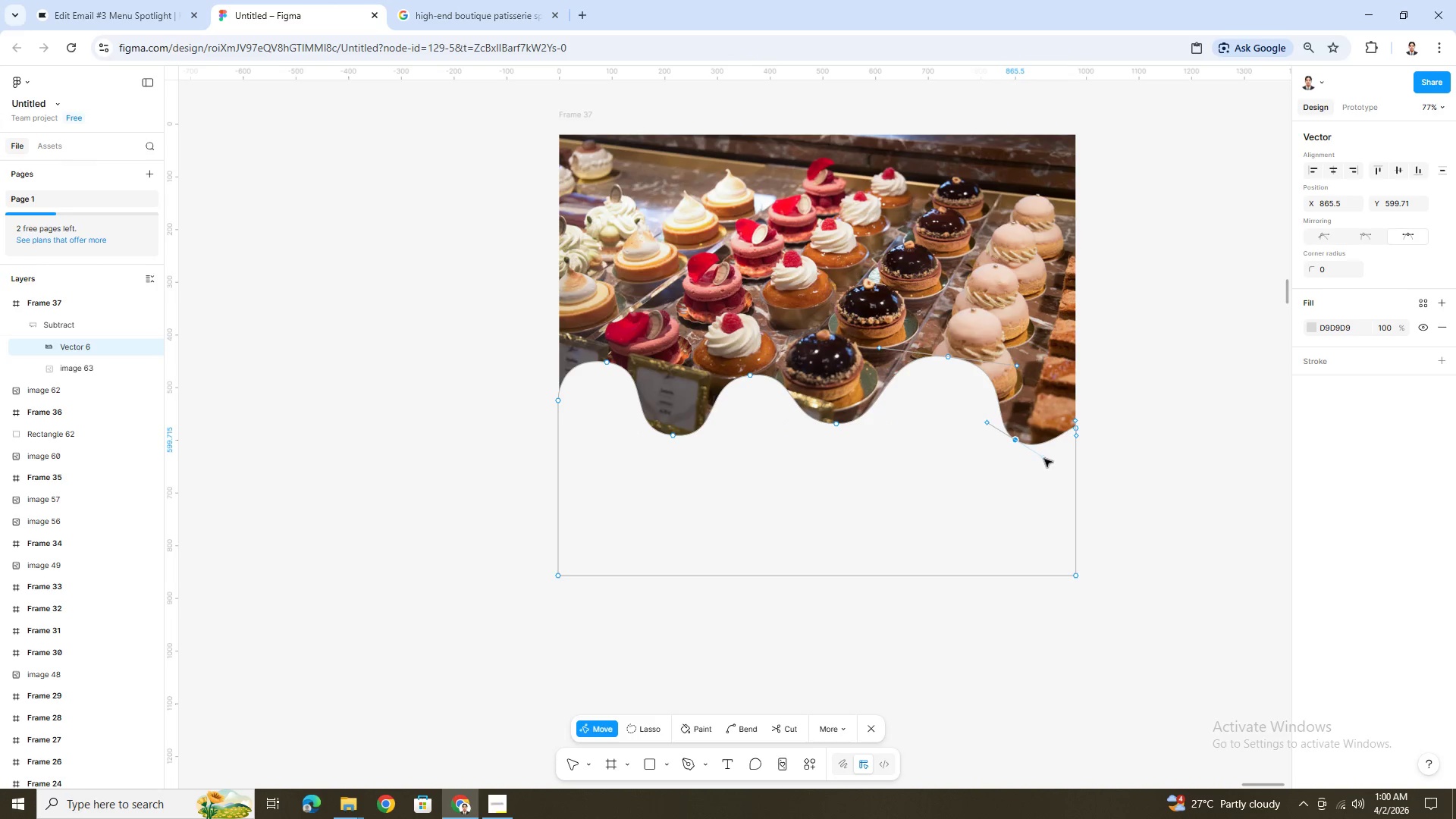 
left_click_drag(start_coordinate=[1044, 459], to_coordinate=[1050, 460])
 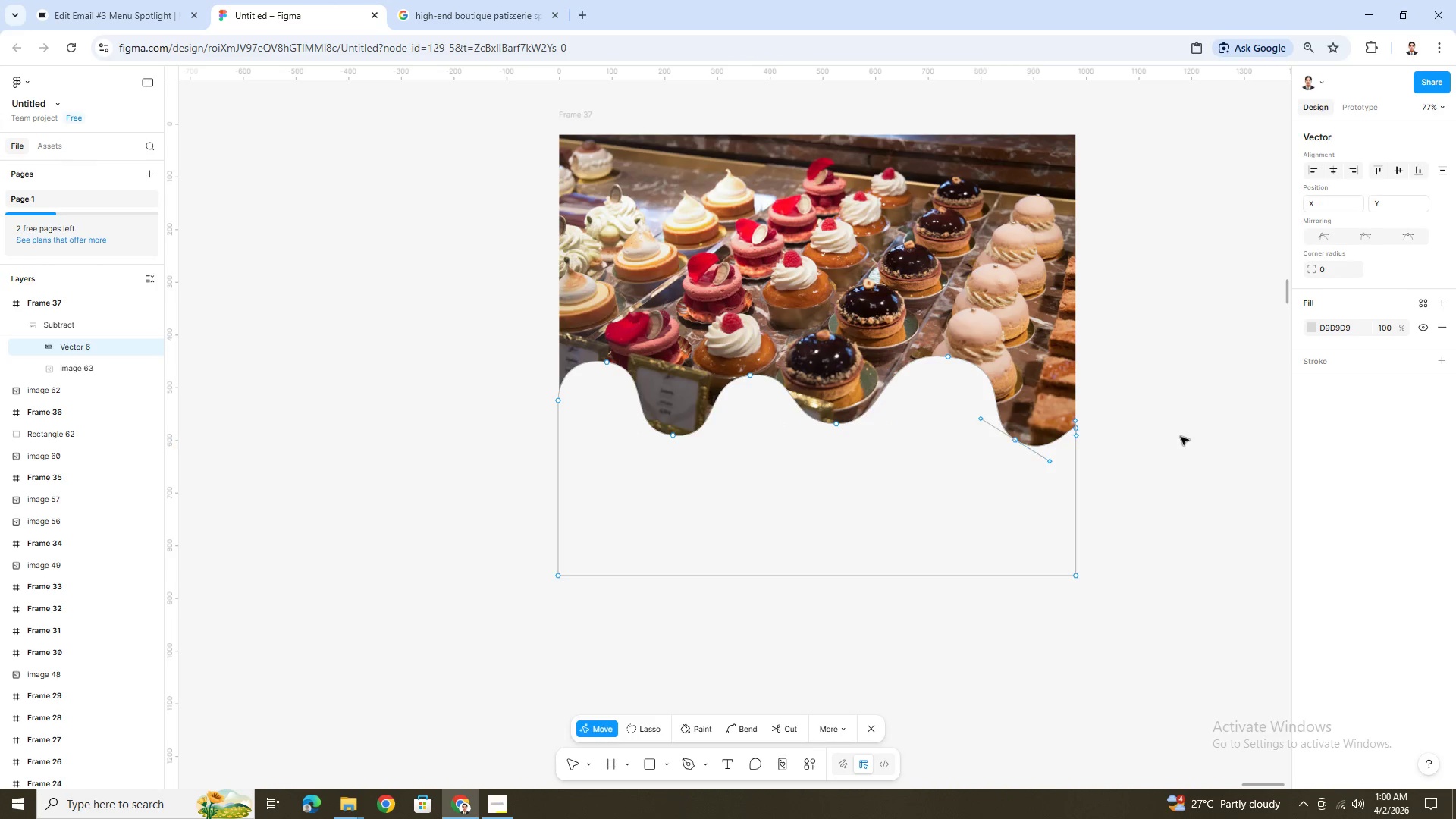 
double_click([1180, 436])
 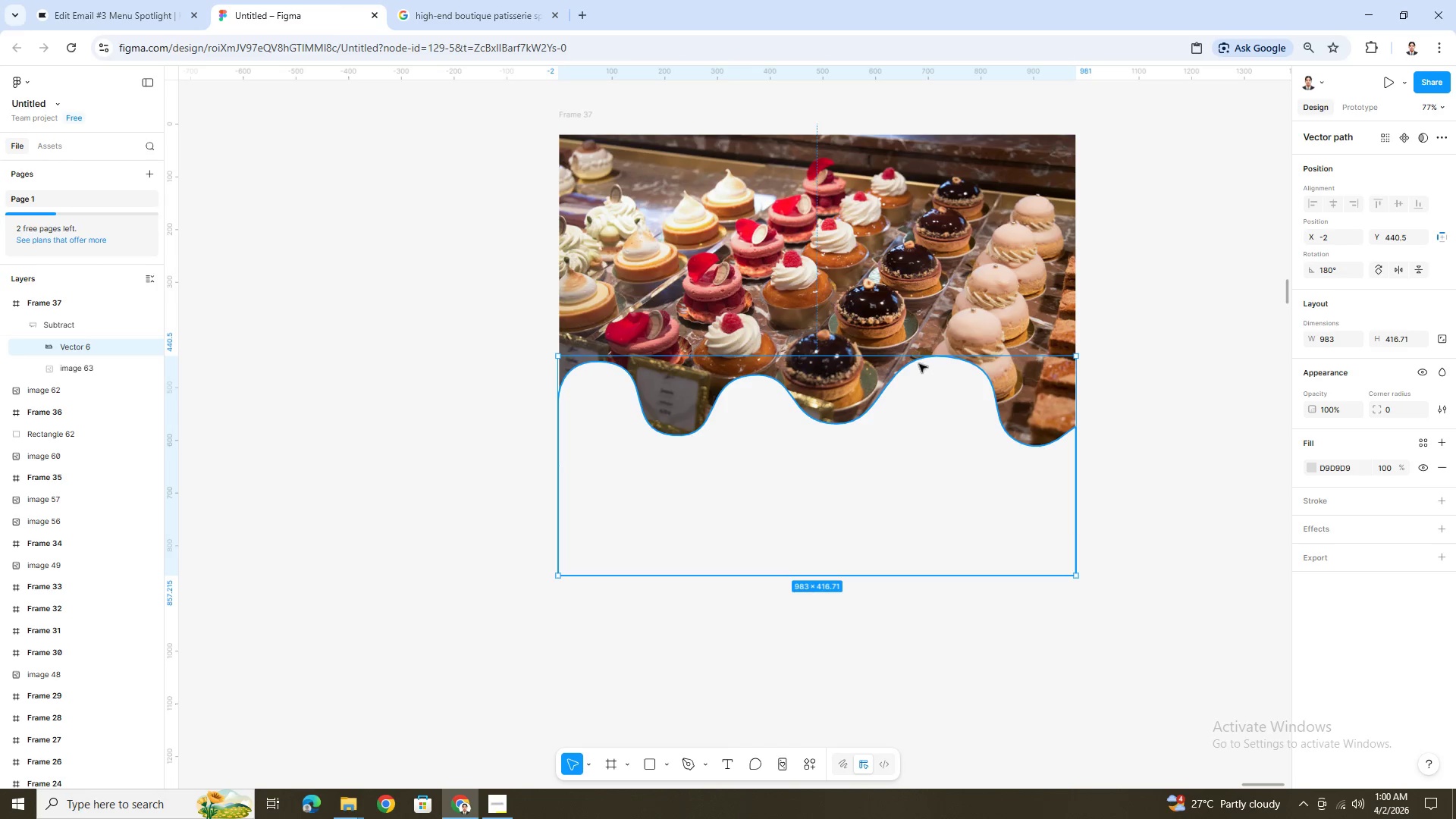 
left_click([965, 369])
 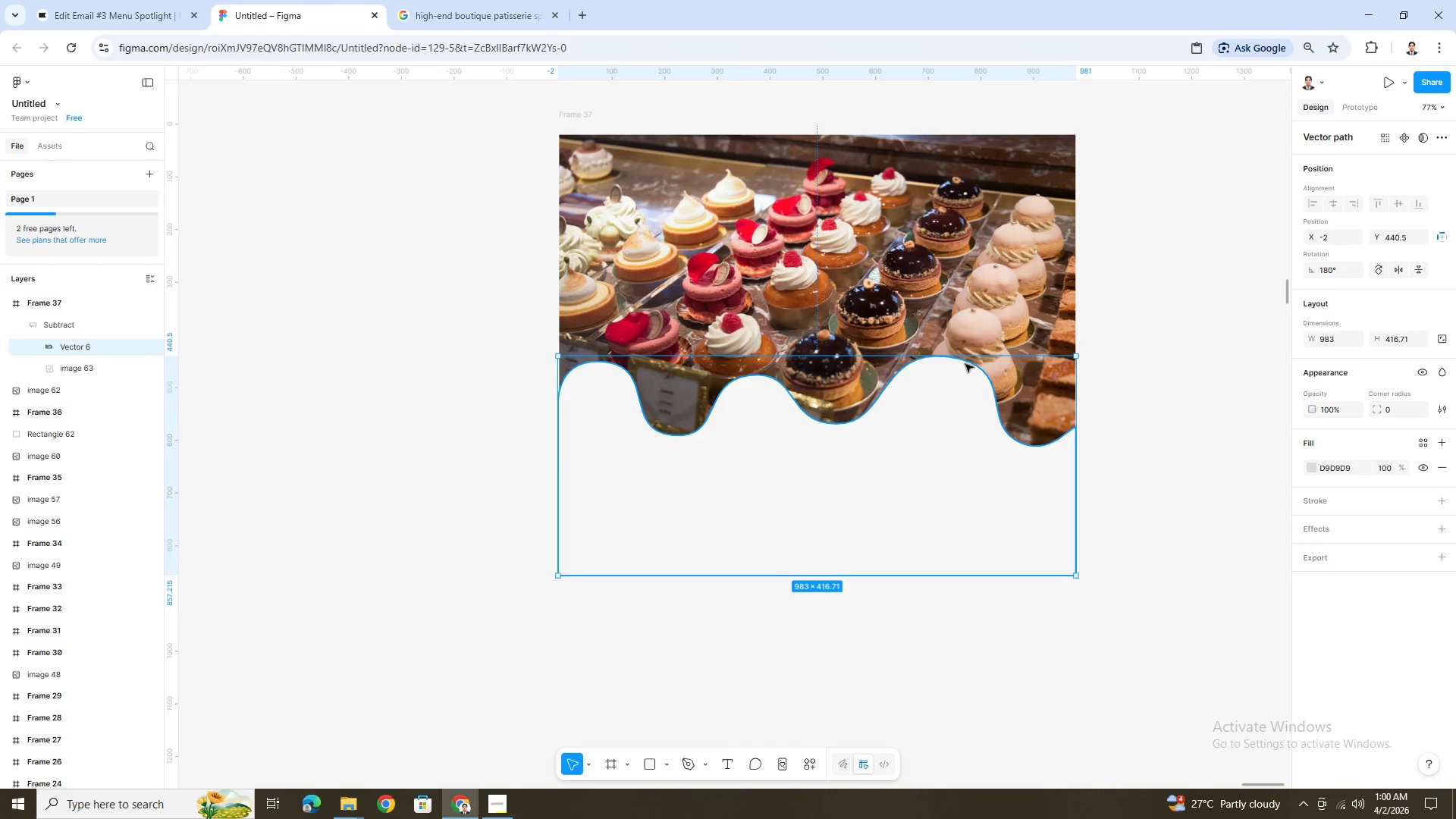 
double_click([968, 362])
 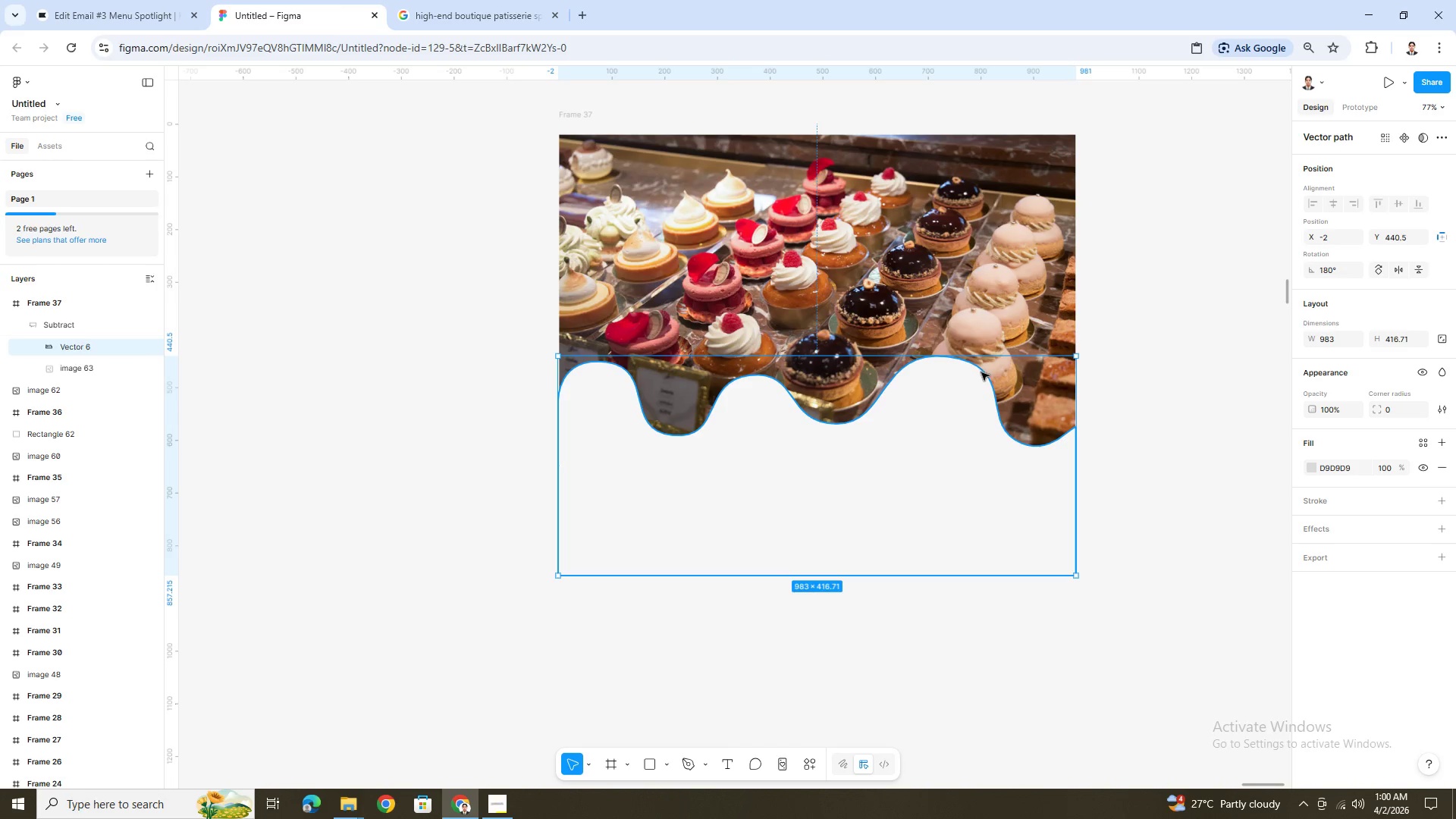 
double_click([981, 372])
 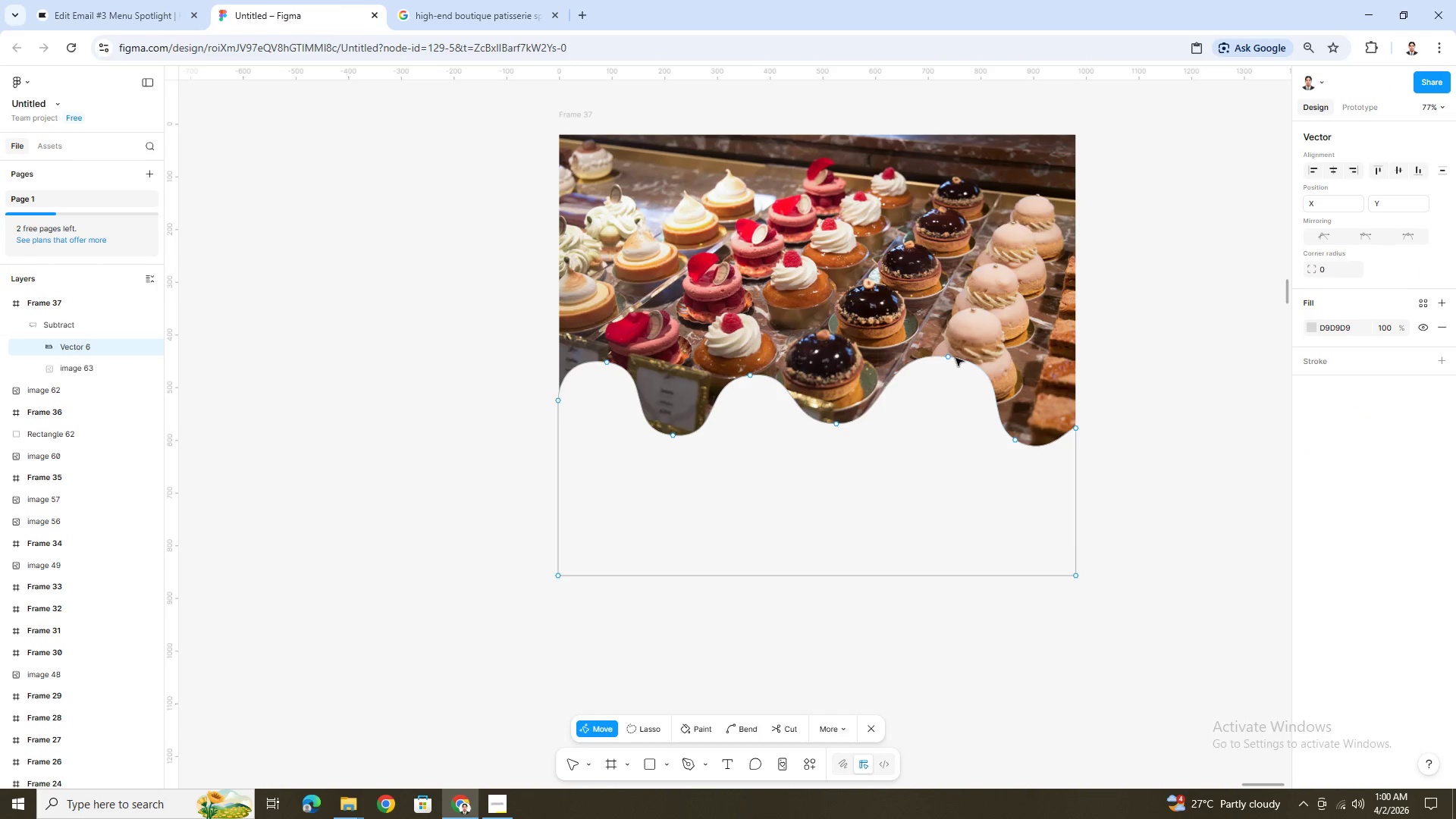 
left_click([950, 358])
 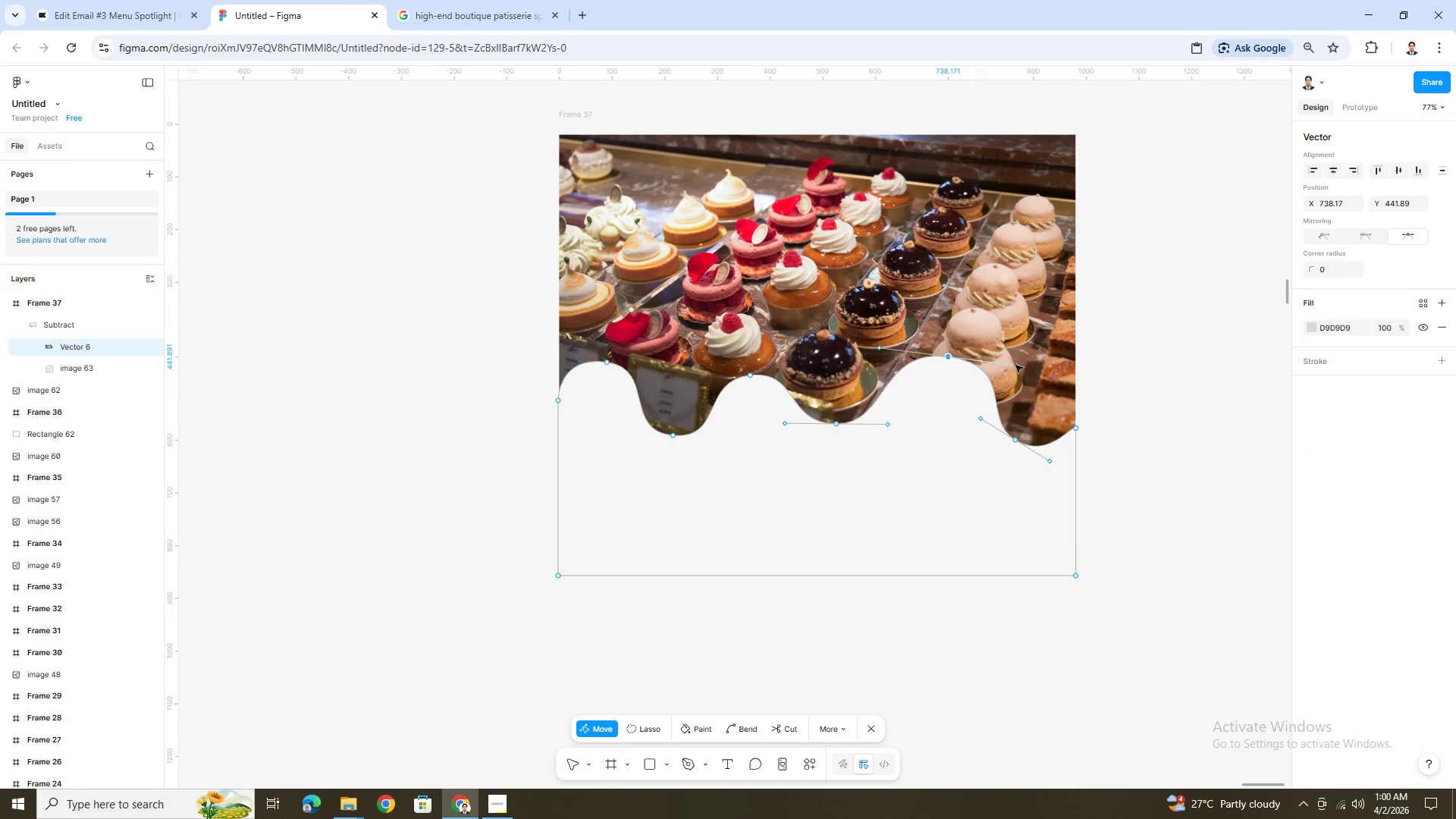 
left_click_drag(start_coordinate=[1017, 366], to_coordinate=[1011, 369])
 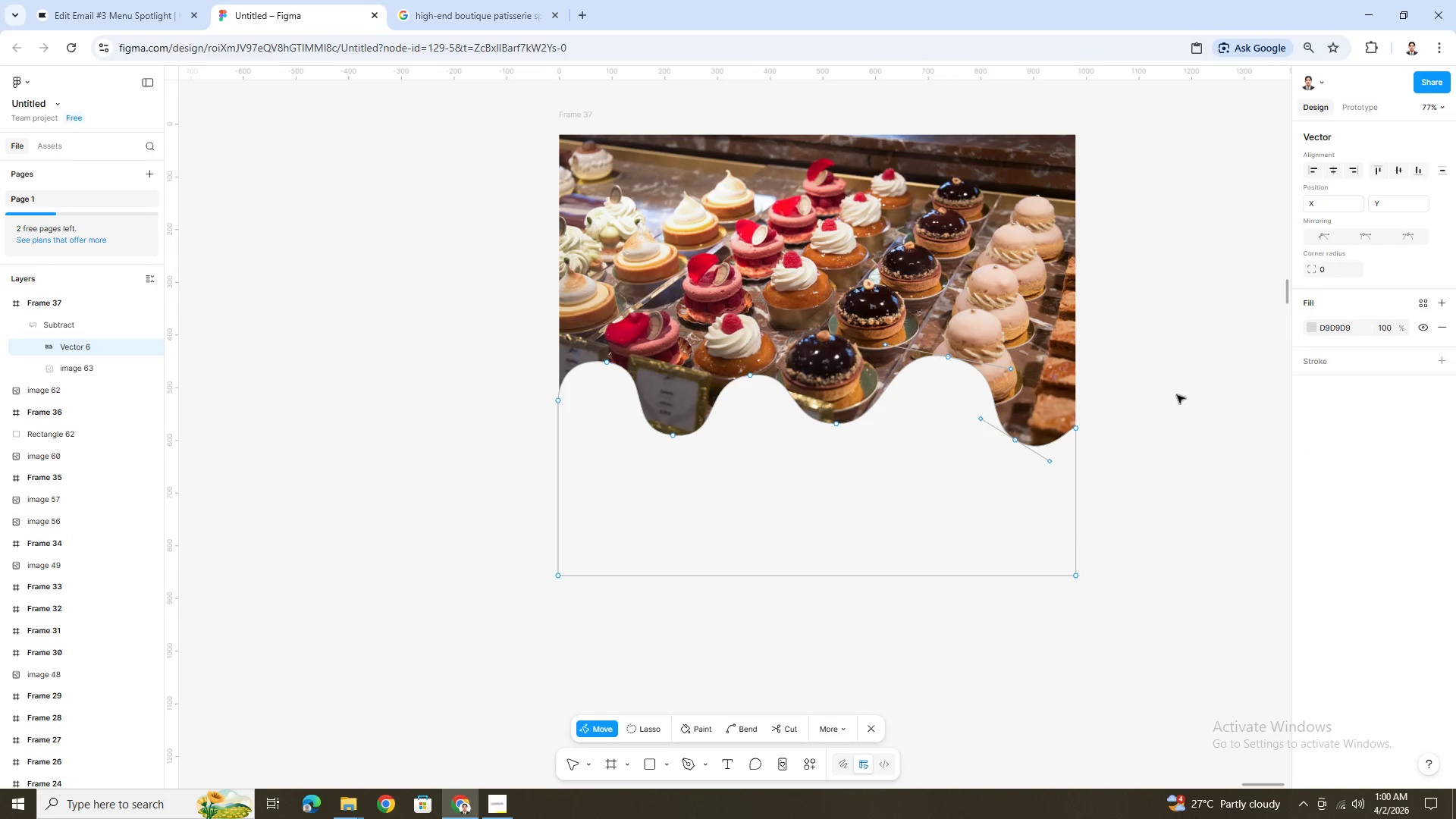 
double_click([1177, 395])
 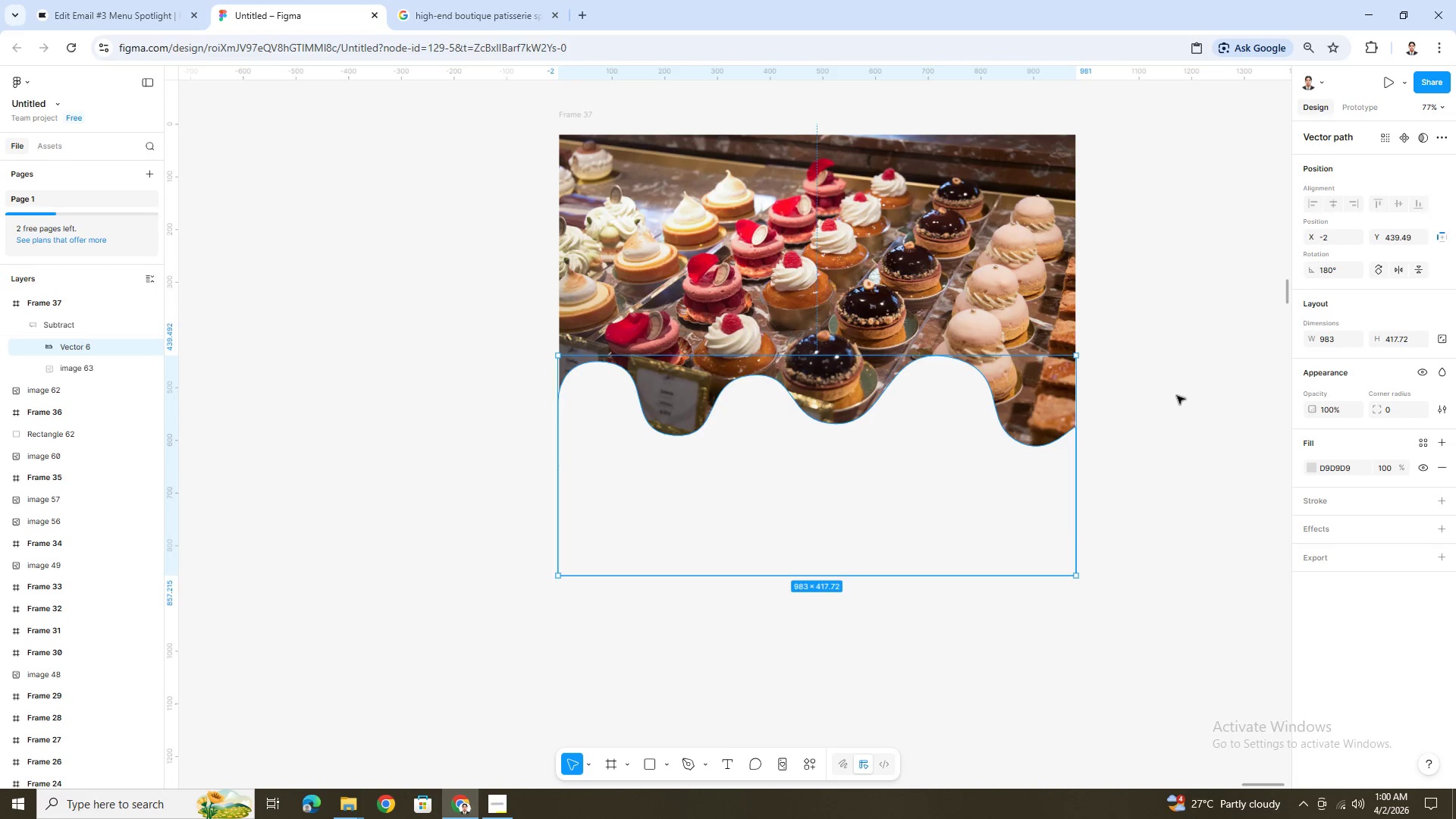 
left_click([1177, 396])
 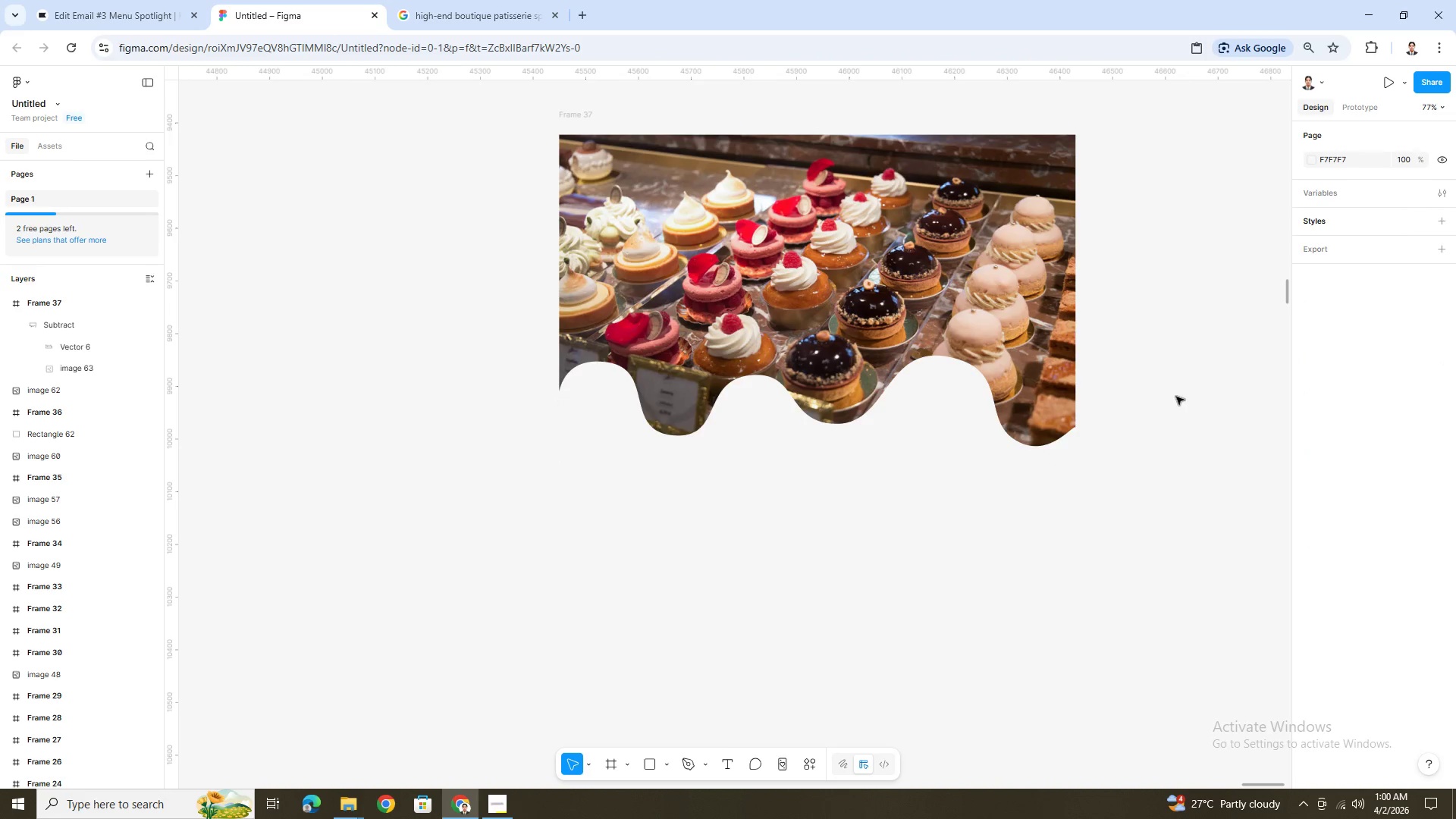 
hold_key(key=ControlLeft, duration=0.86)
scroll: coordinate [1163, 380], scroll_direction: down, amount: 2.0
 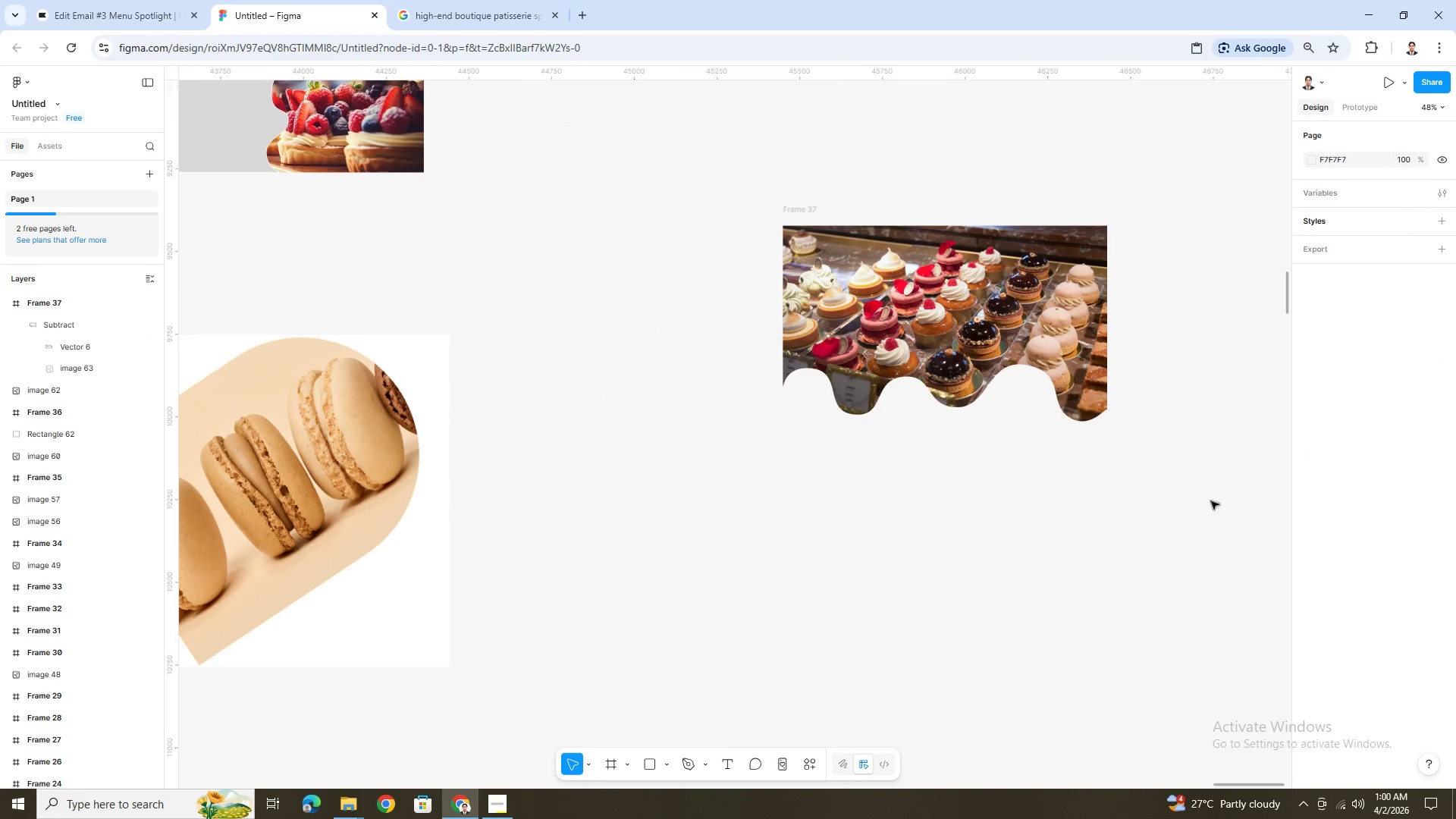 
left_click([997, 289])
 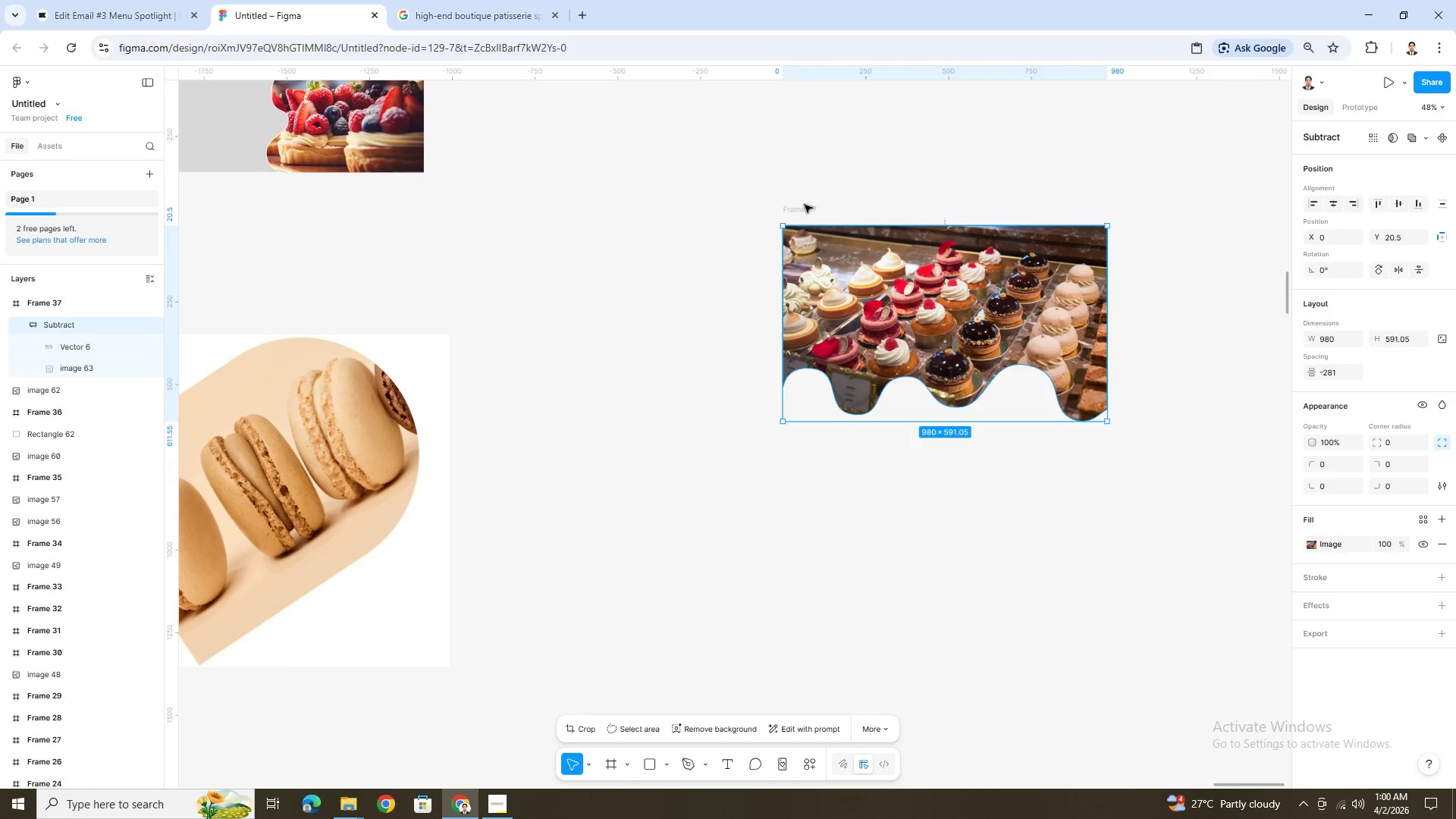 
left_click([803, 206])
 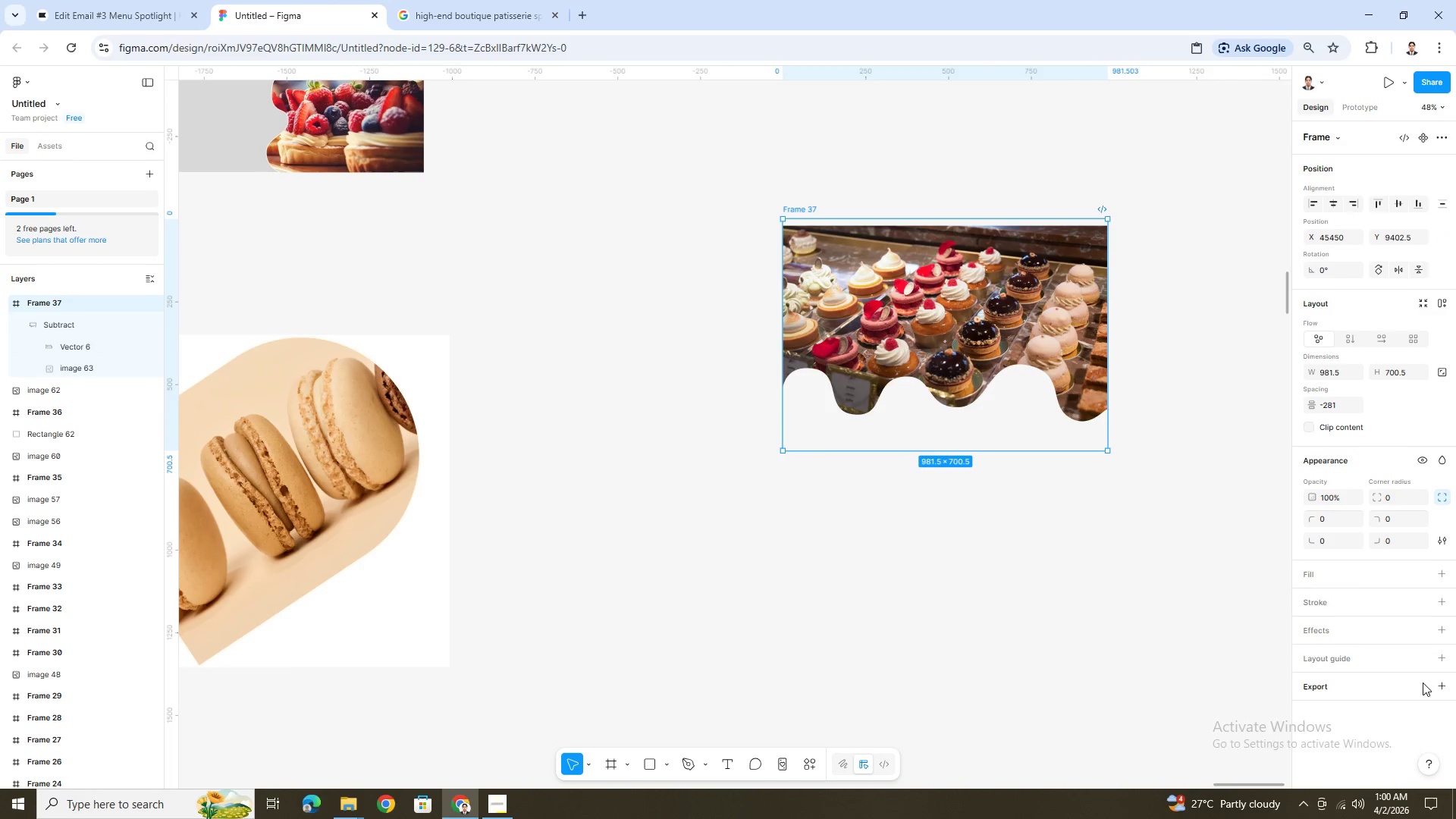 
left_click([1440, 688])
 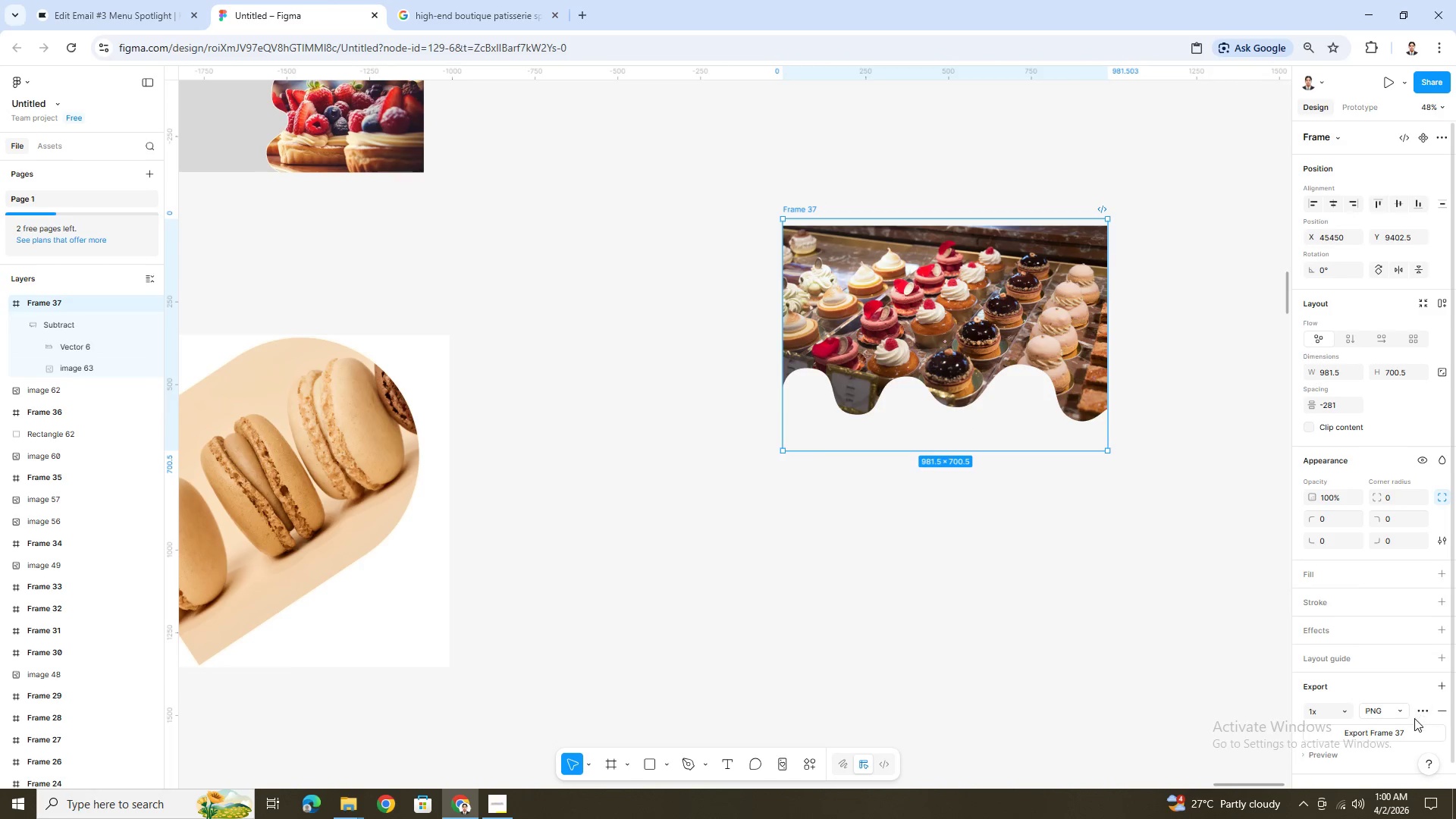 
scroll: coordinate [1414, 721], scroll_direction: down, amount: 3.0
 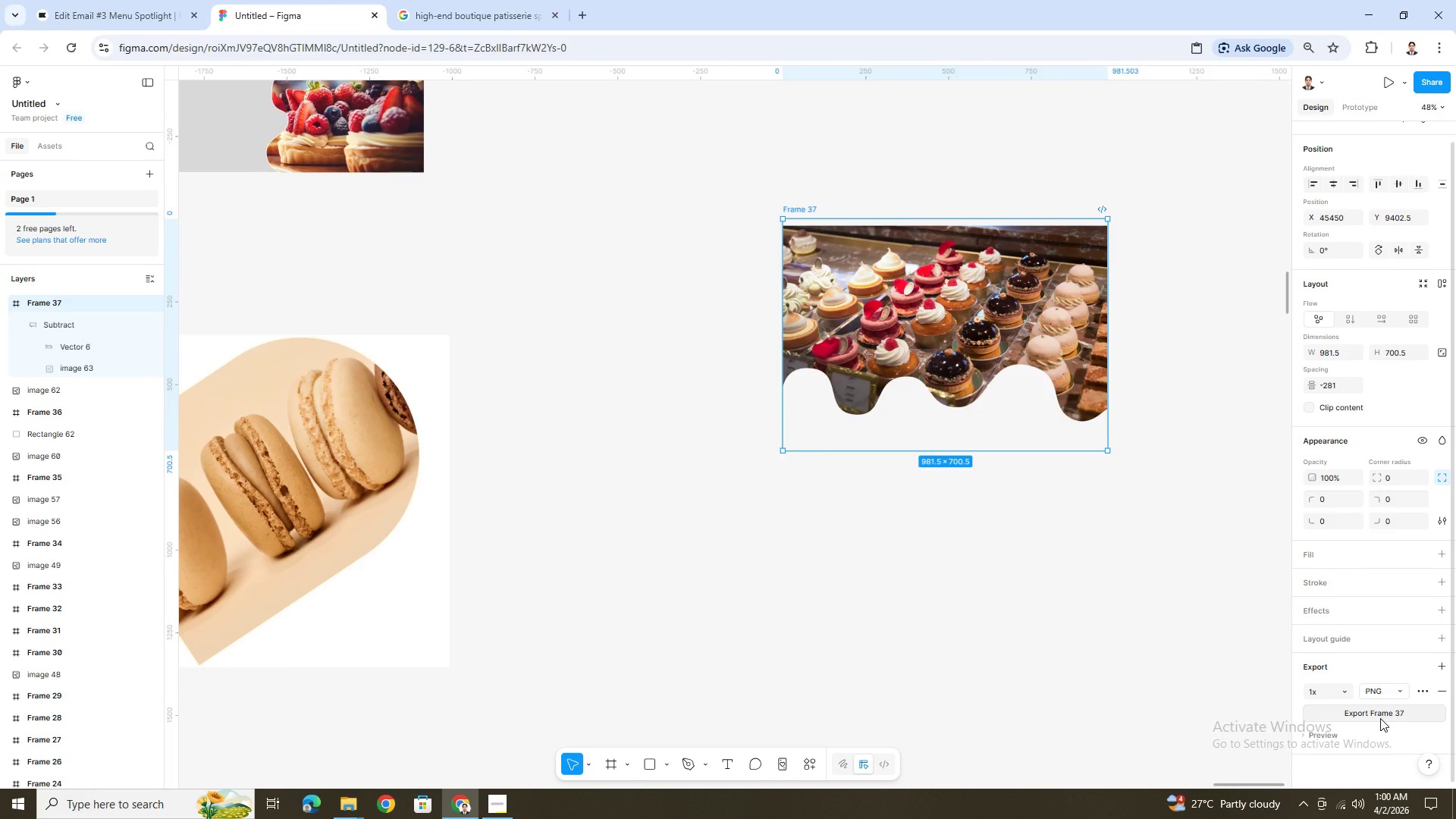 
wait(5.93)
 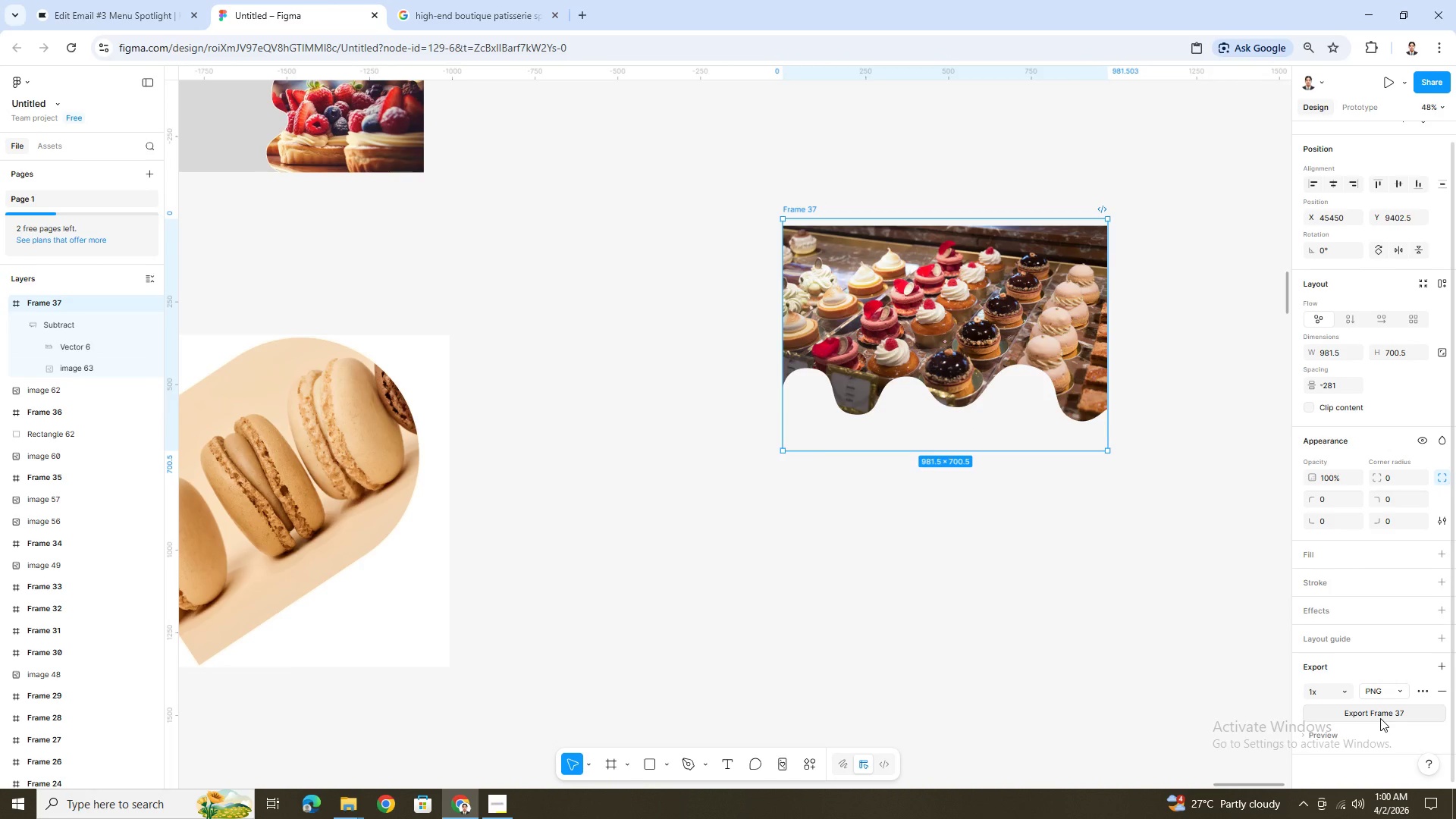 
left_click([1439, 584])
 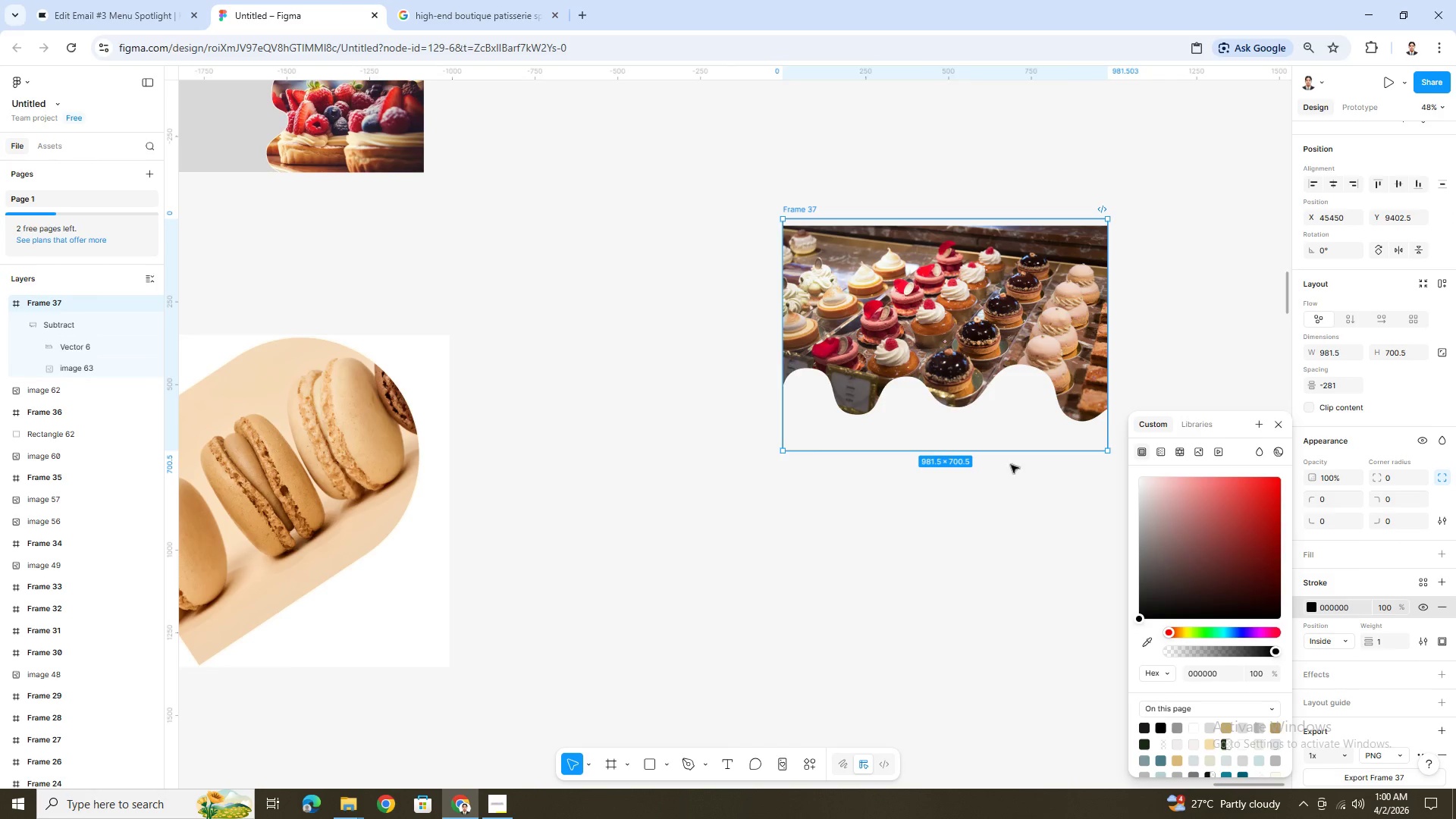 
hold_key(key=ControlLeft, duration=0.91)
scroll: coordinate [1055, 474], scroll_direction: up, amount: 4.0
 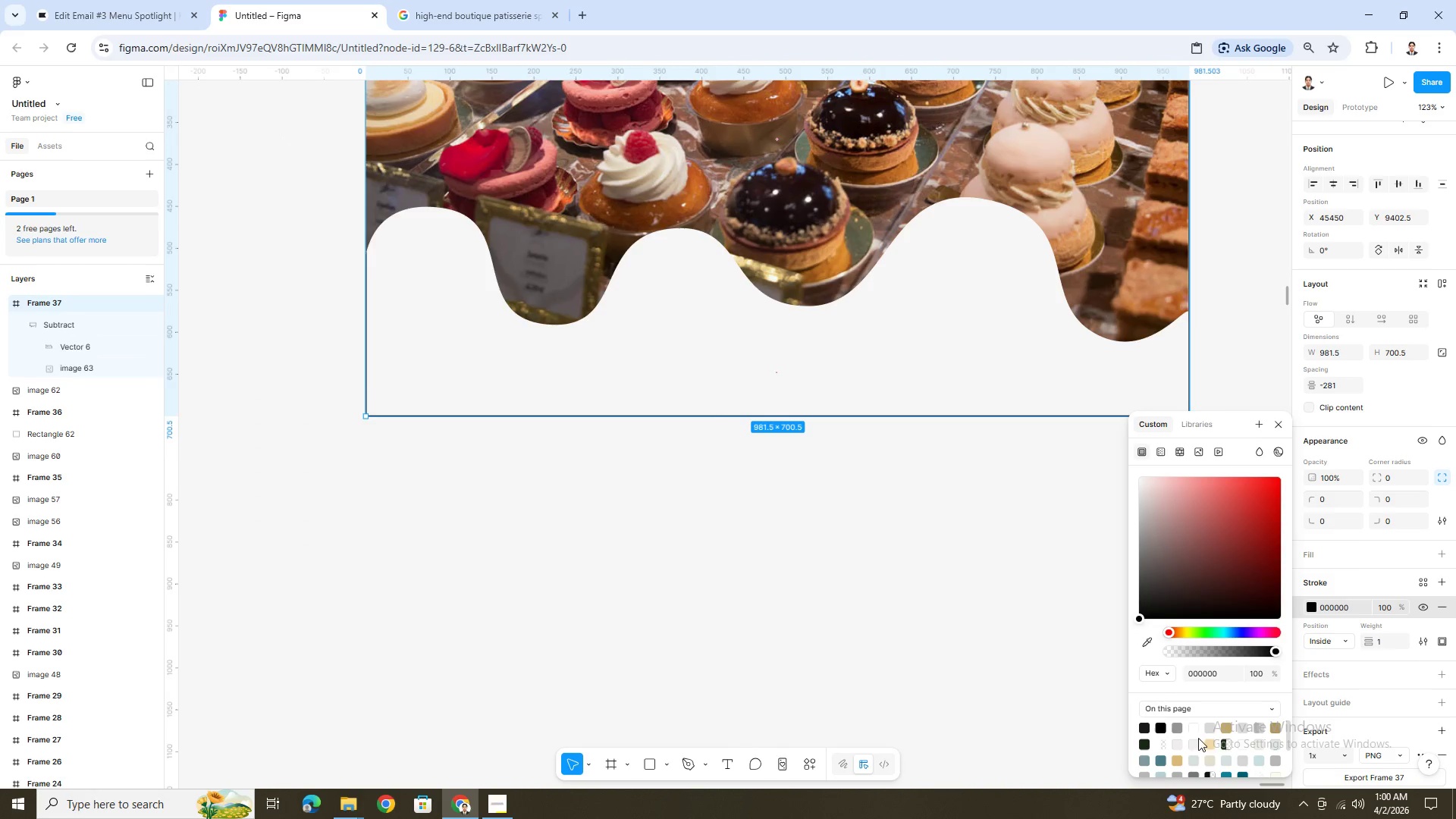 
left_click([1230, 726])
 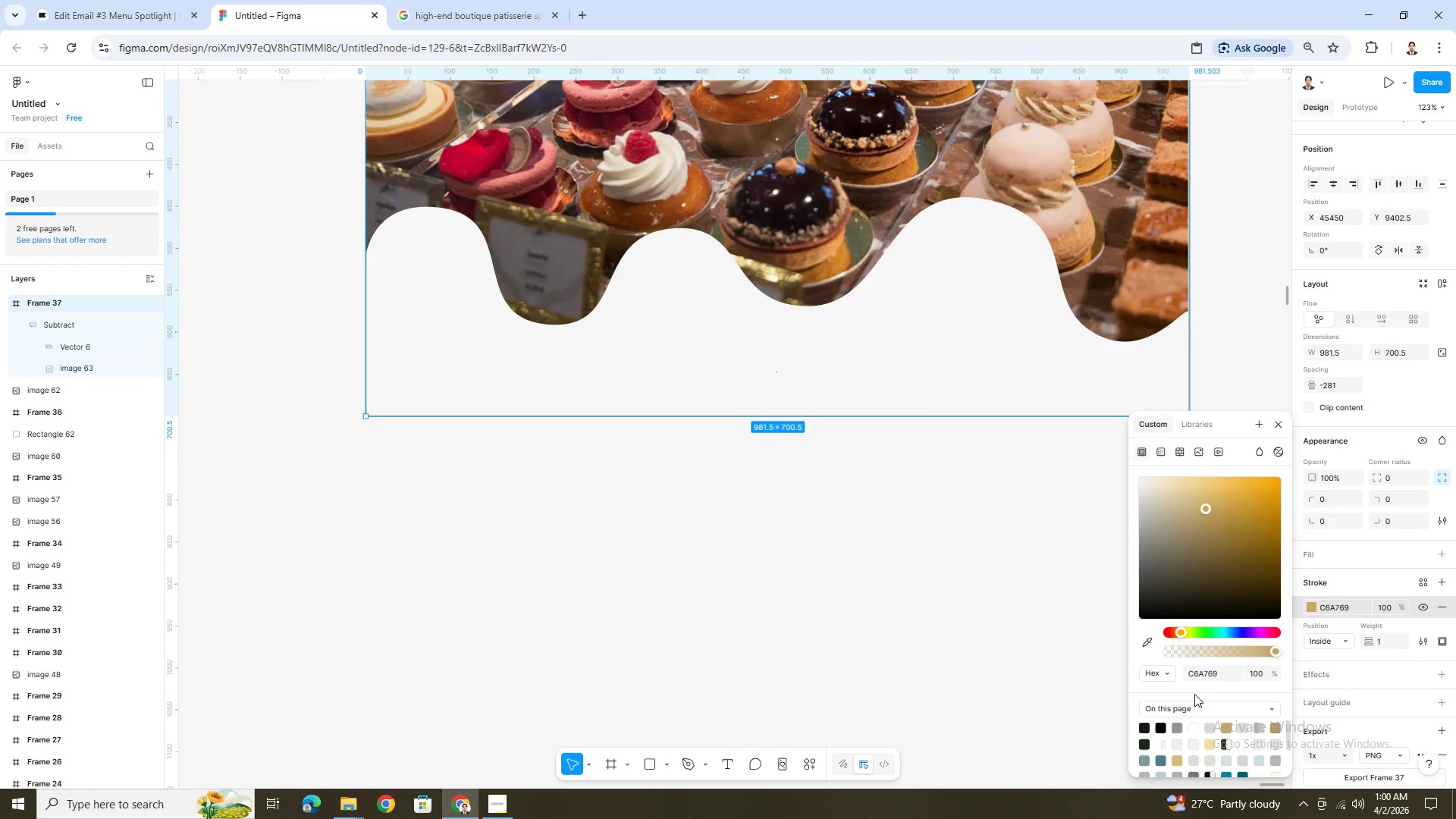 
key(Control+ControlLeft)
 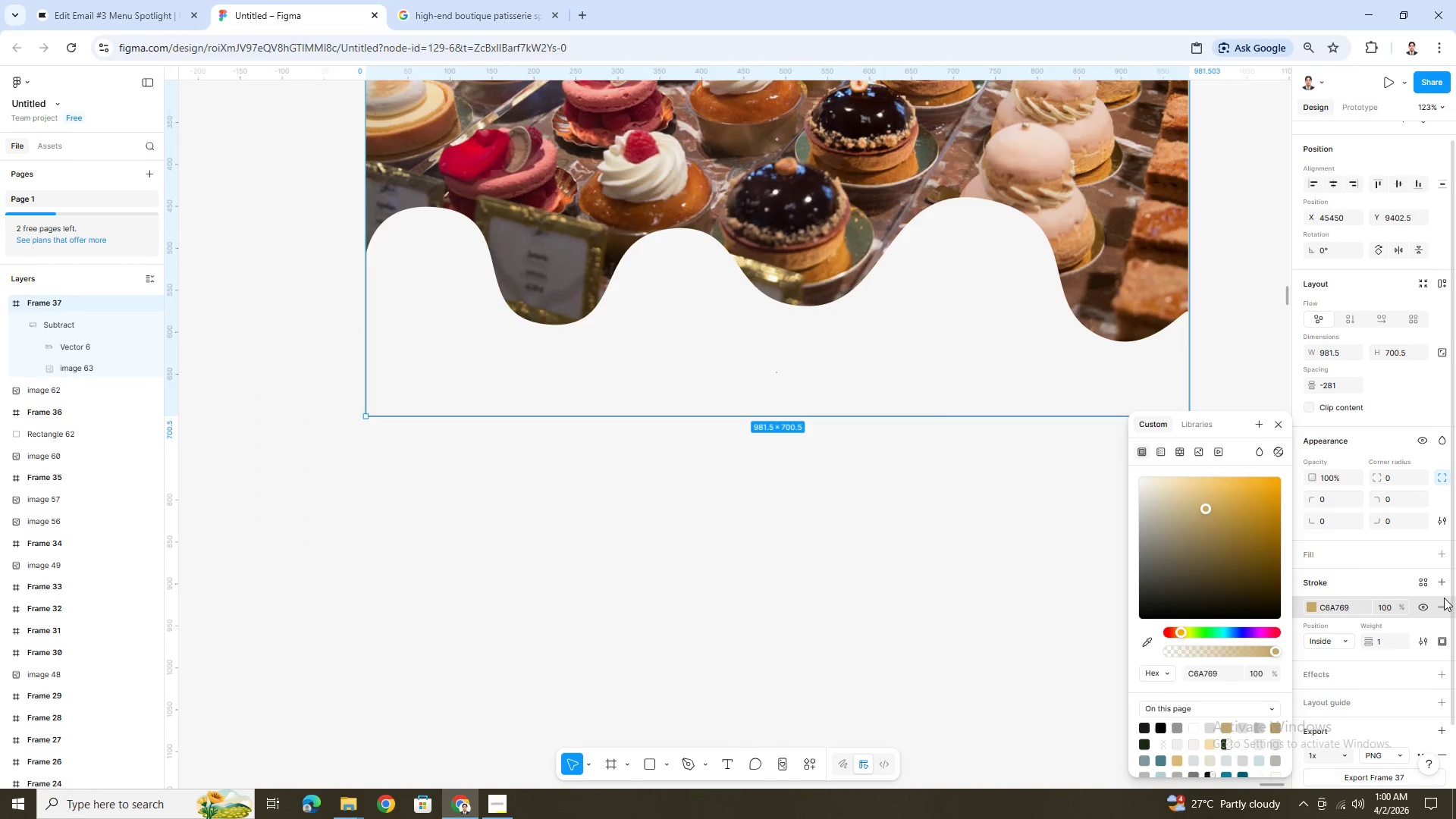 
left_click([1448, 607])
 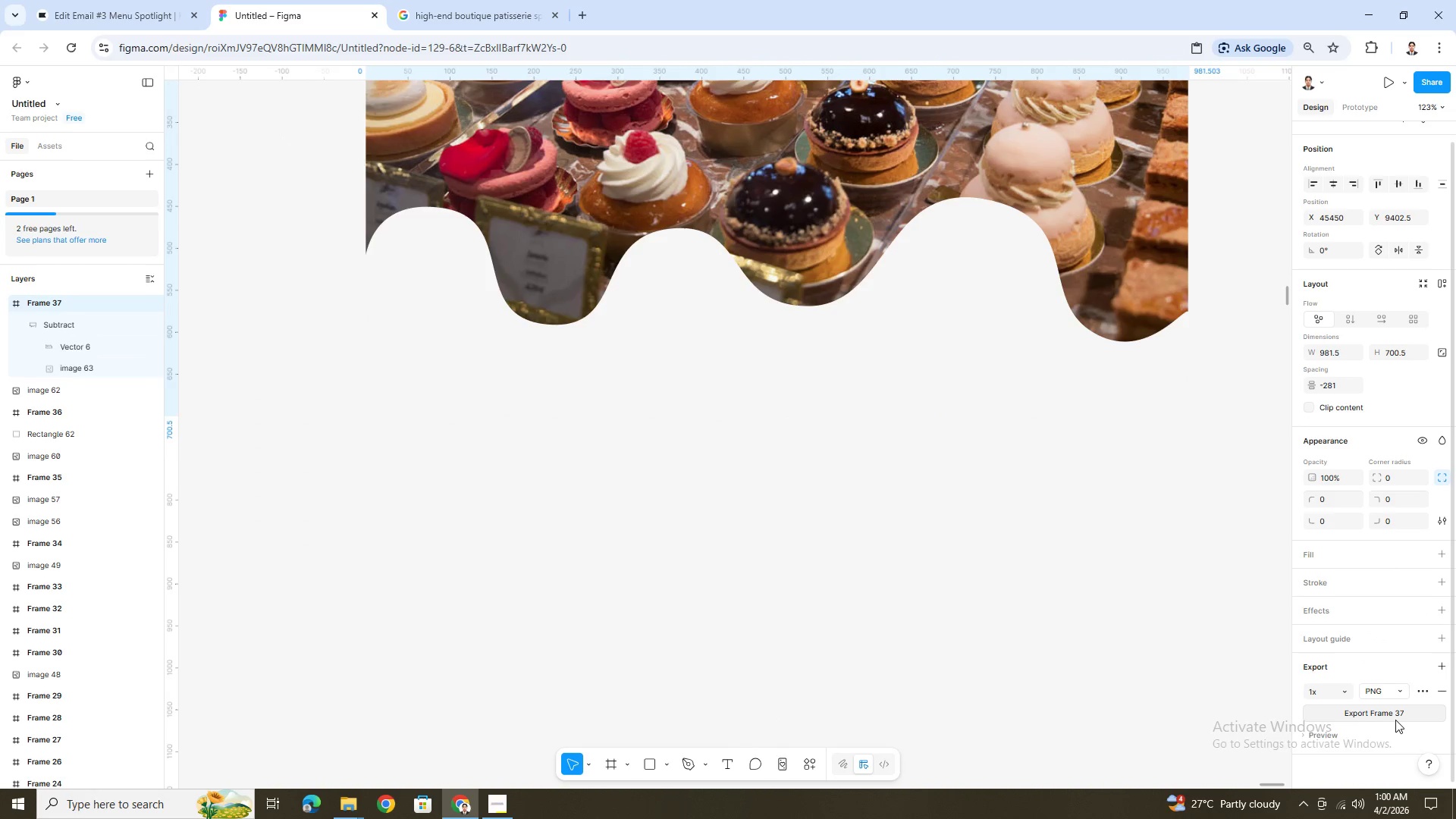 
left_click([1387, 714])
 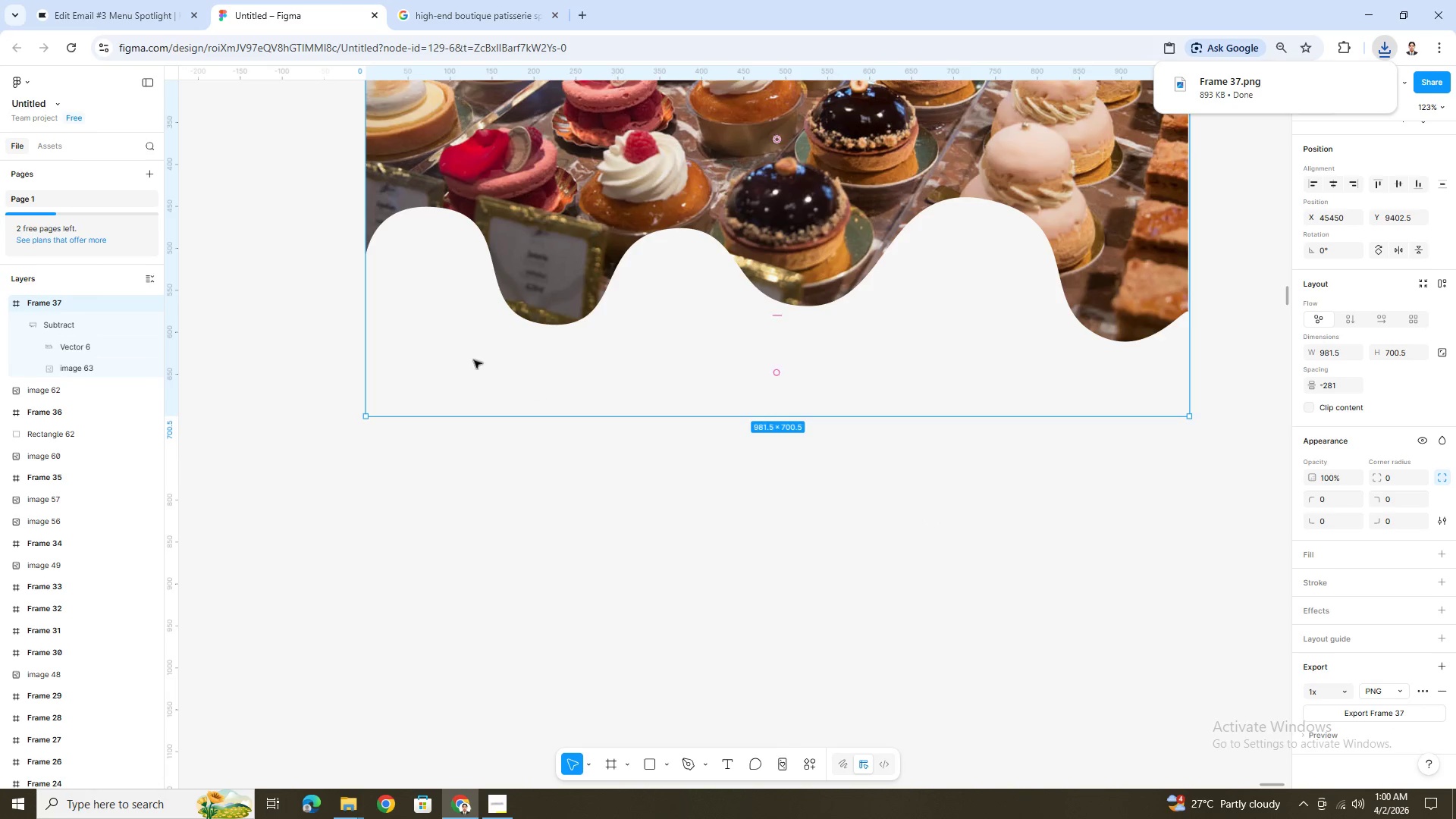 
left_click([142, 5])
 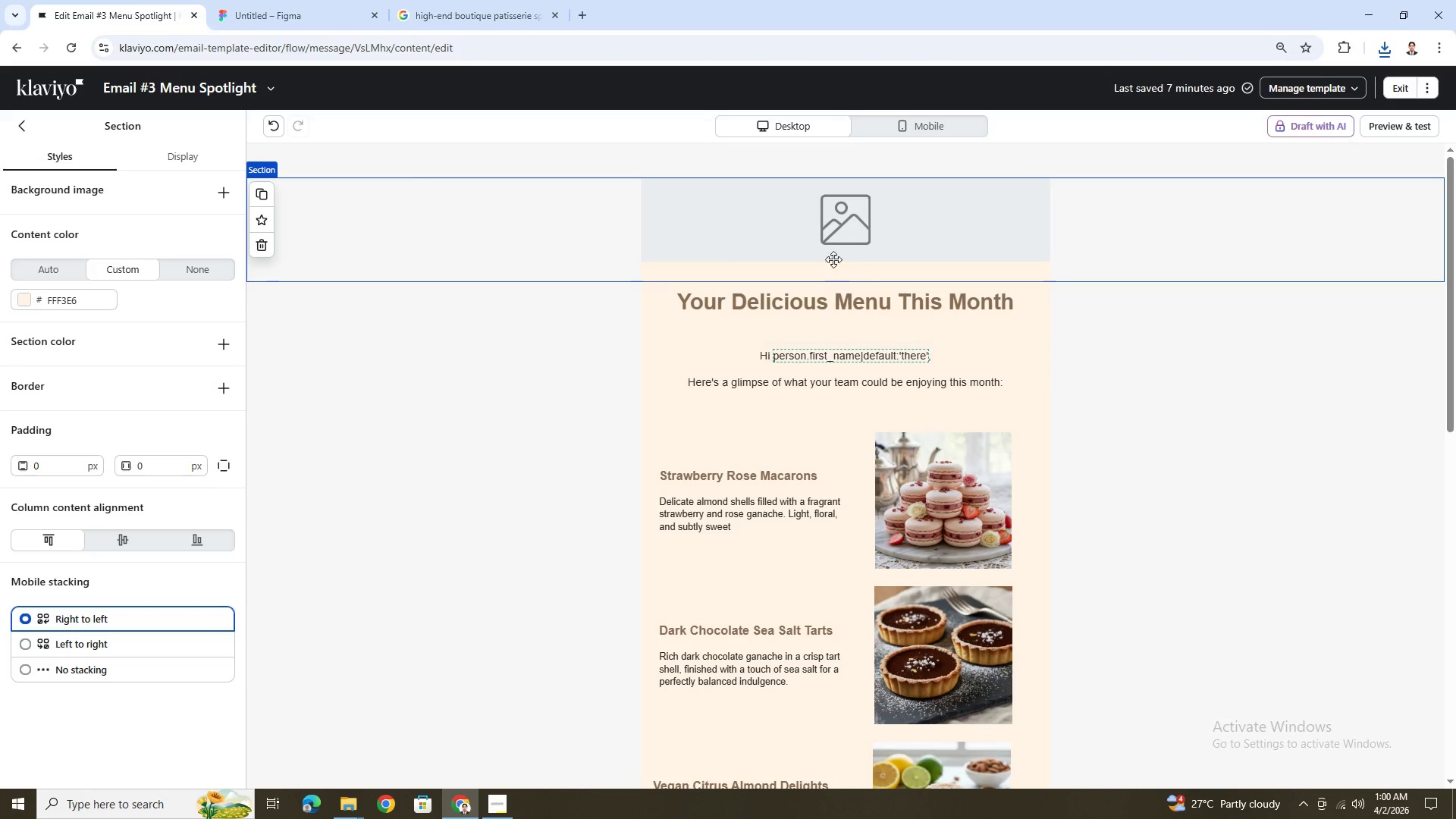 
left_click([824, 215])
 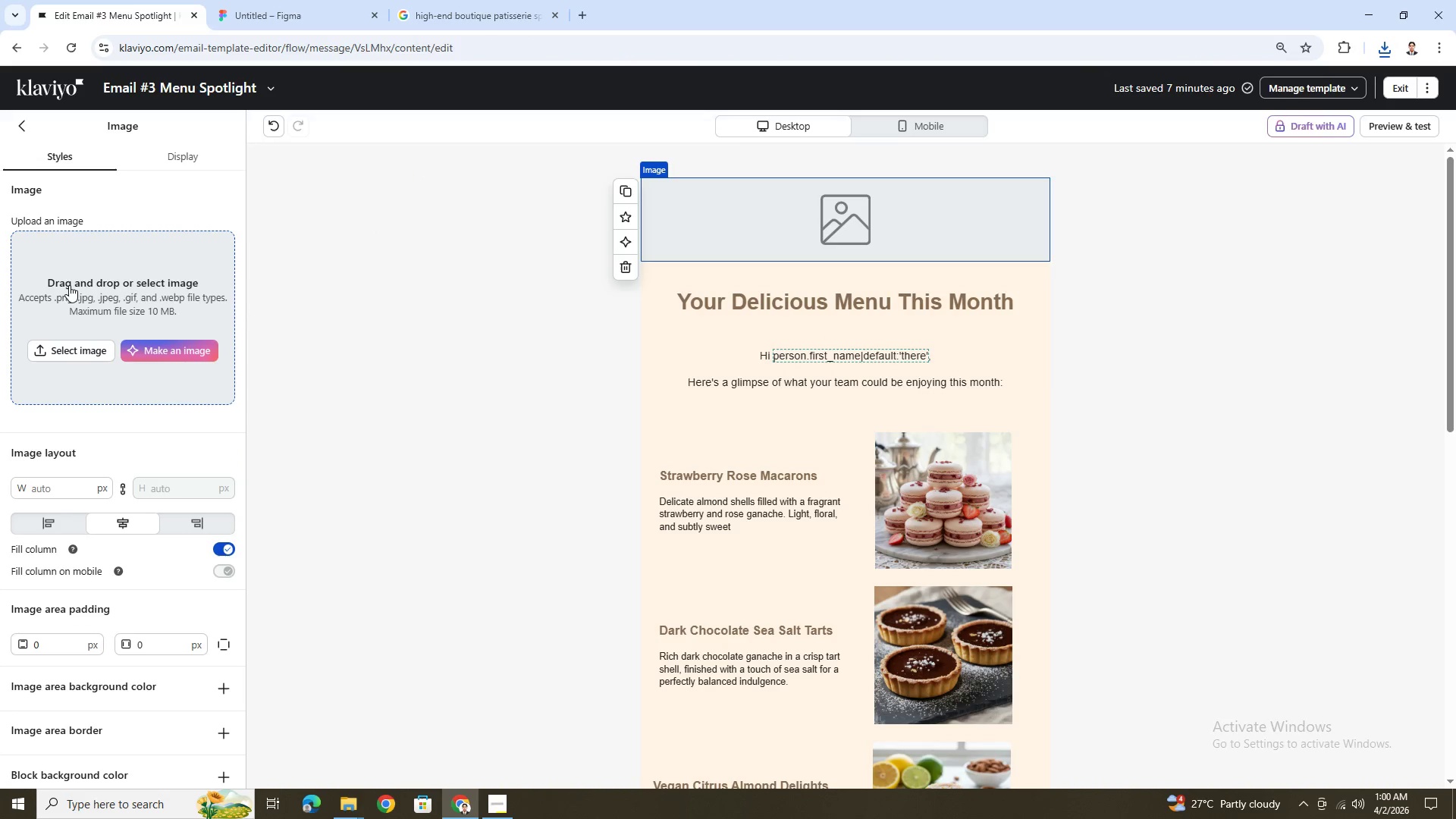 
left_click([99, 356])
 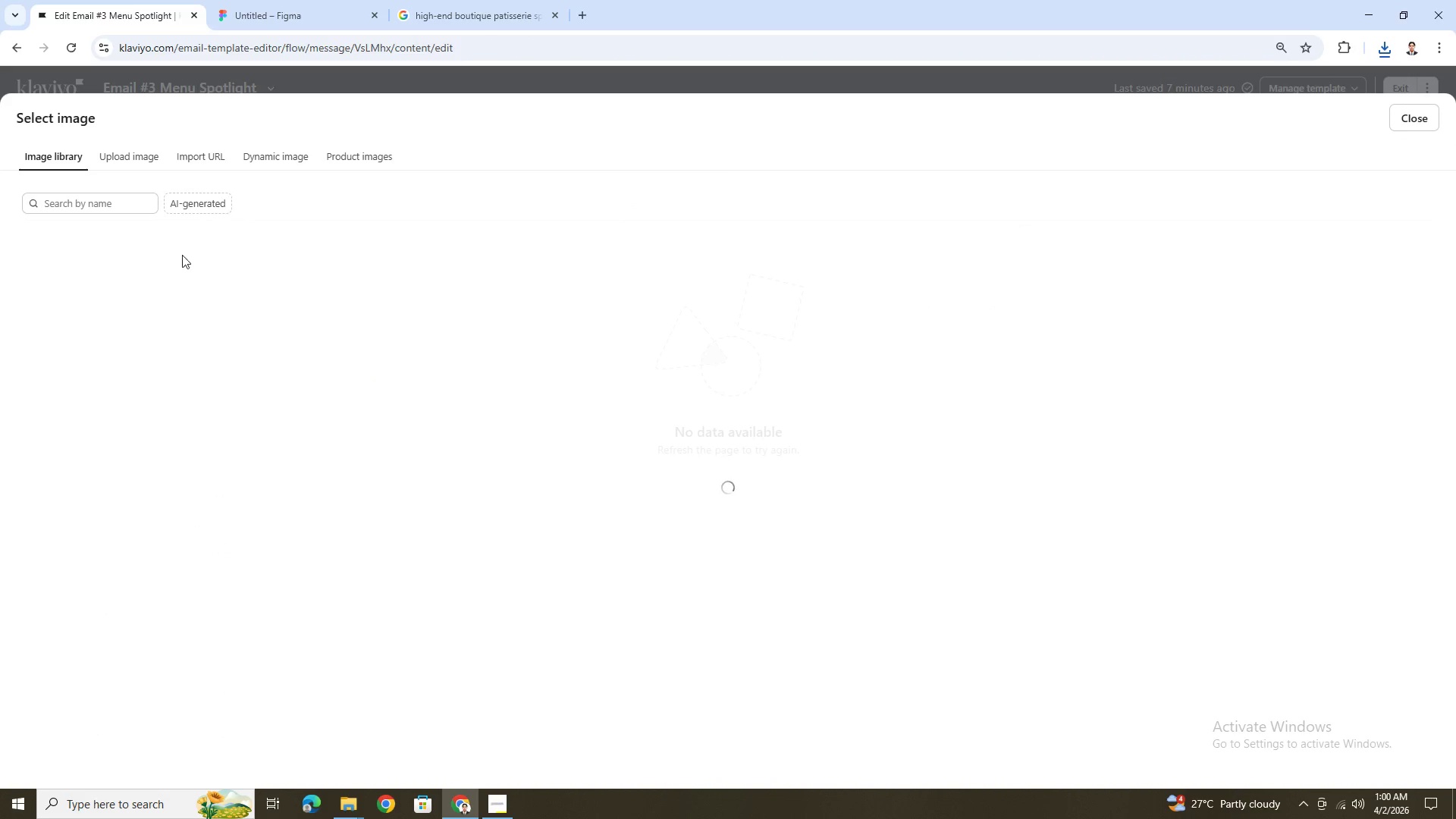 
left_click([124, 149])
 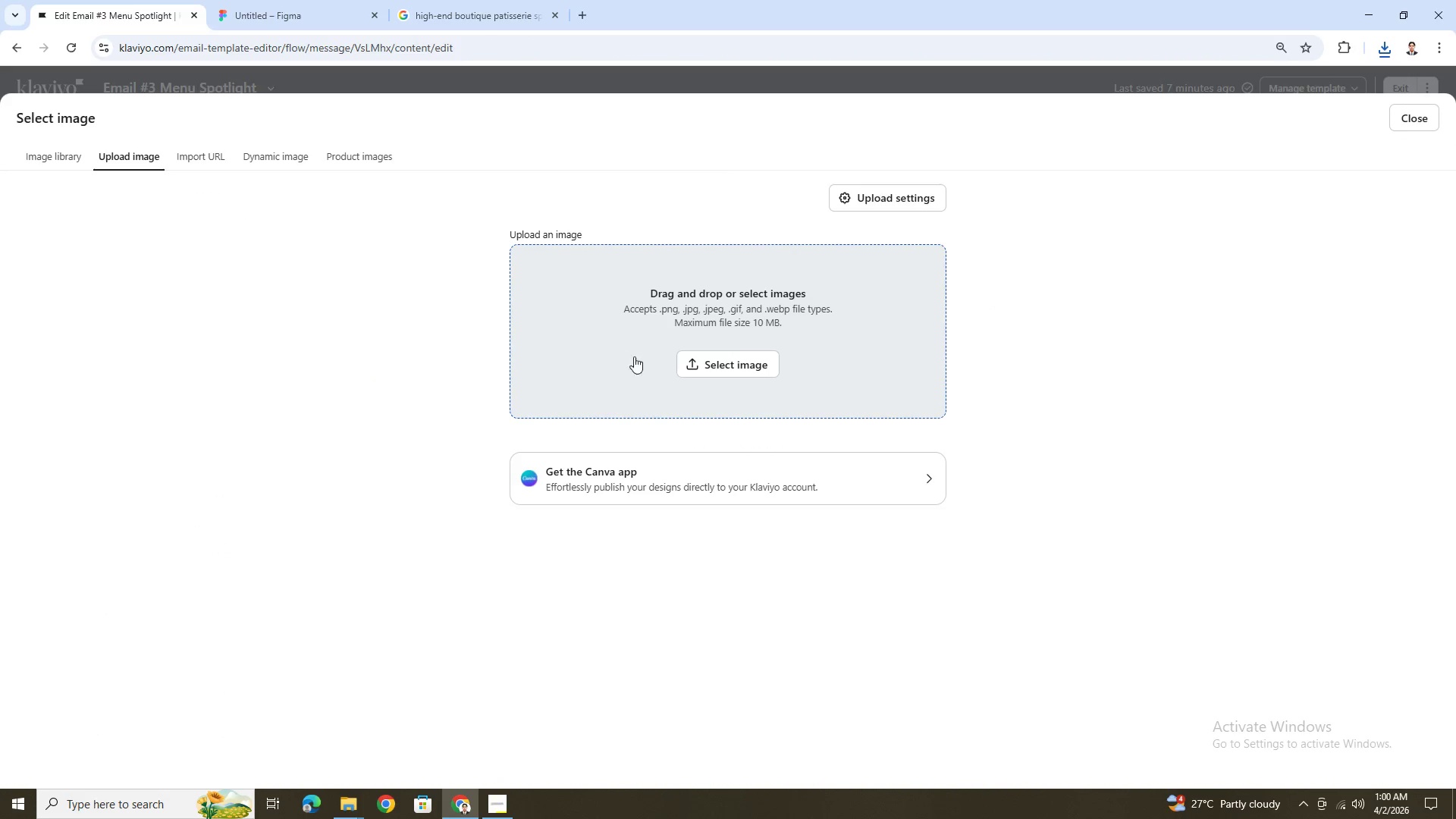 
left_click([717, 360])
 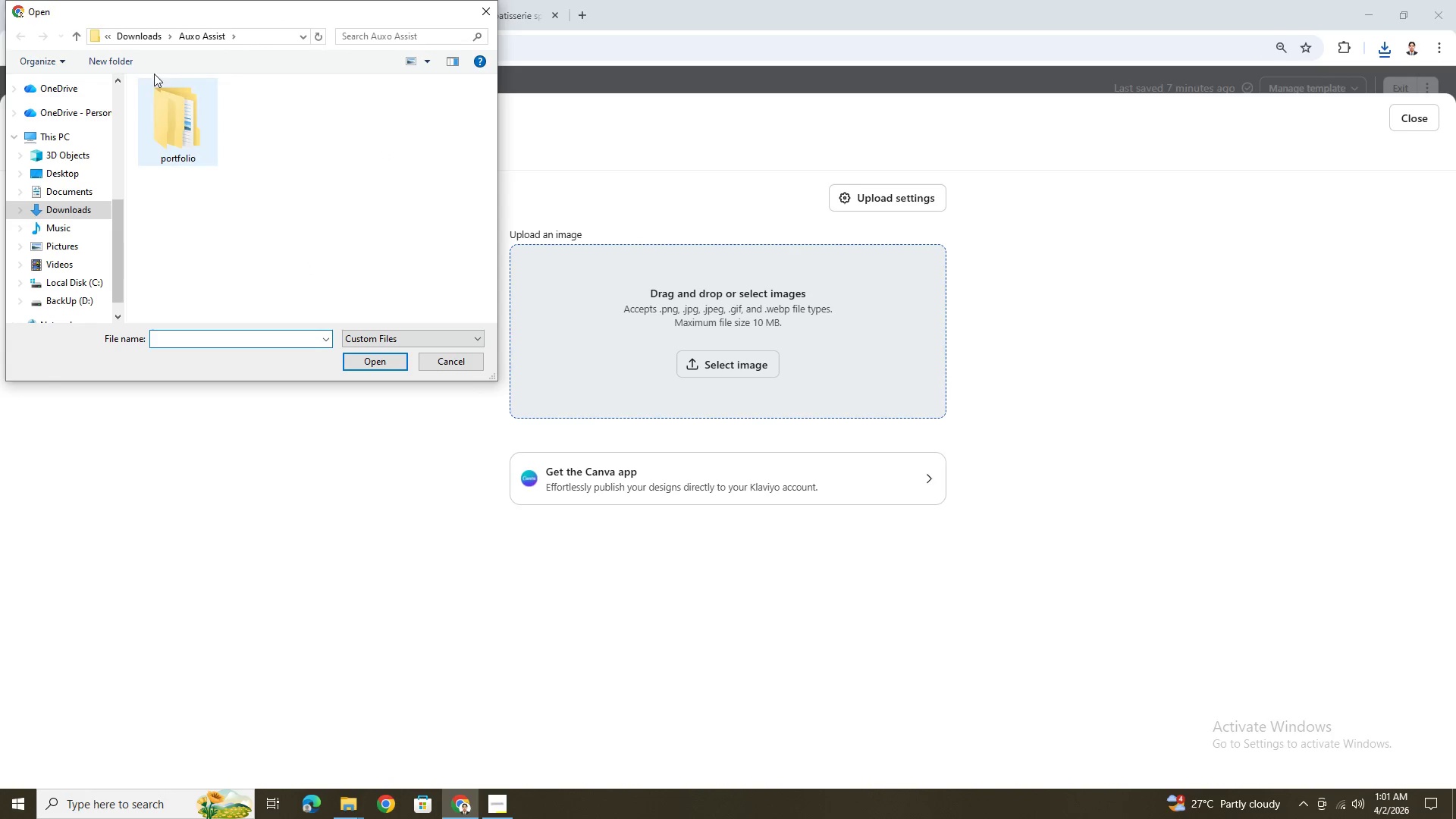 
left_click([134, 34])
 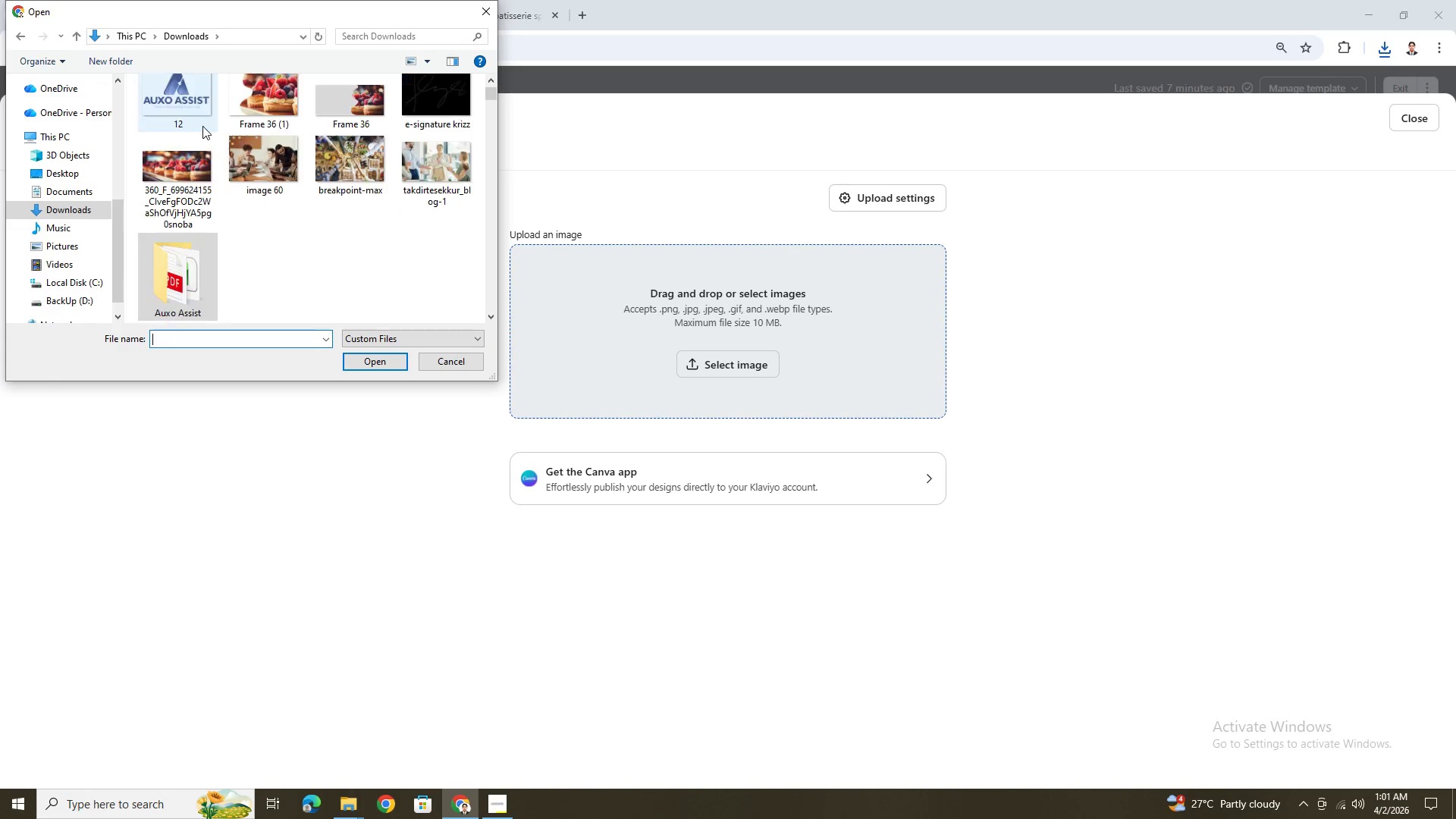 
scroll: coordinate [210, 224], scroll_direction: up, amount: 5.0
 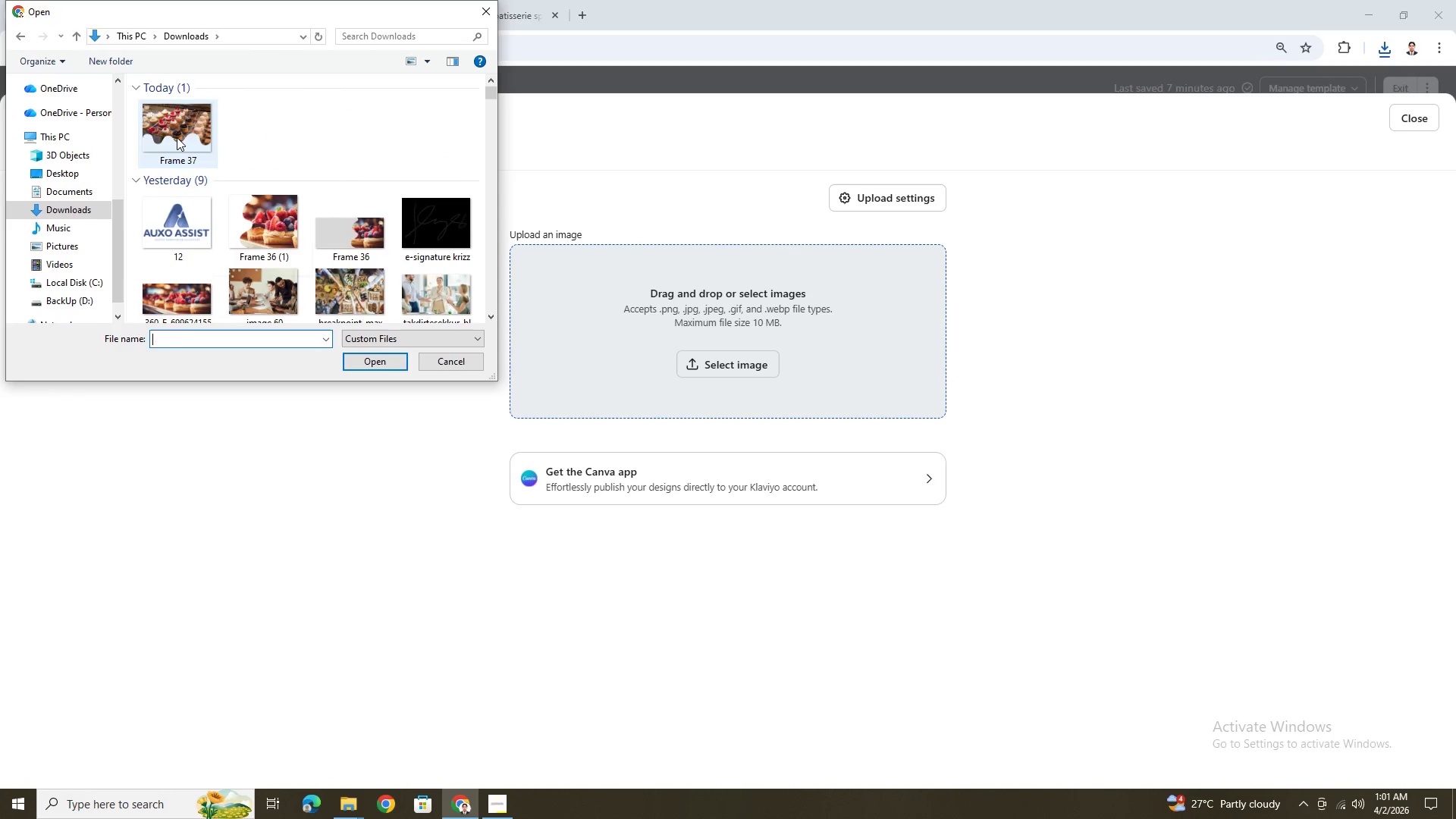 
double_click([177, 137])
 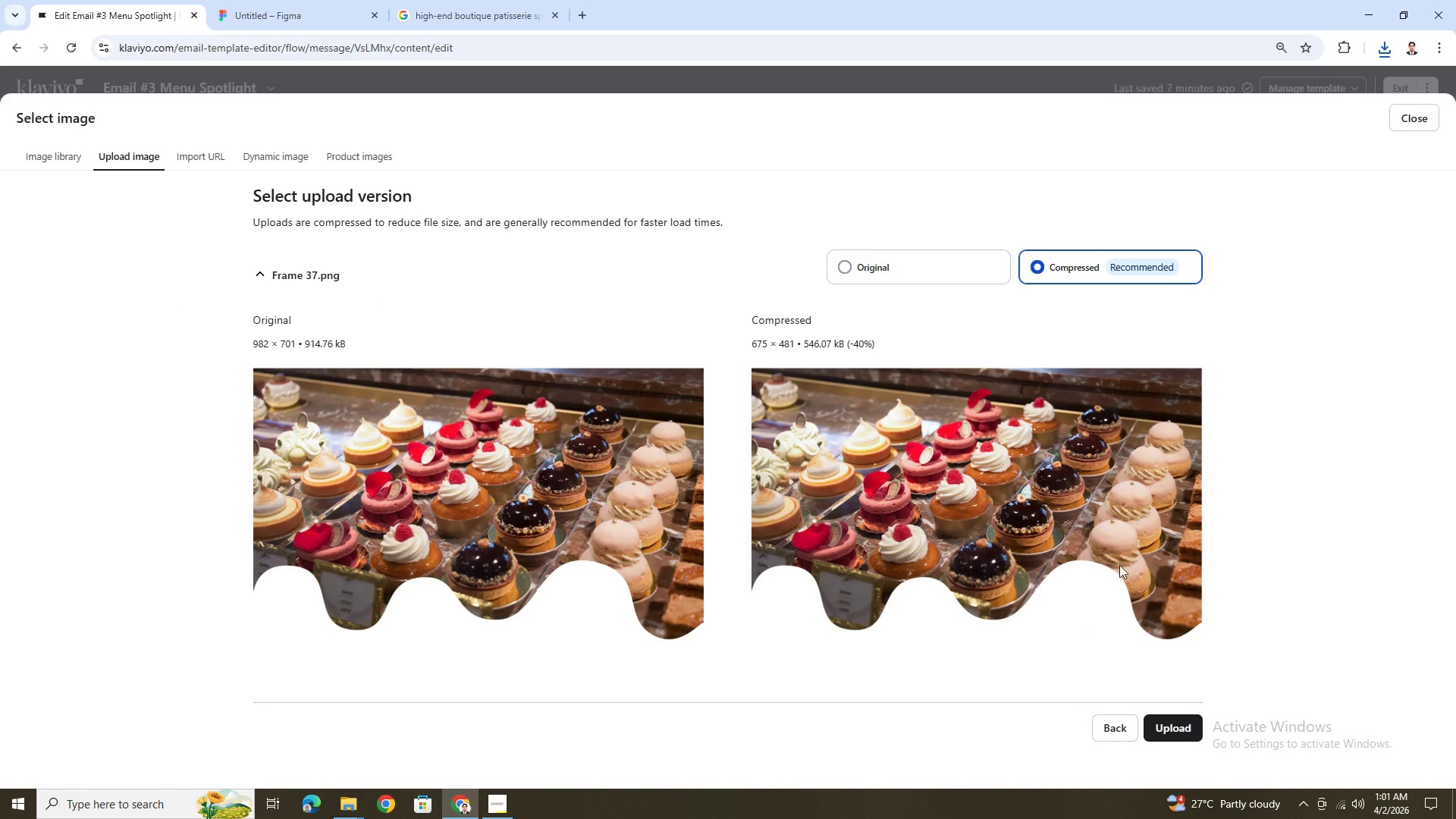 
left_click([1180, 727])
 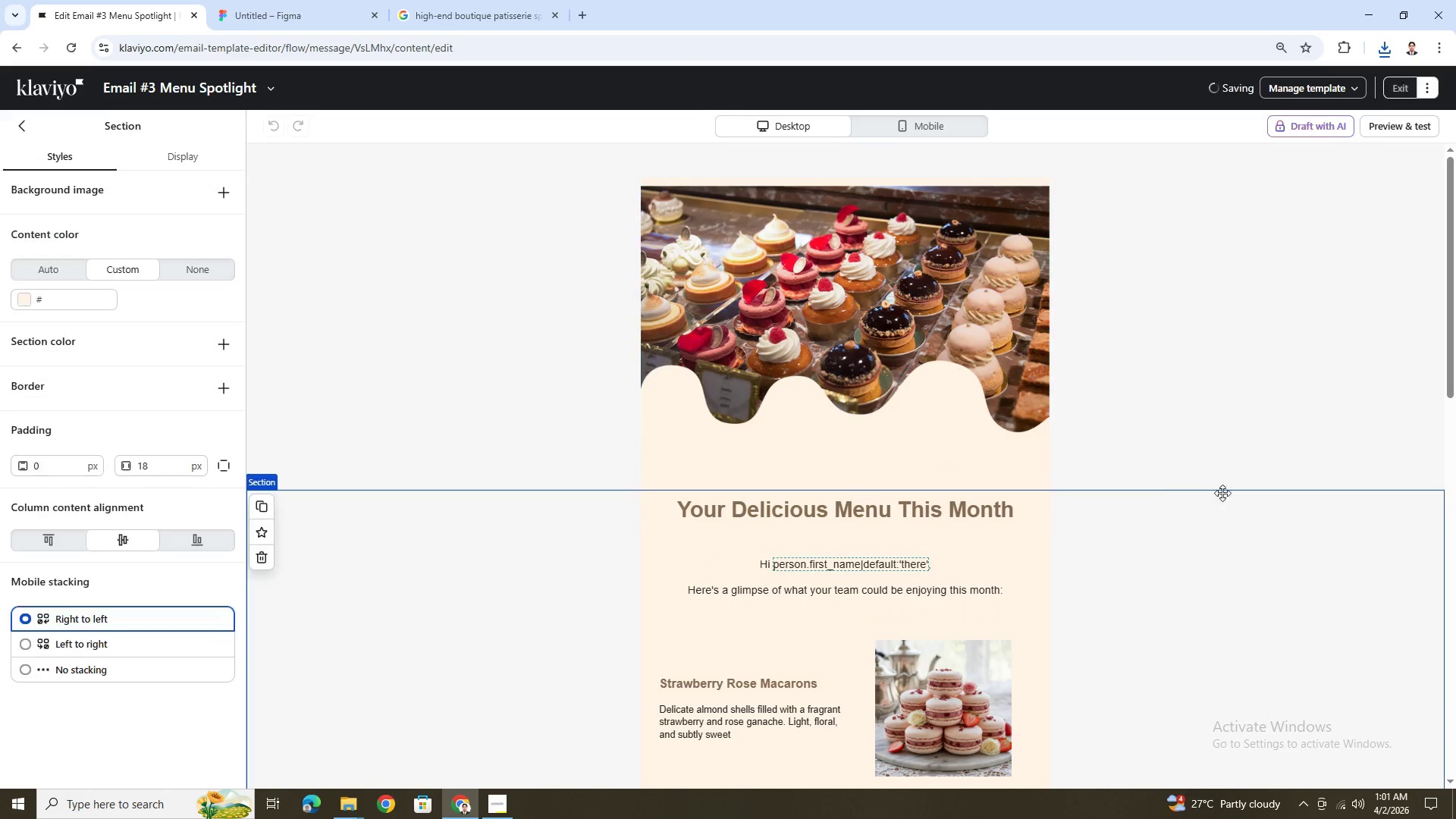 
wait(7.2)
 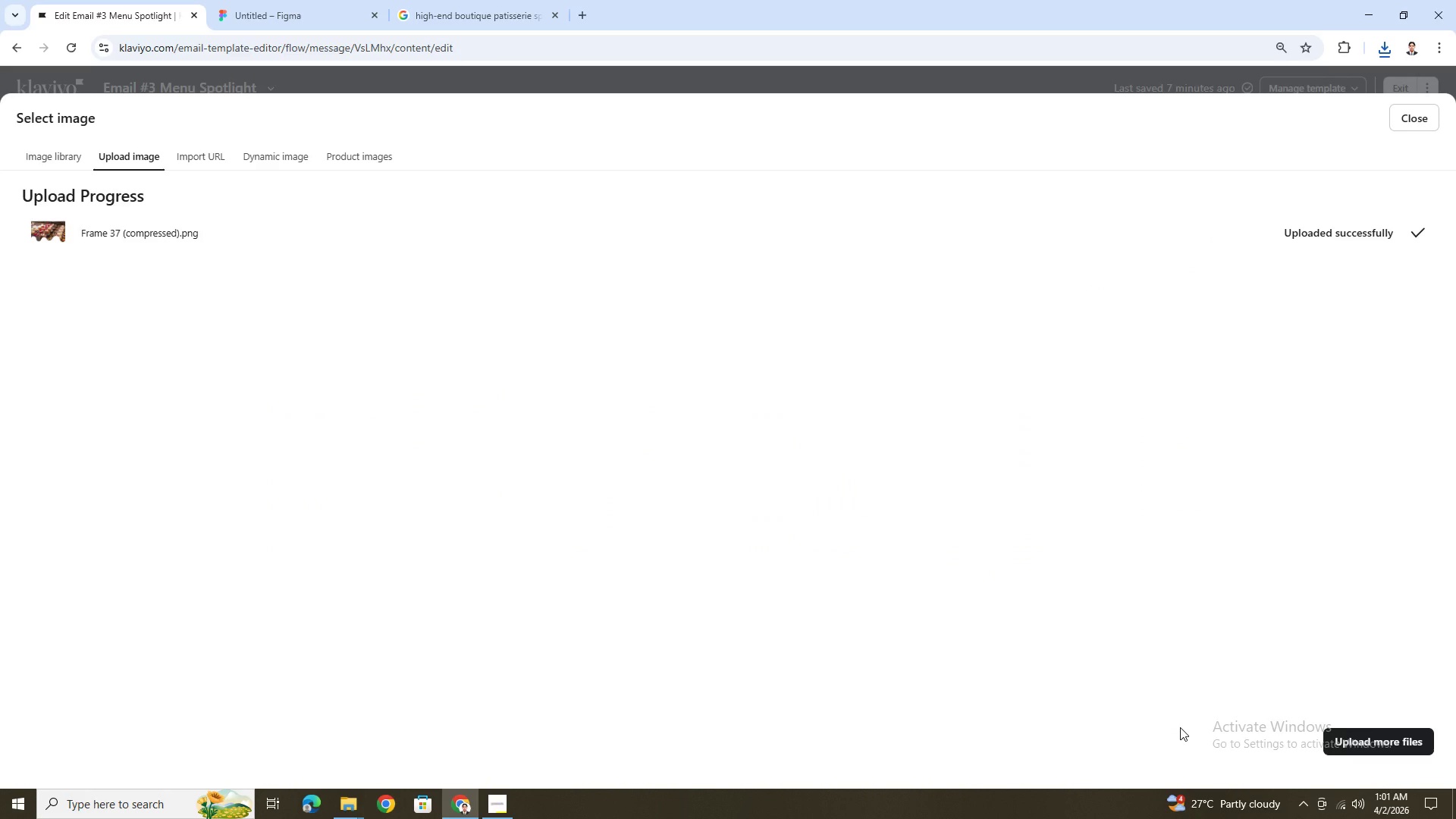 
left_click([854, 179])
 